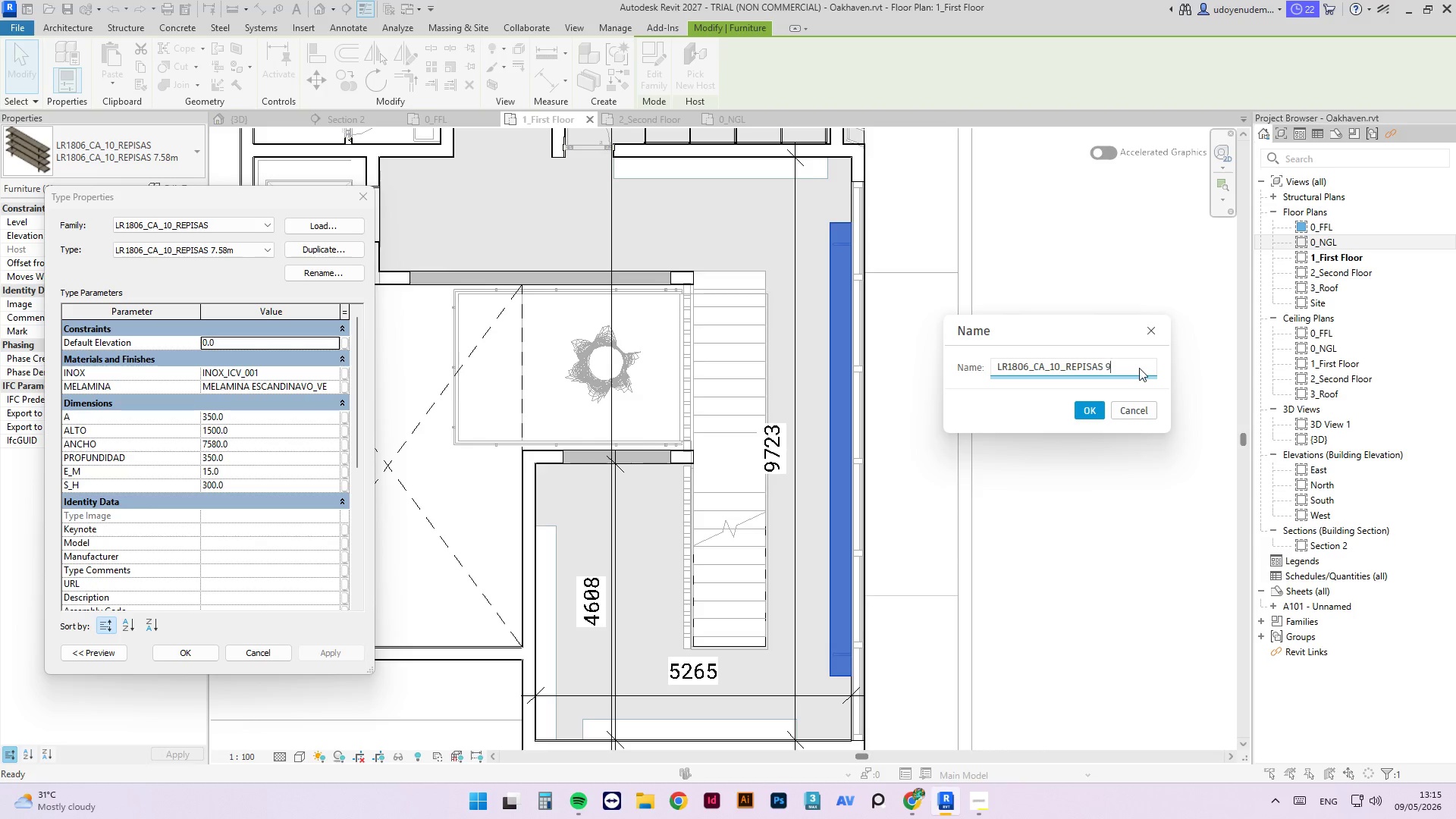 
key(NumpadDecimal)
 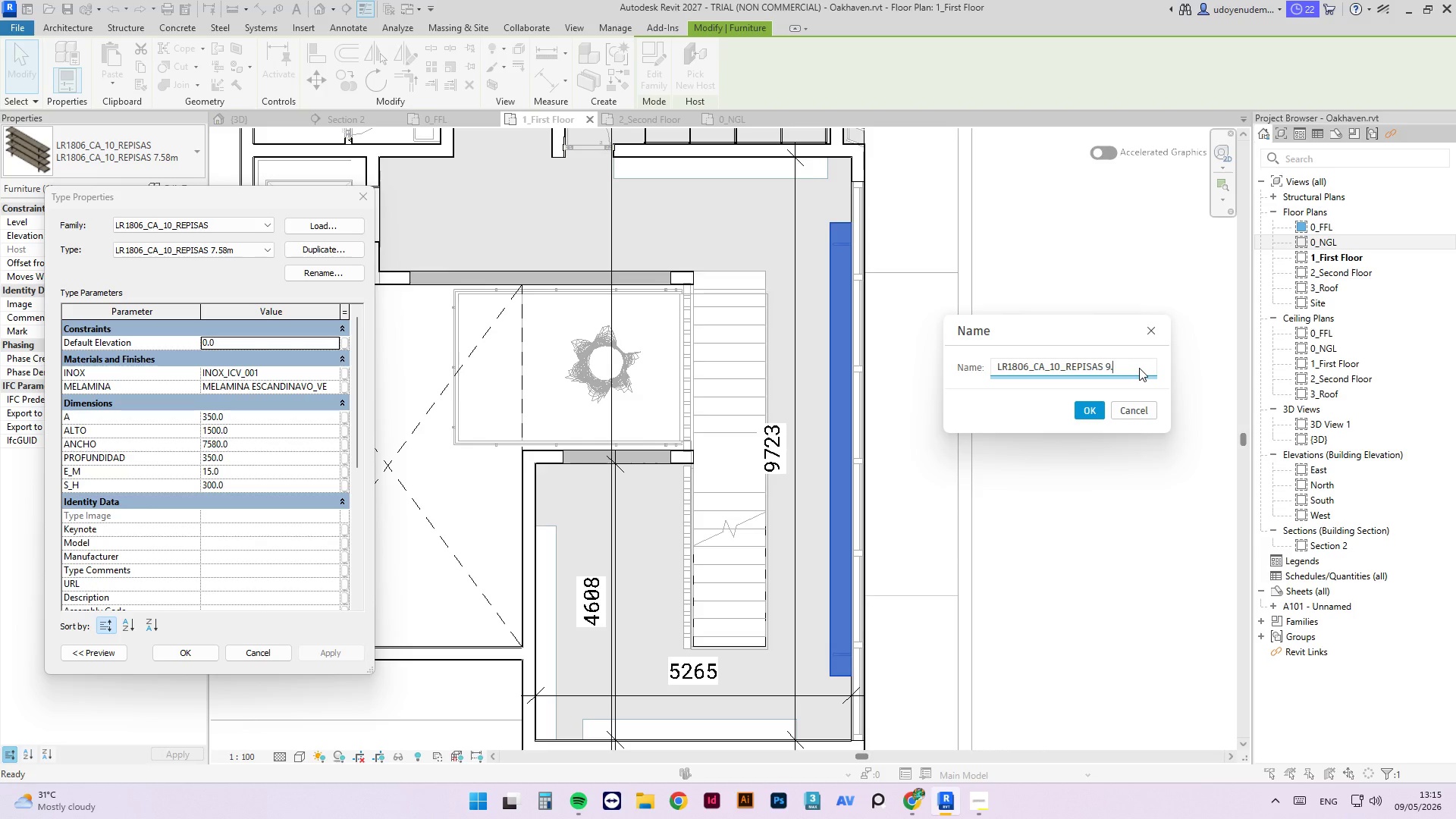 
key(Numpad7)
 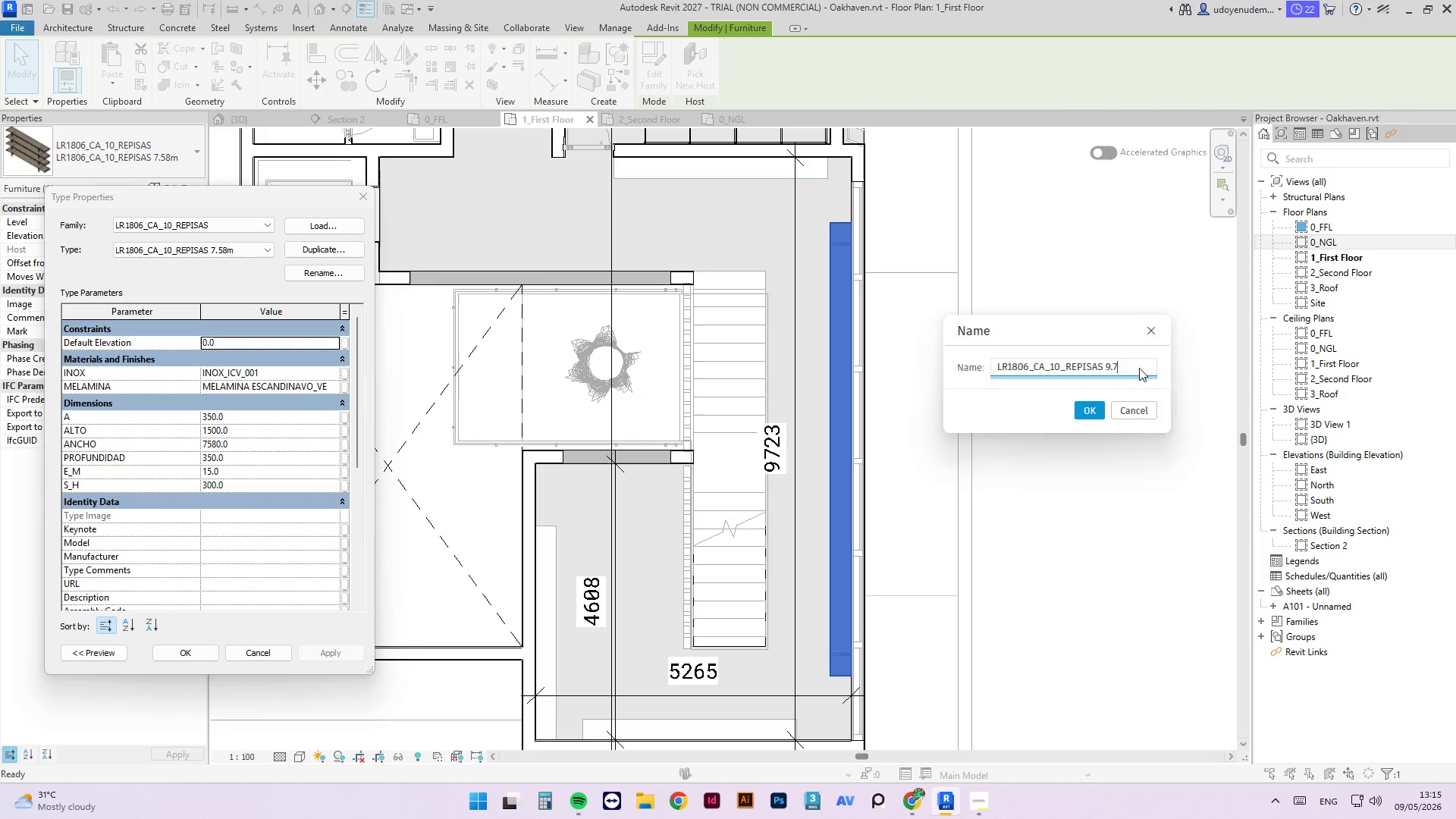 
key(NumpadEnter)
 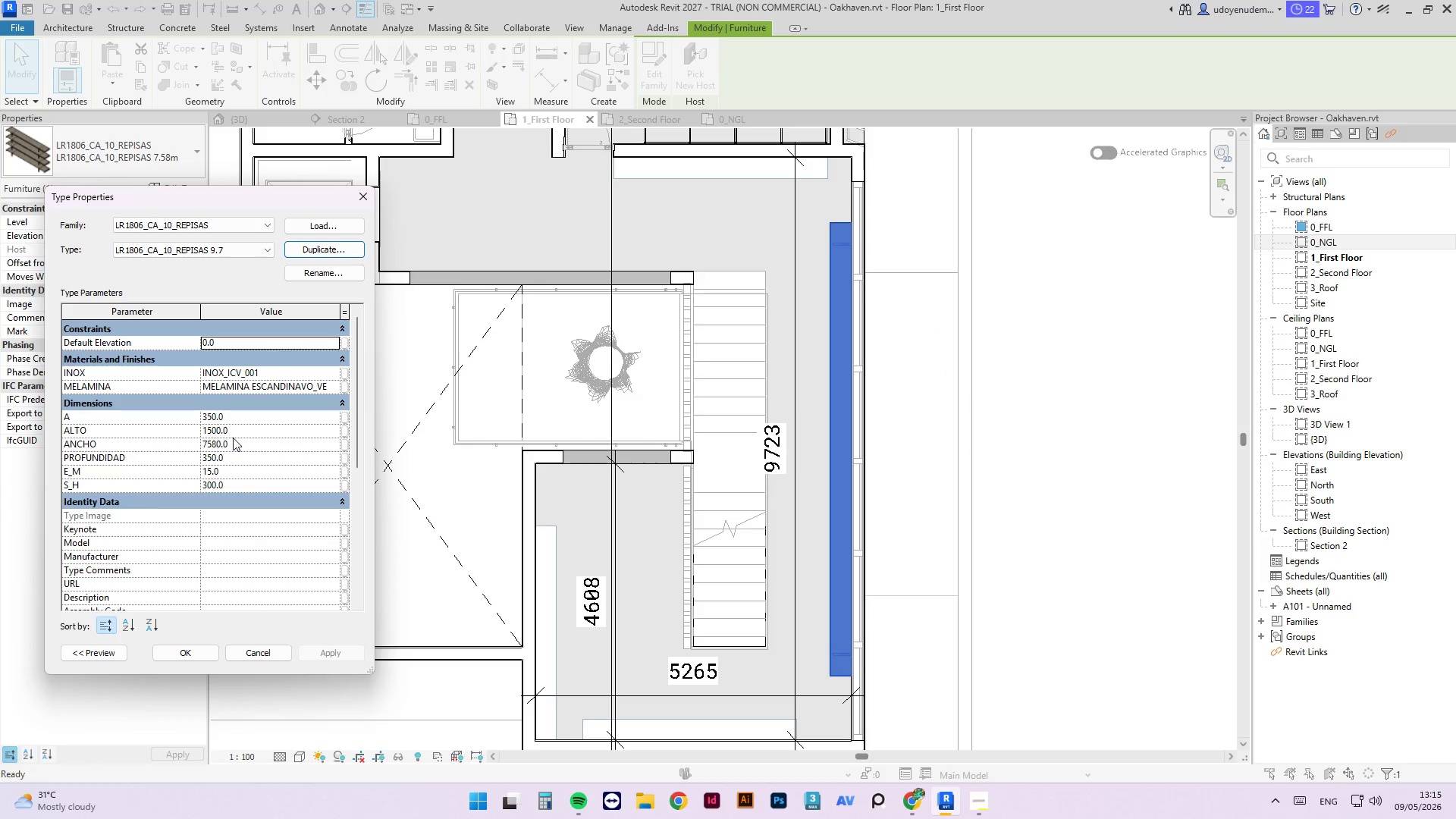 
wait(5.14)
 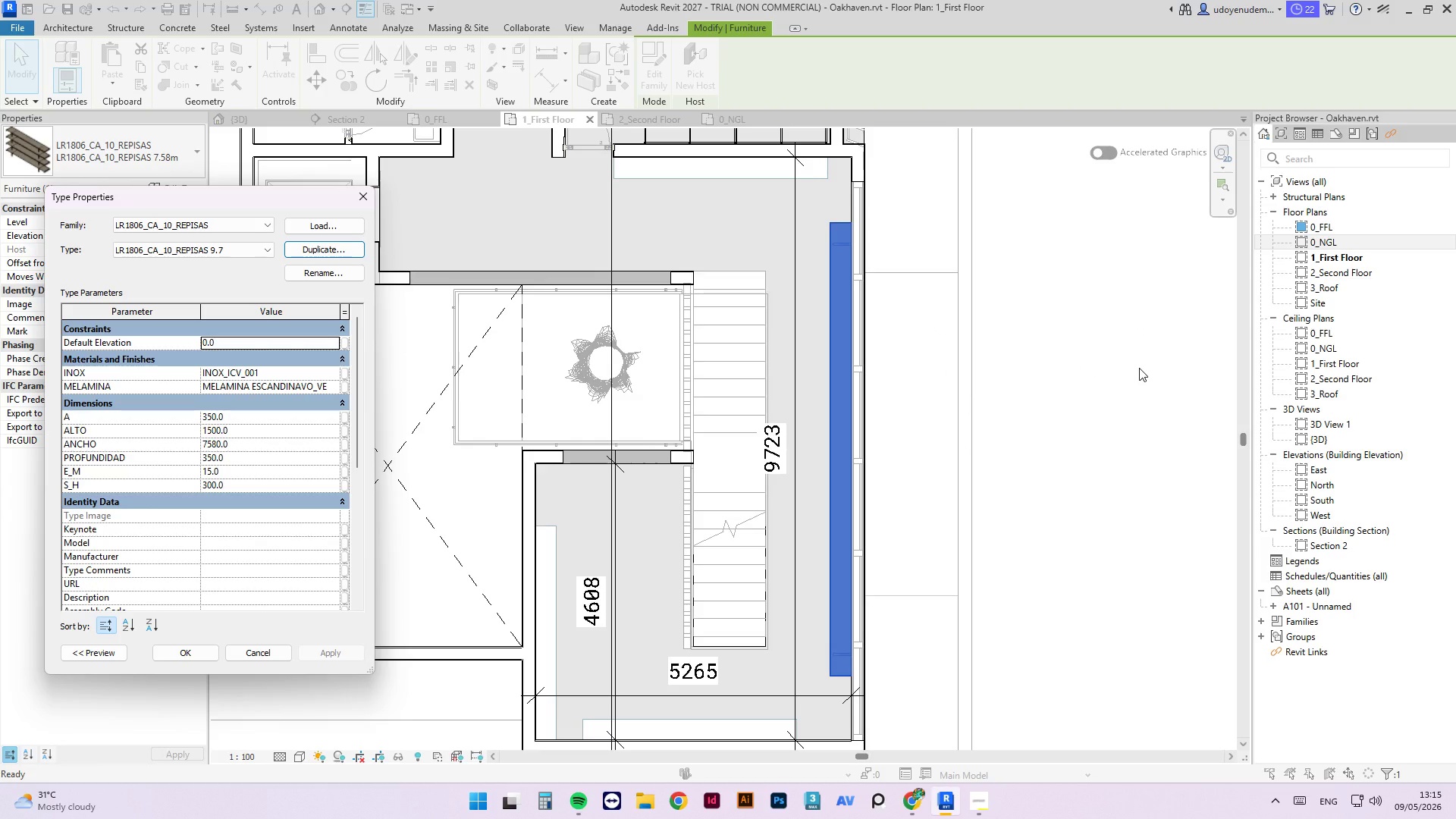 
hold_key(key=ControlLeft, duration=0.33)
 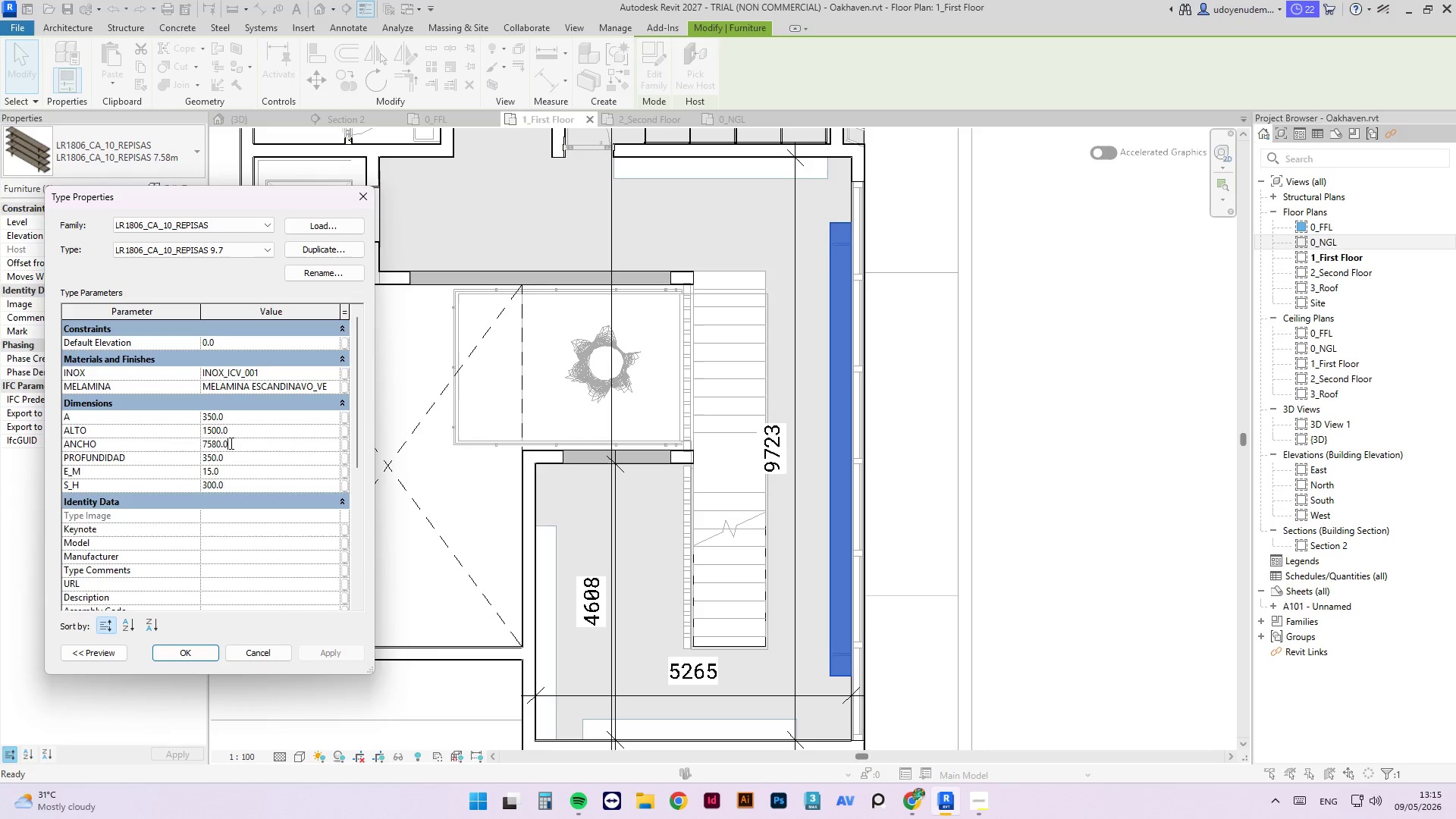 
key(Control+ControlLeft)
 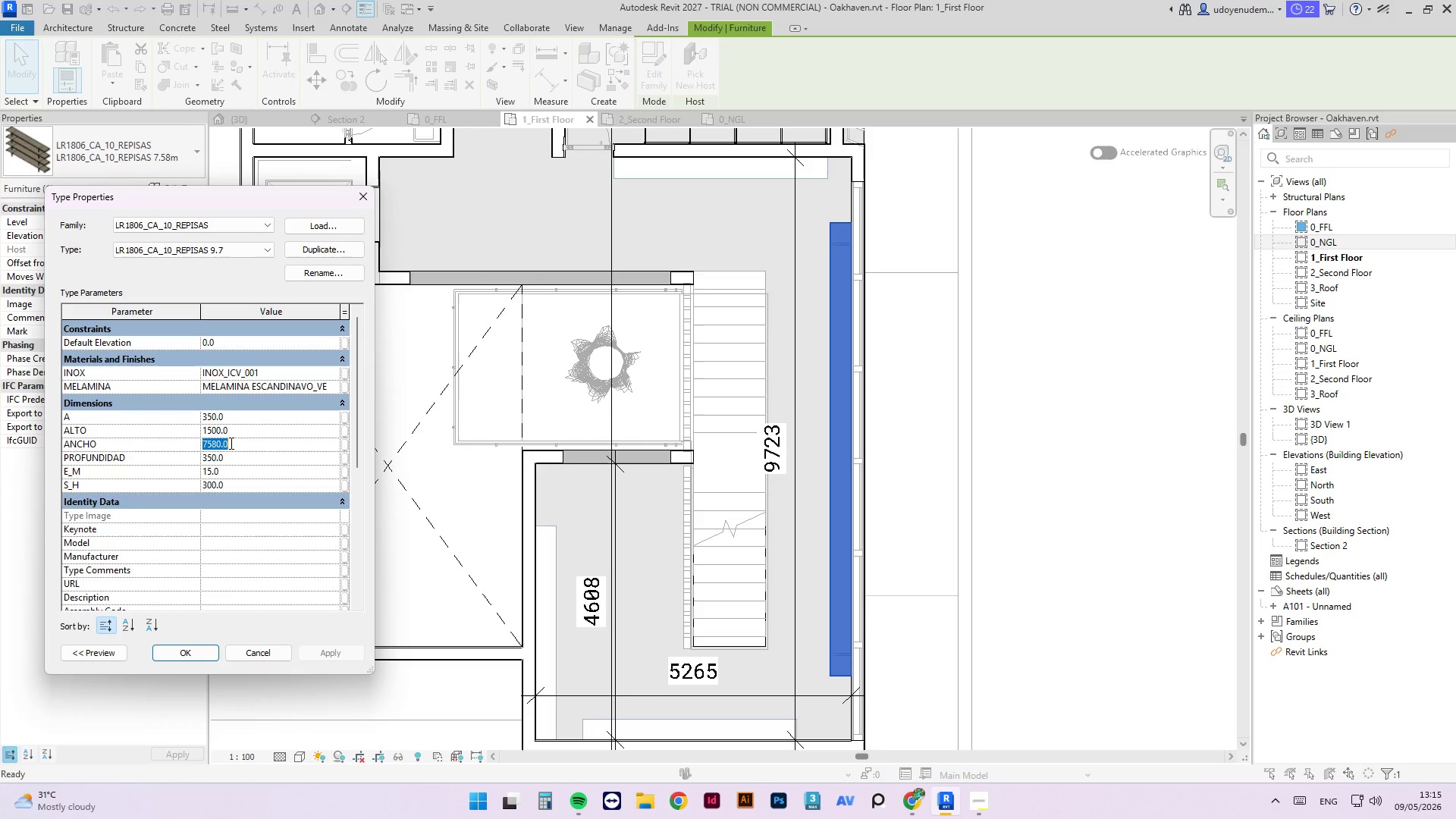 
key(Control+A)
 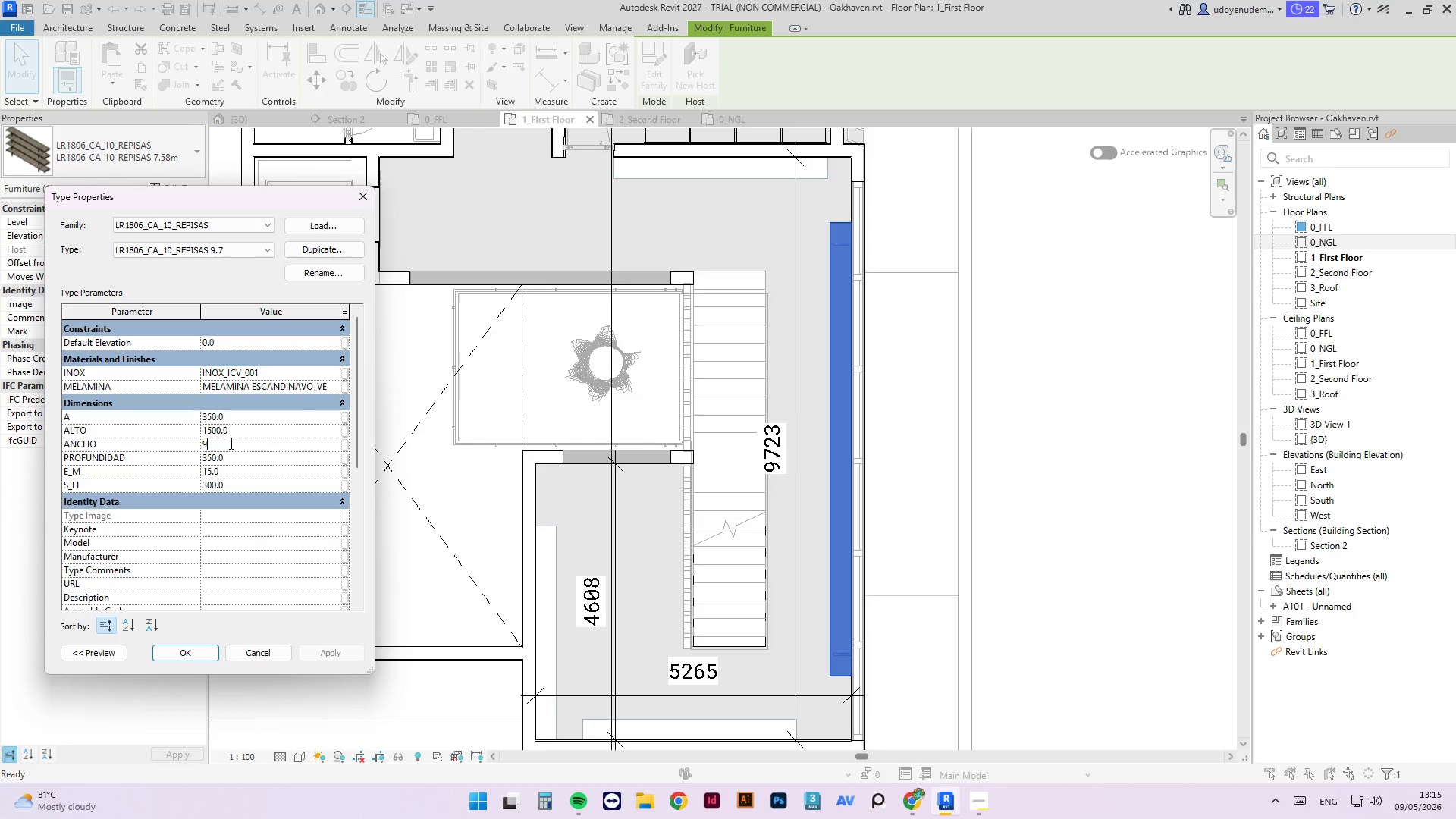 
key(Numpad9)
 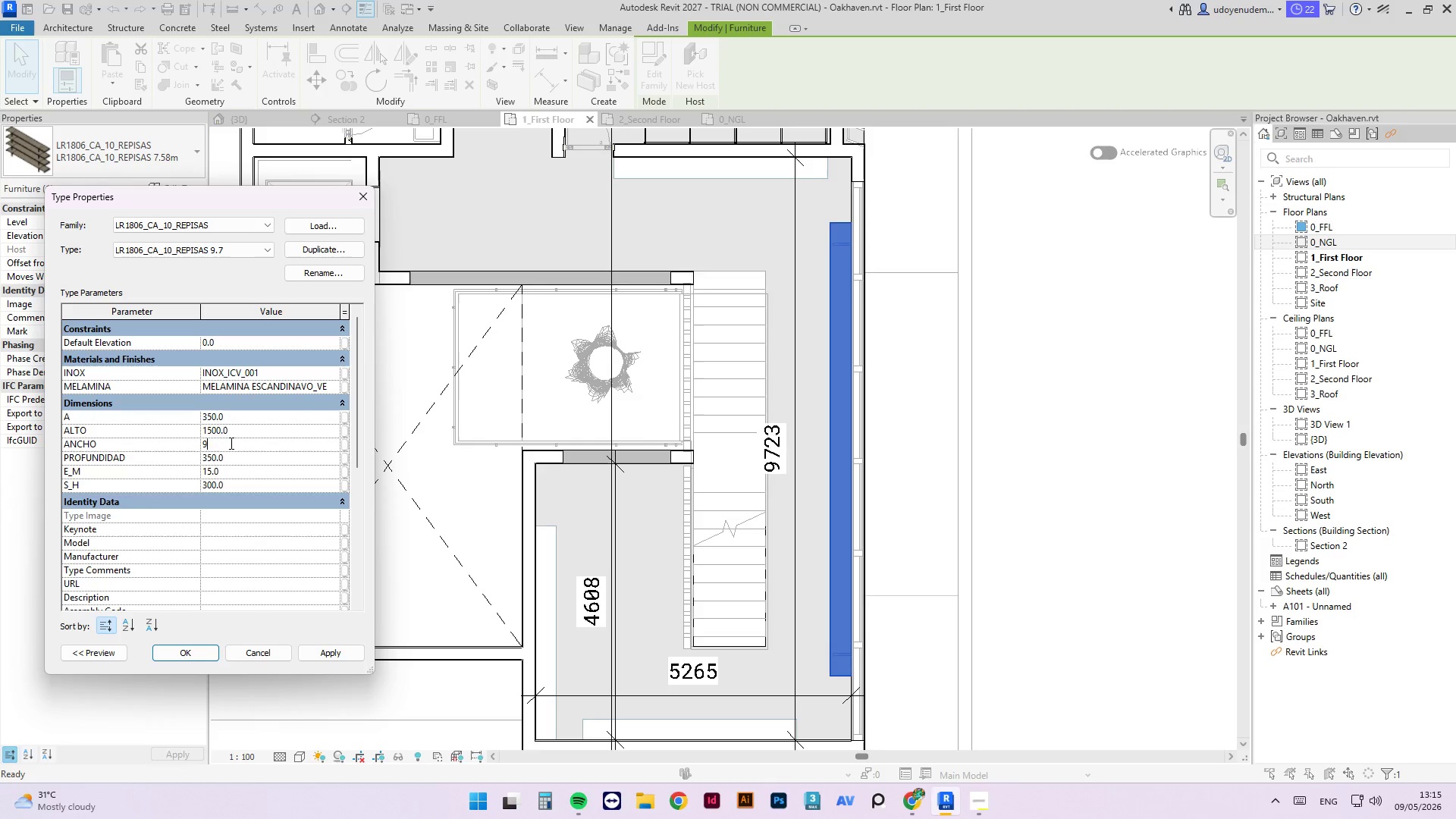 
key(Numpad7)
 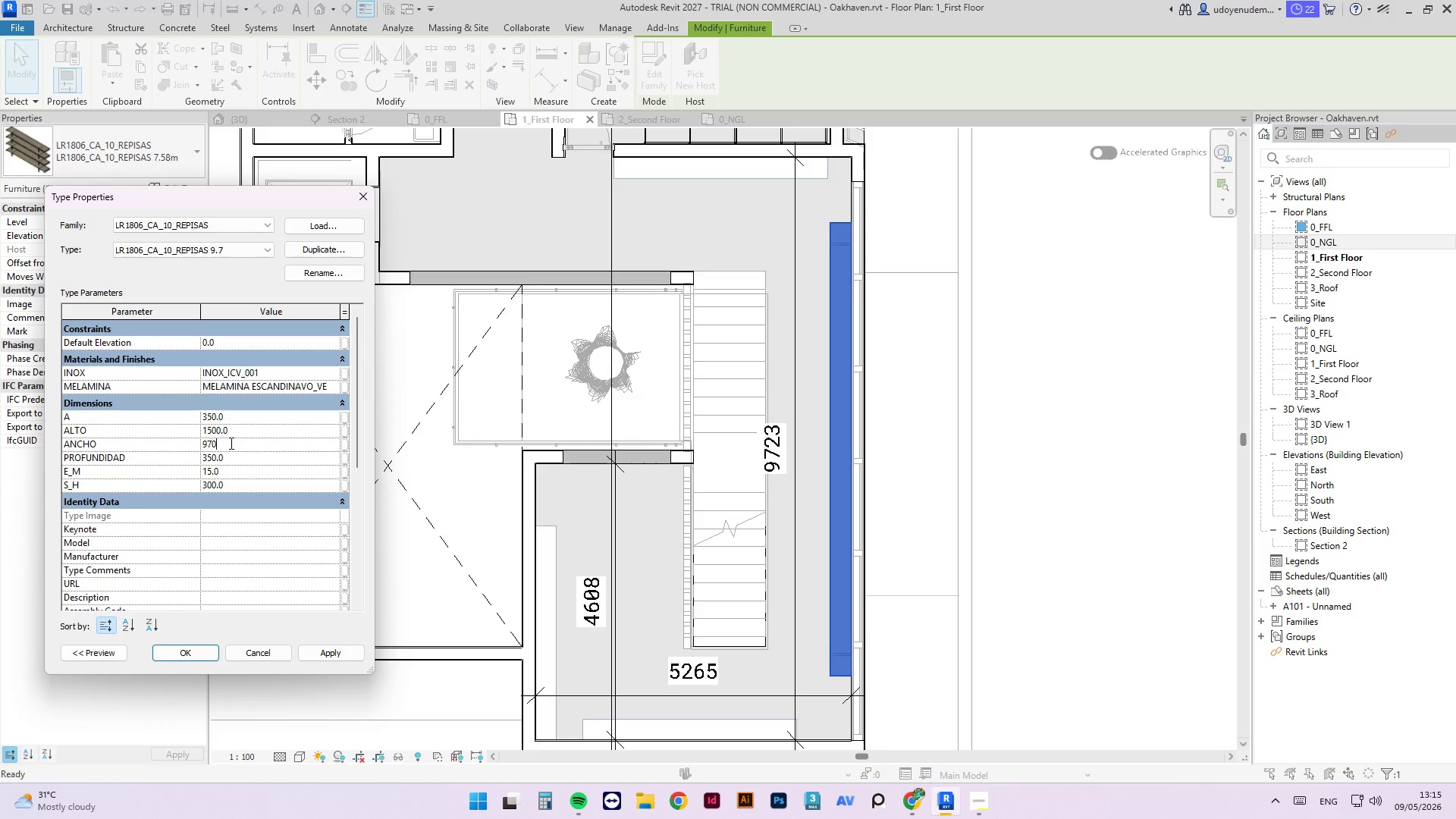 
key(Numpad0)
 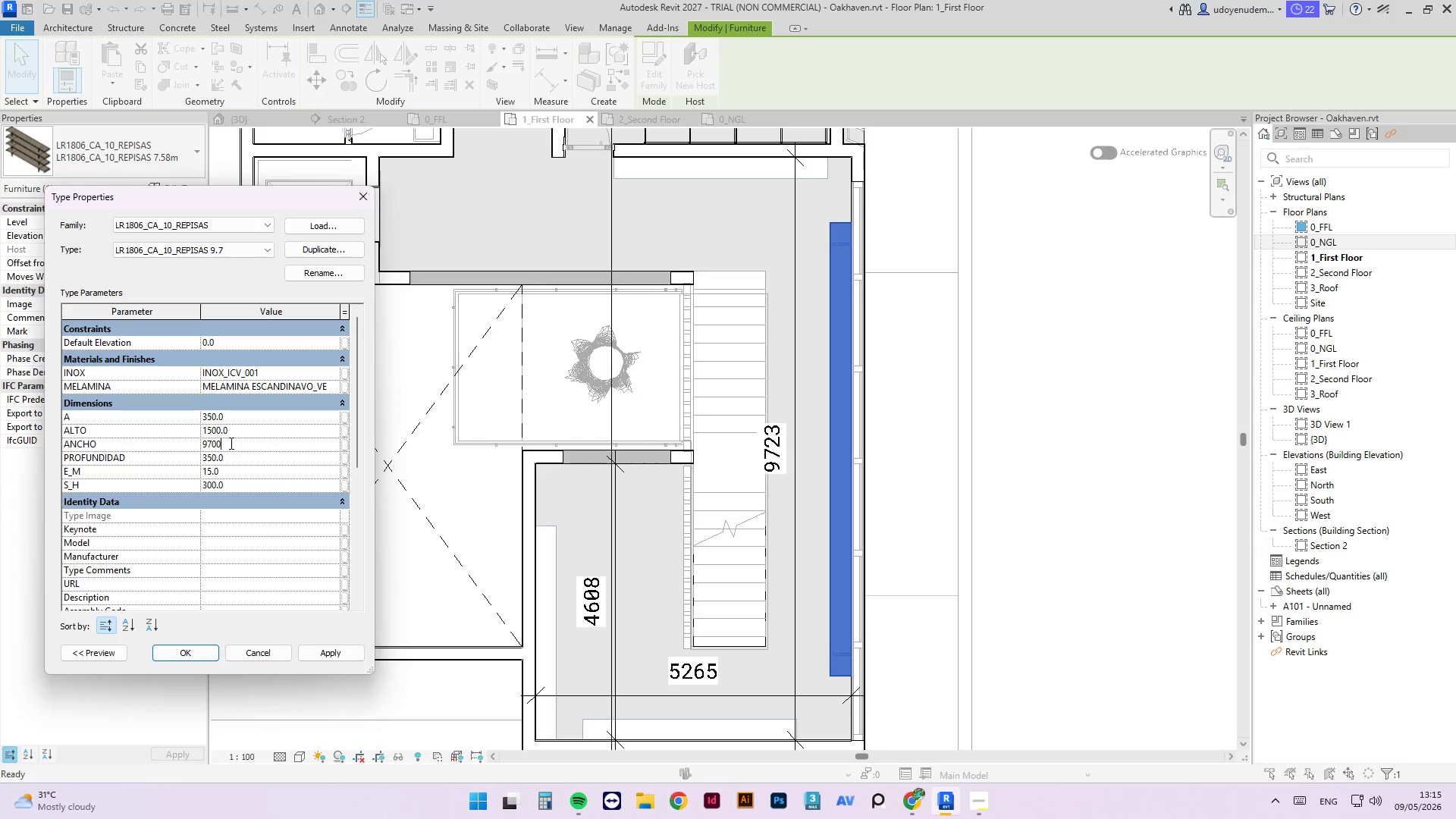 
key(Numpad0)
 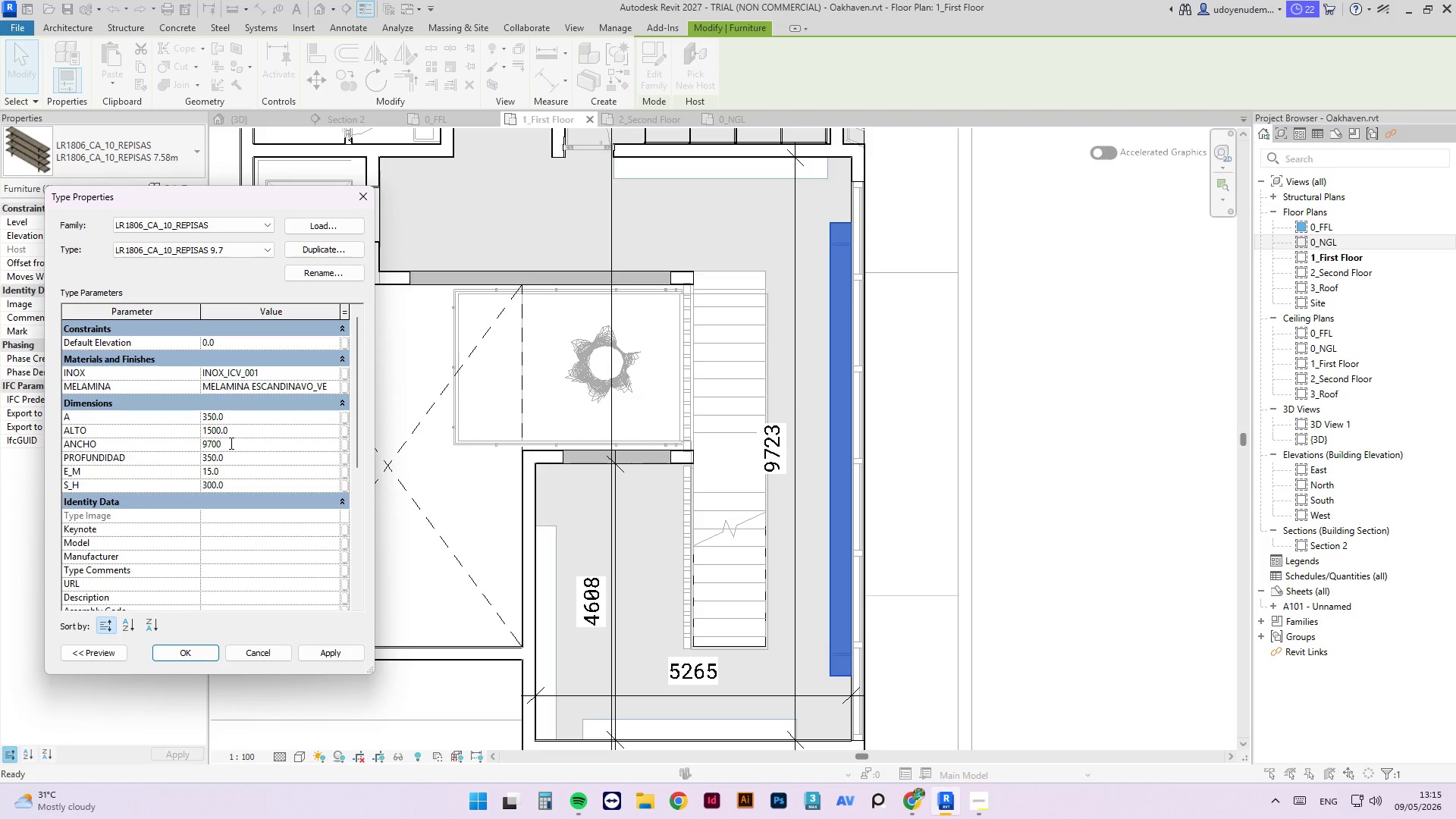 
key(NumpadEnter)
 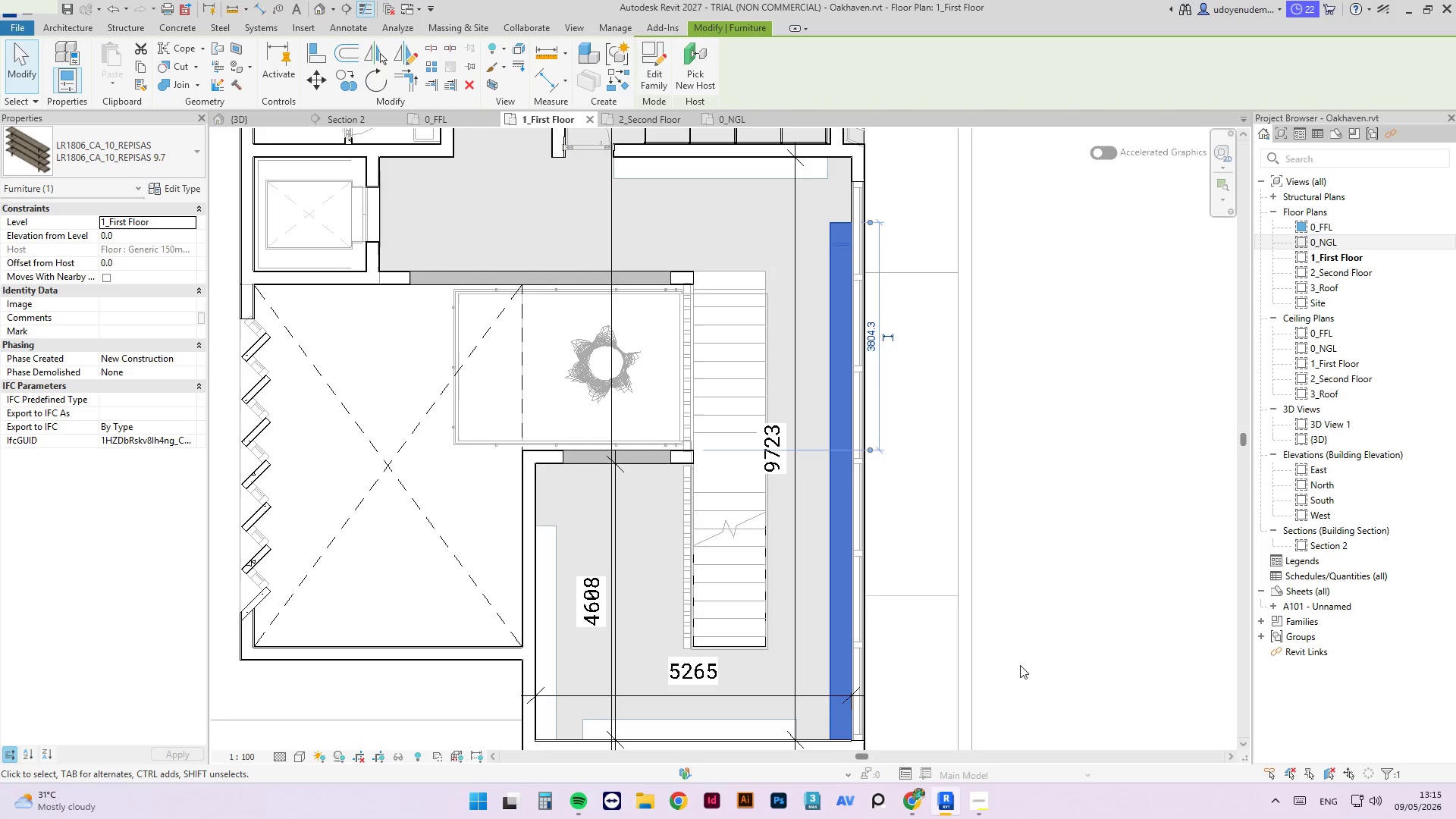 
wait(5.72)
 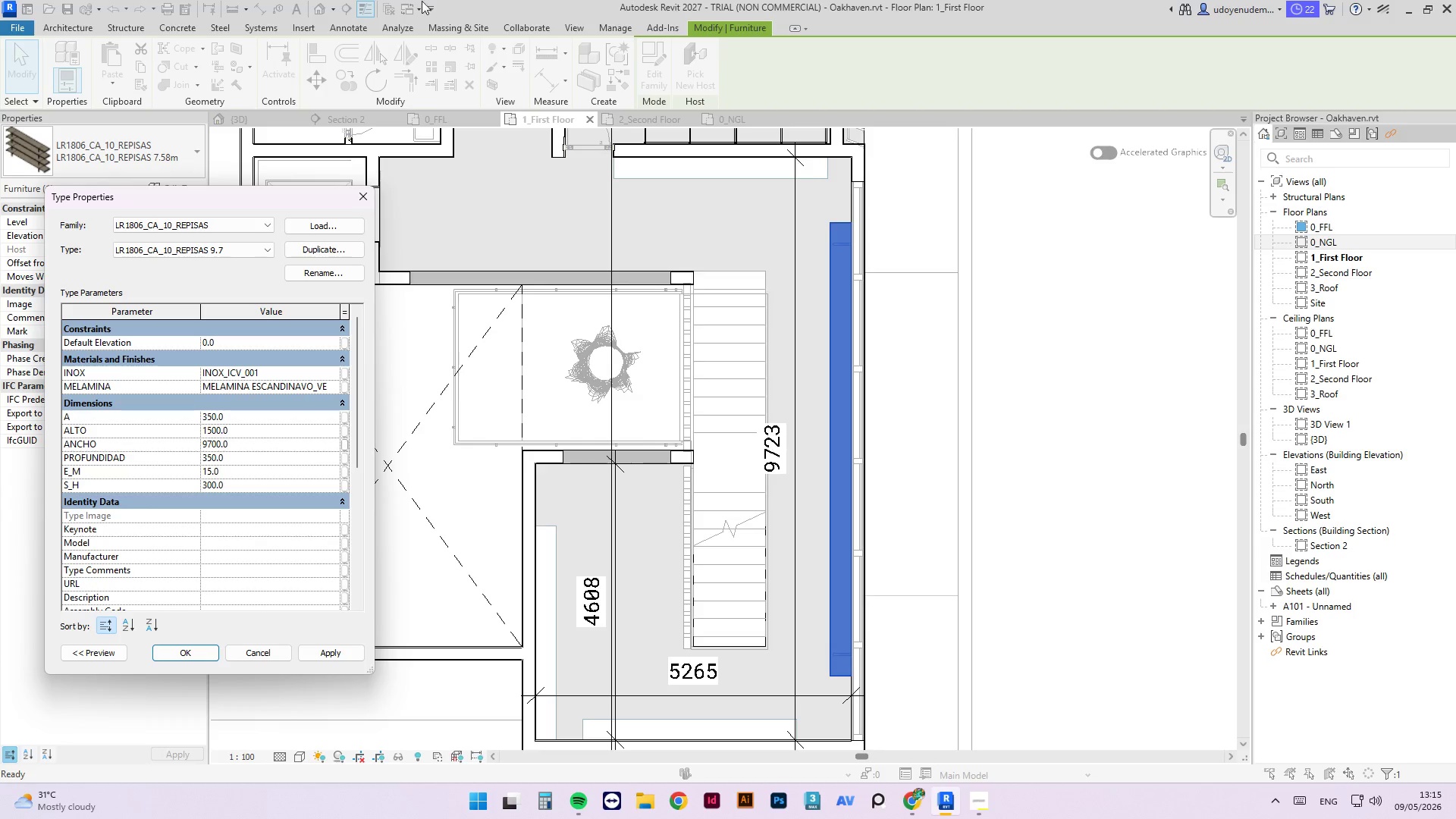 
hold_key(key=ArrowUp, duration=1.22)
 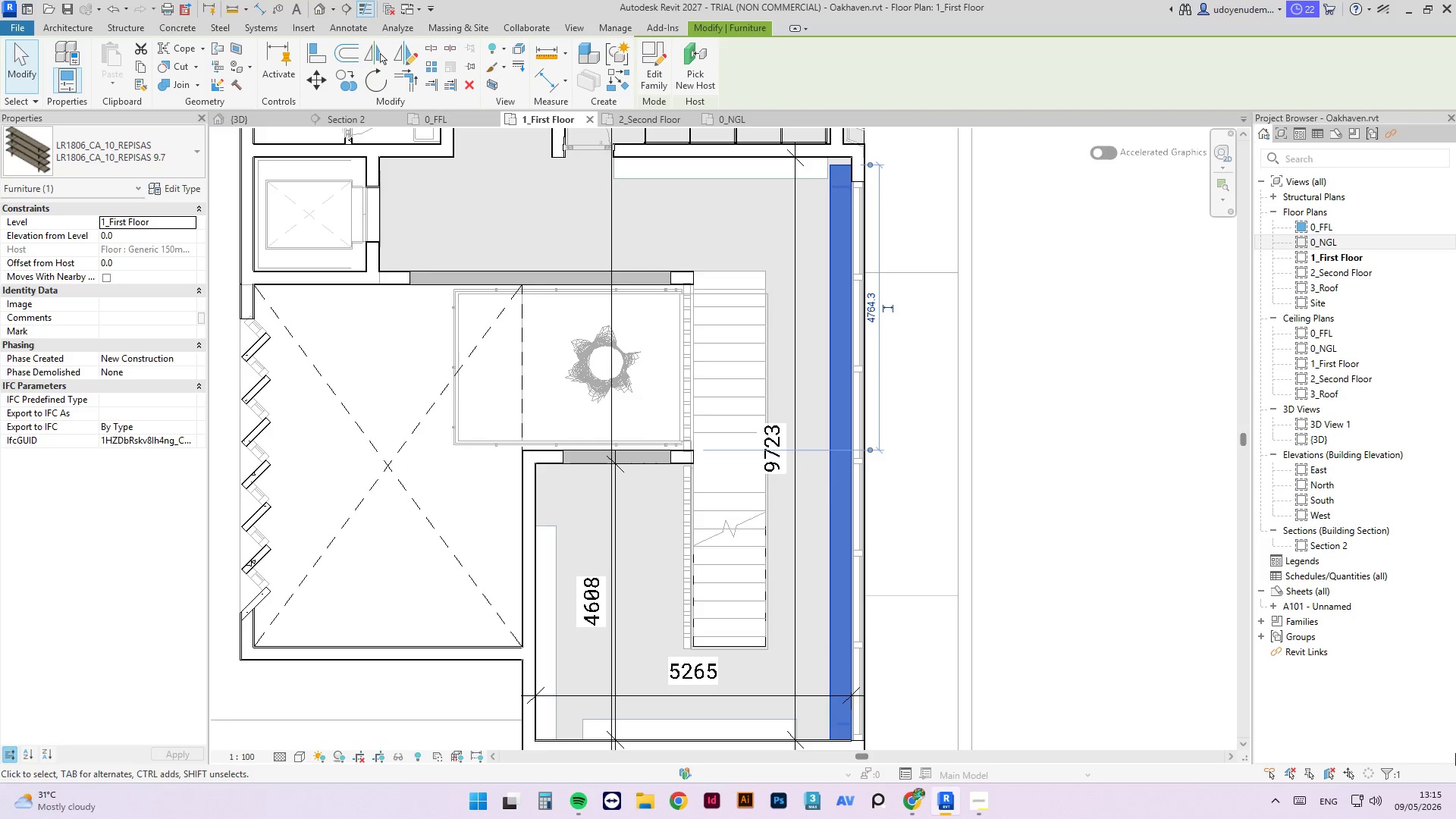 
key(ArrowUp)
 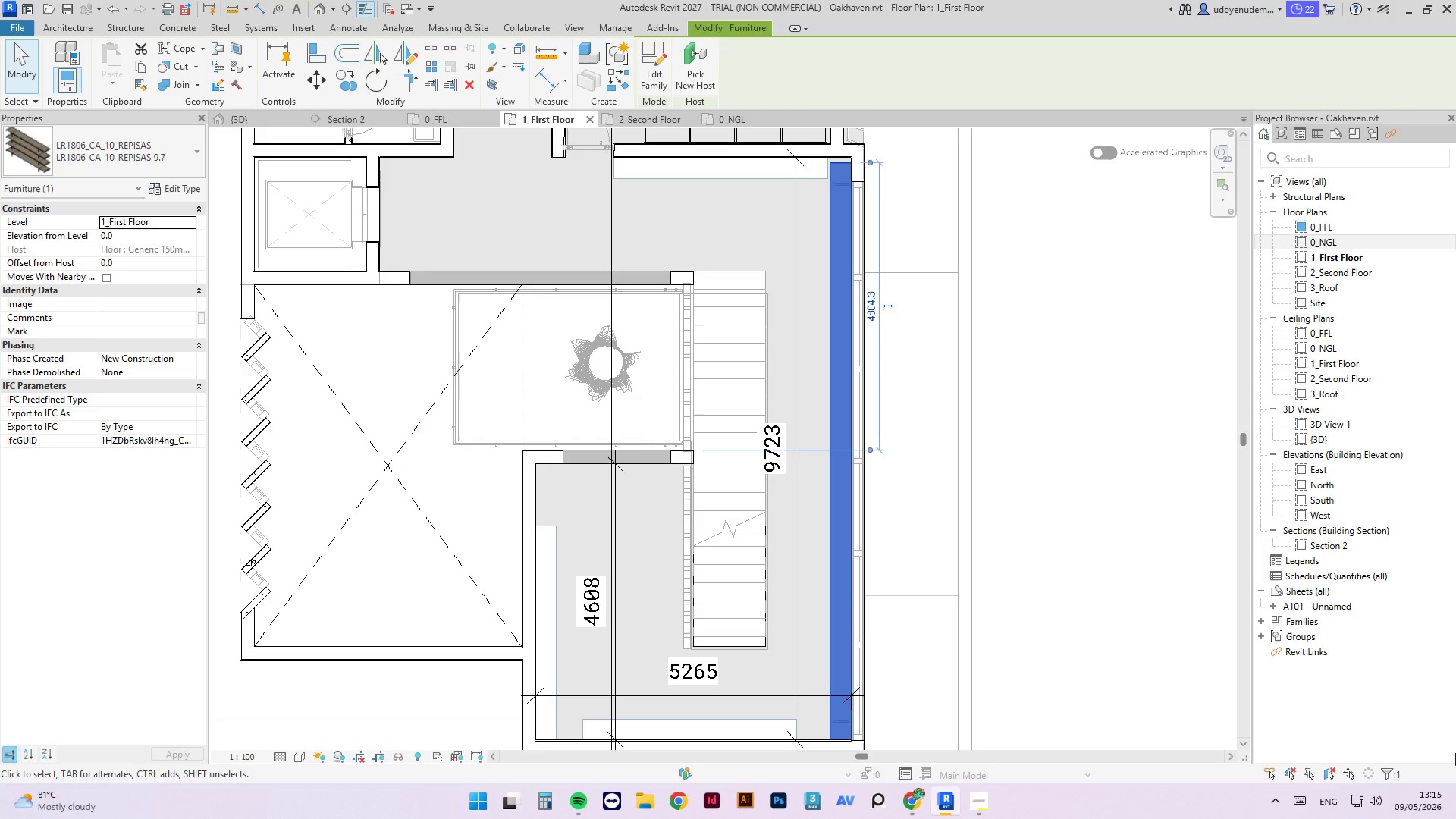 
key(ArrowUp)
 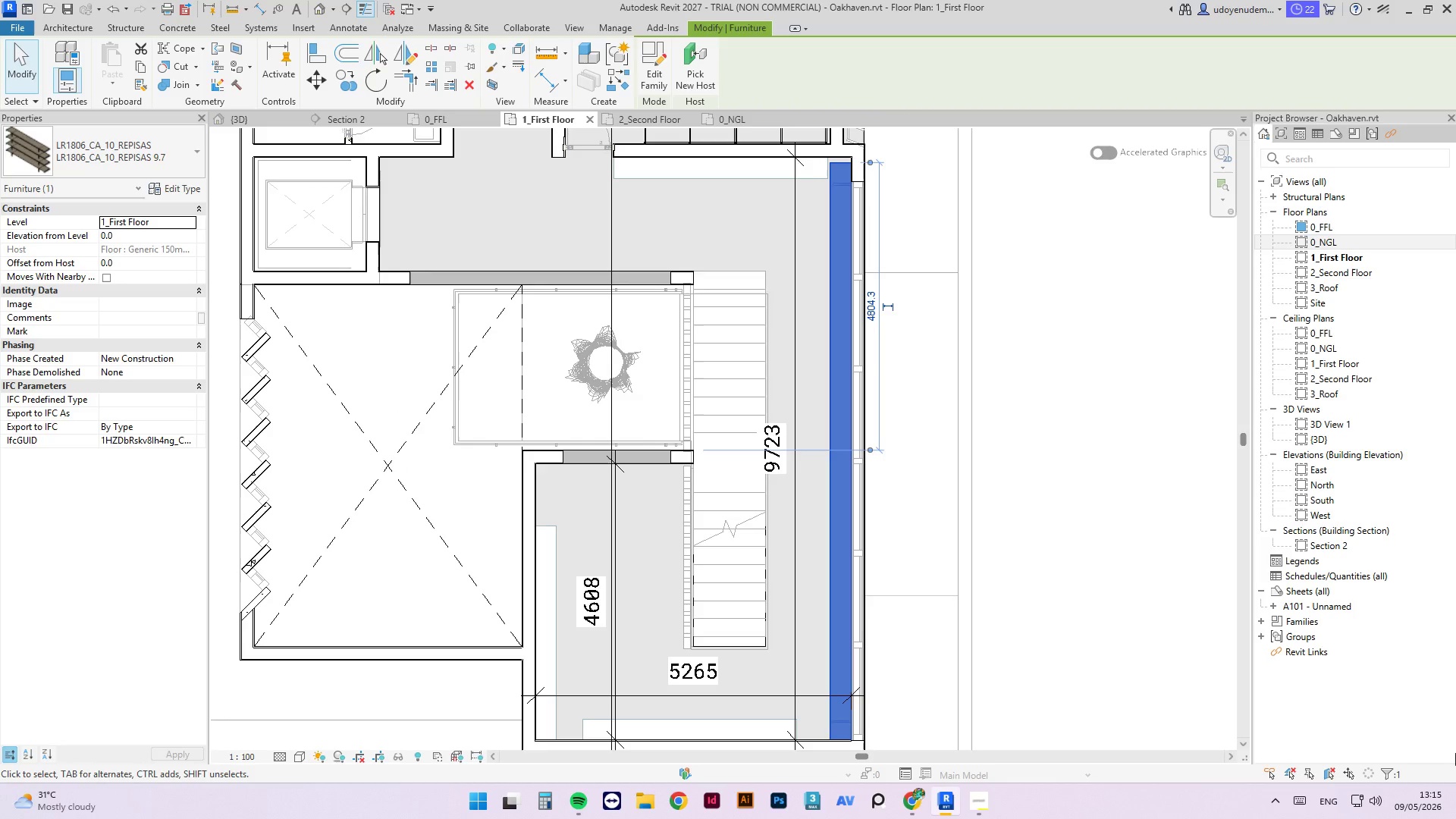 
key(ArrowUp)
 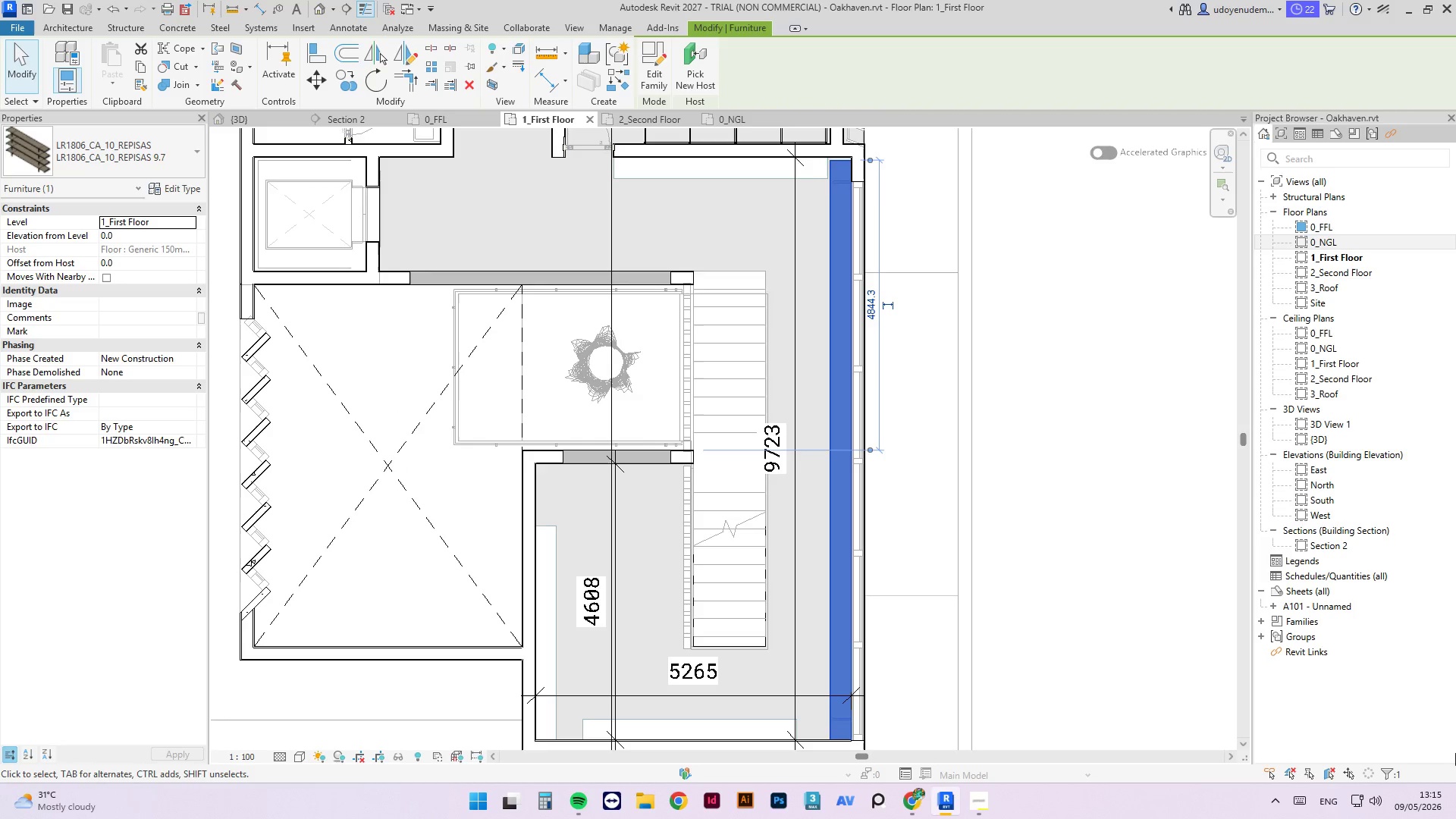 
key(ArrowUp)
 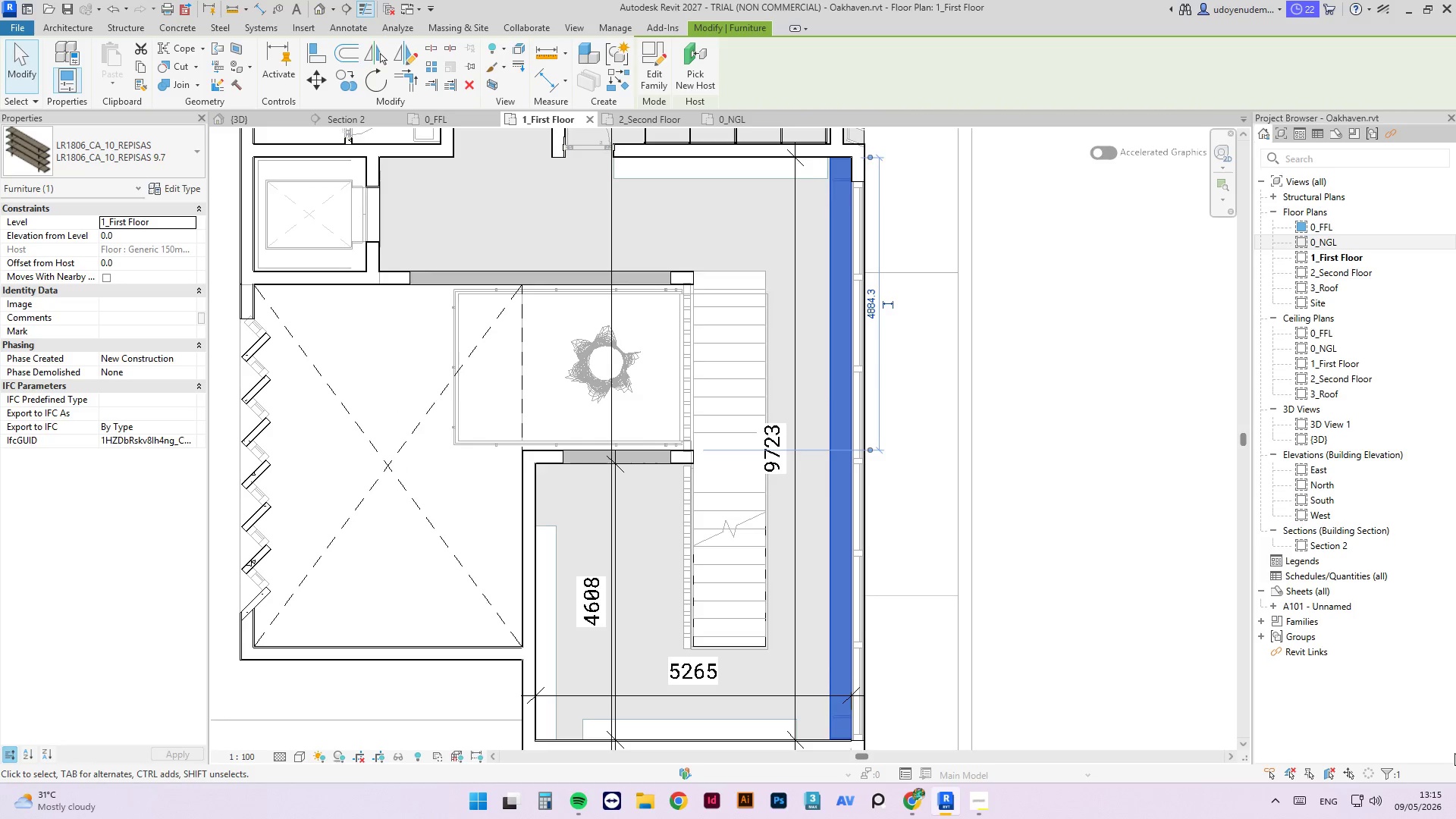 
key(ArrowUp)
 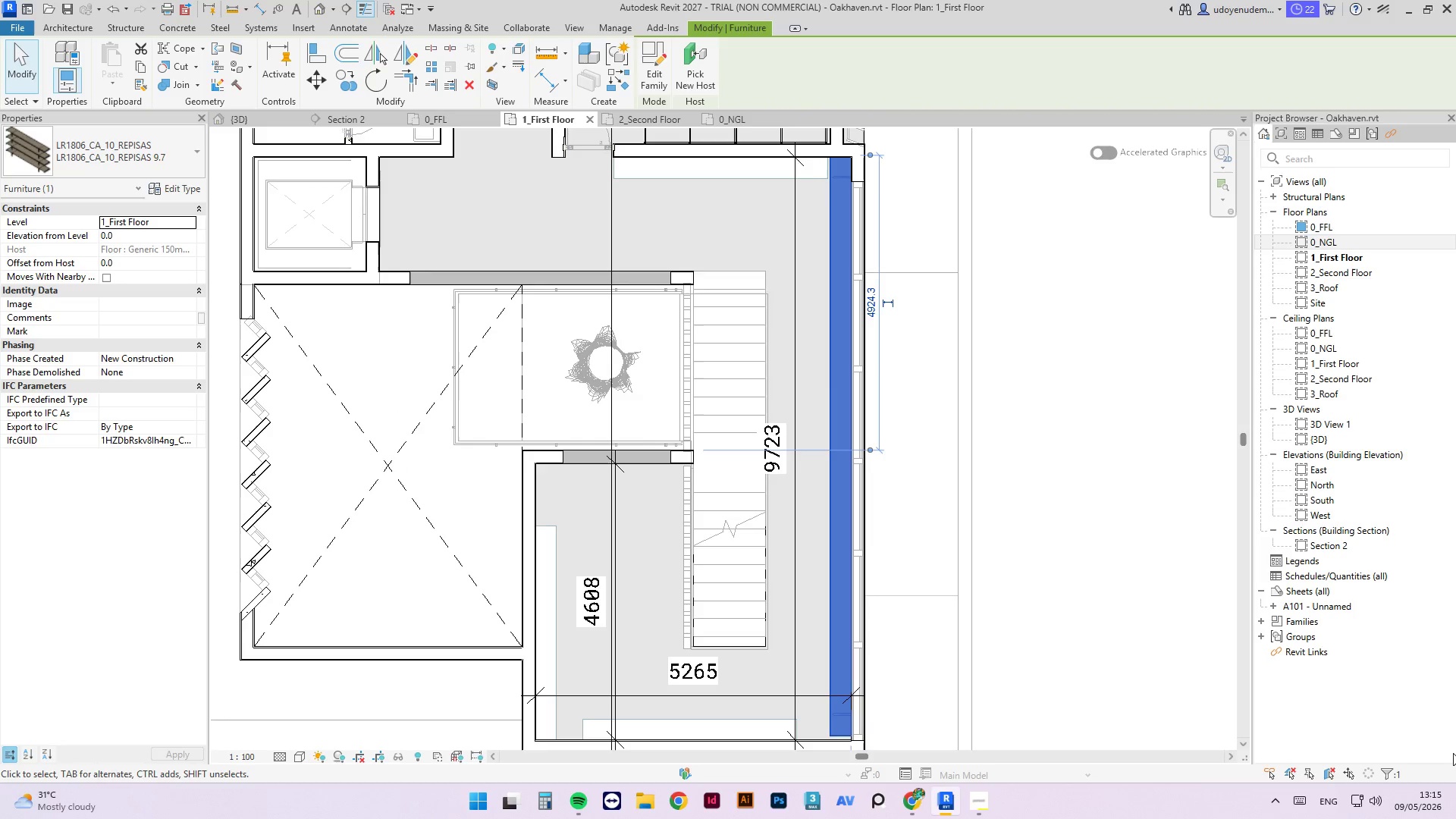 
key(ArrowDown)
 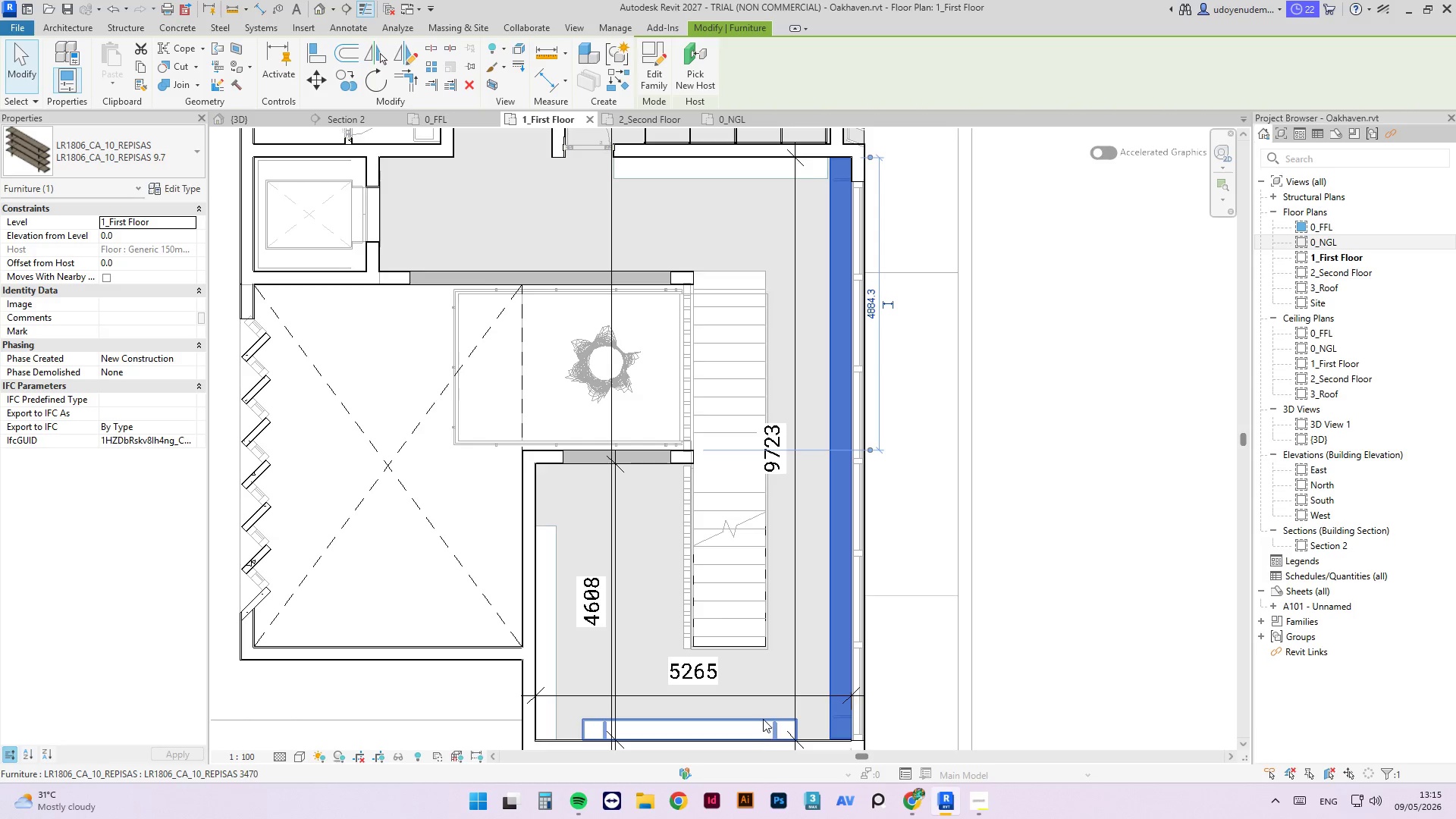 
left_click([752, 722])
 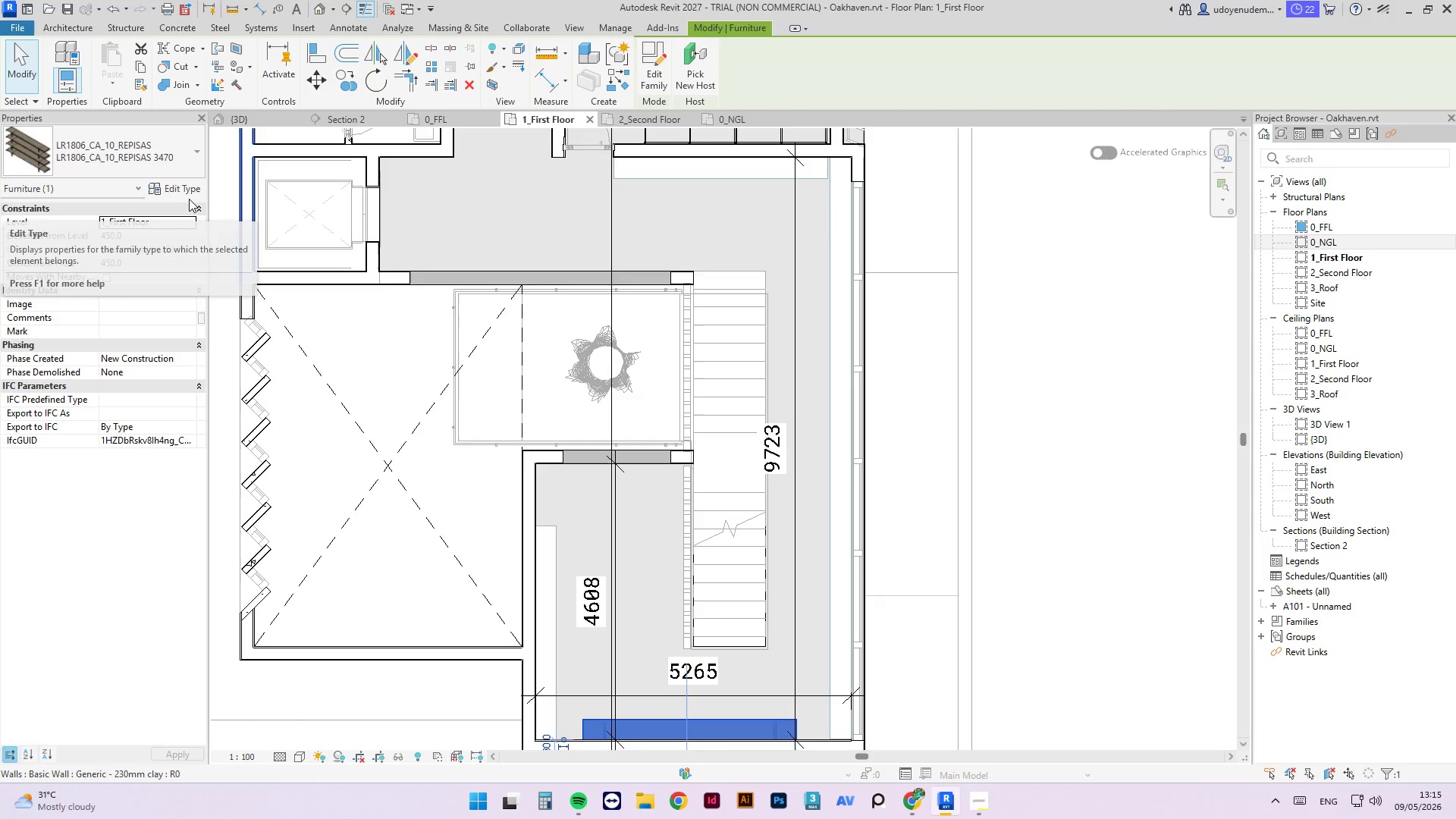 
left_click([189, 190])
 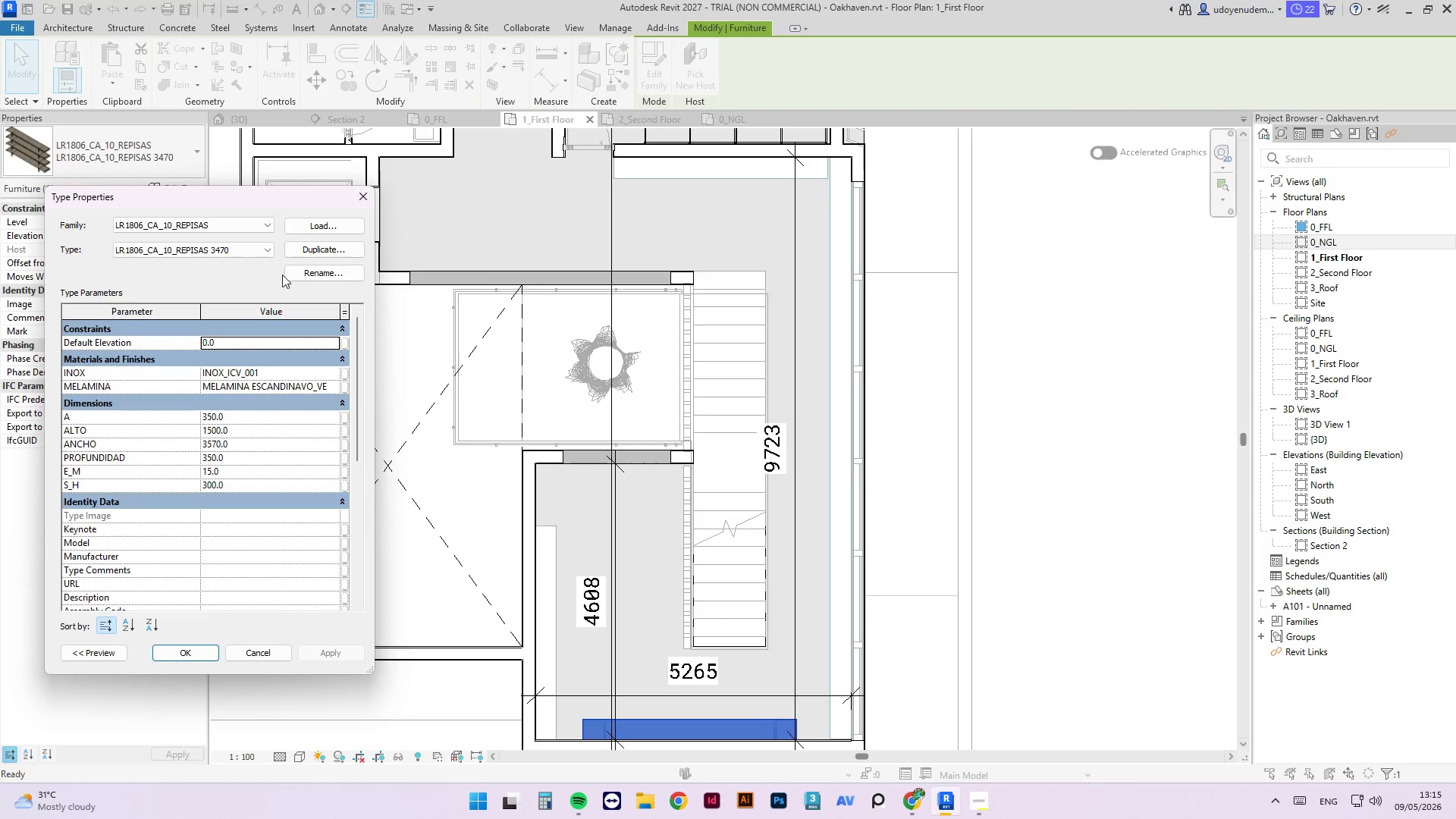 
left_click([325, 248])
 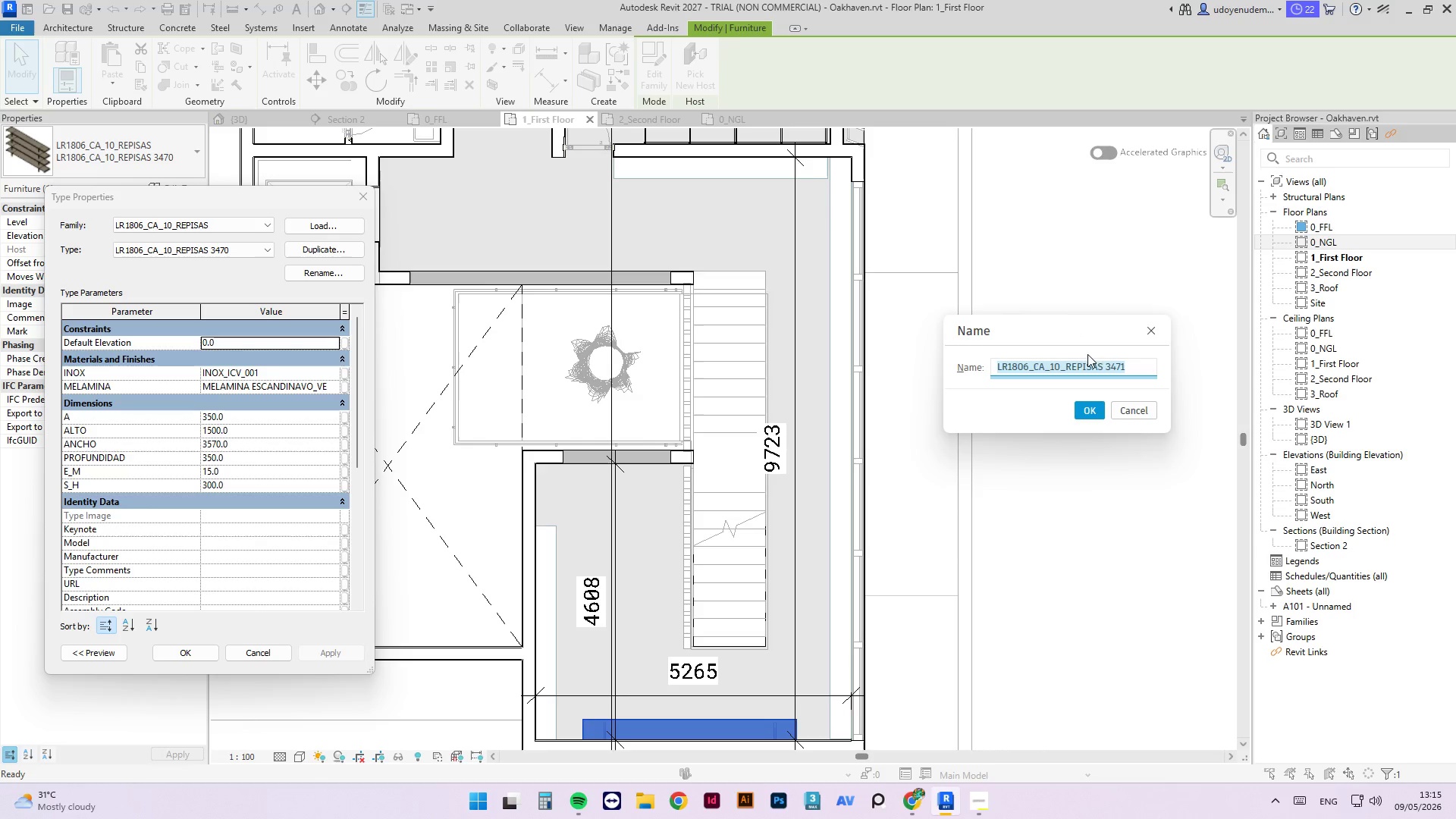 
left_click([1109, 370])
 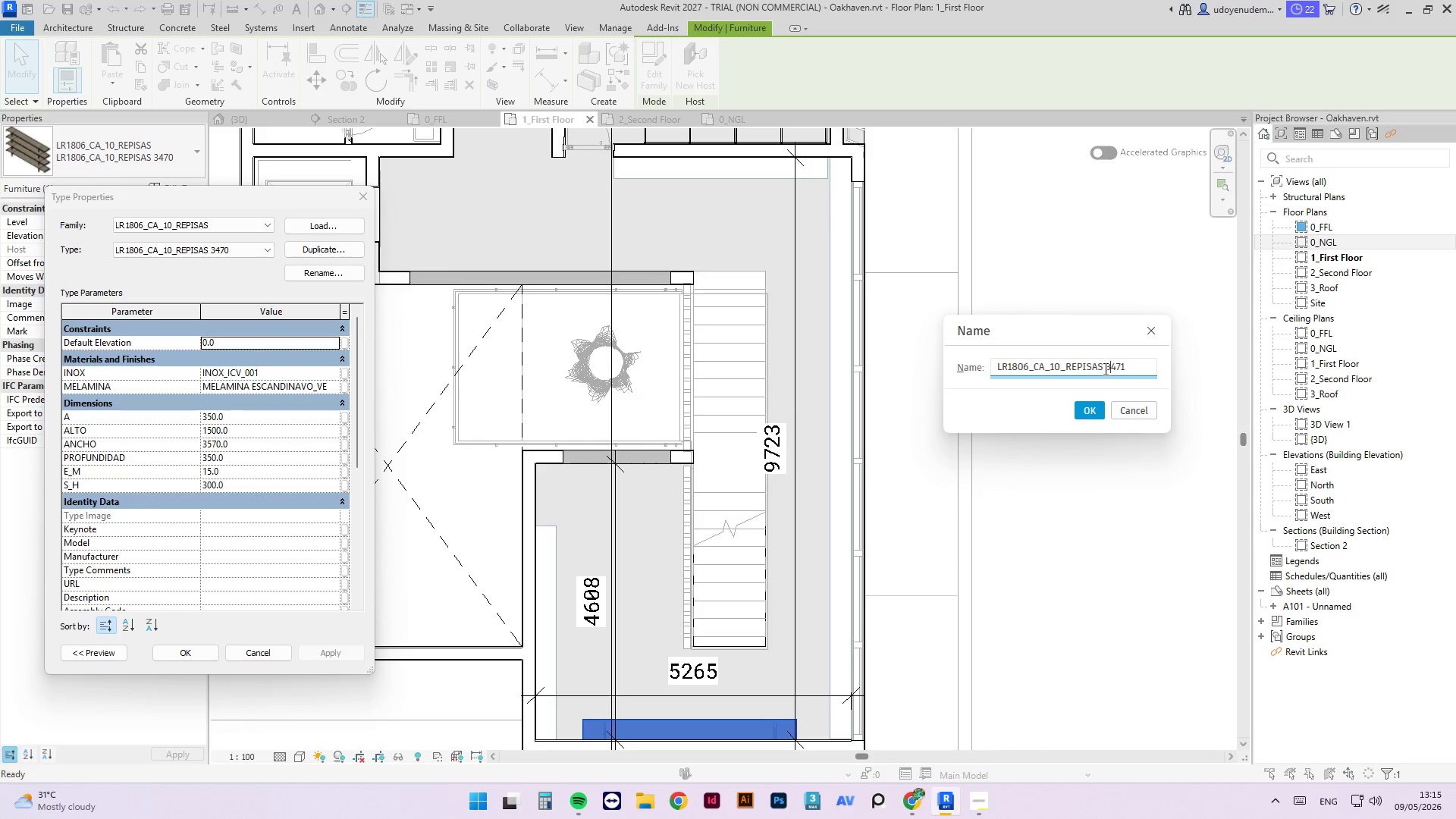 
left_click_drag(start_coordinate=[1104, 369], to_coordinate=[1136, 369])
 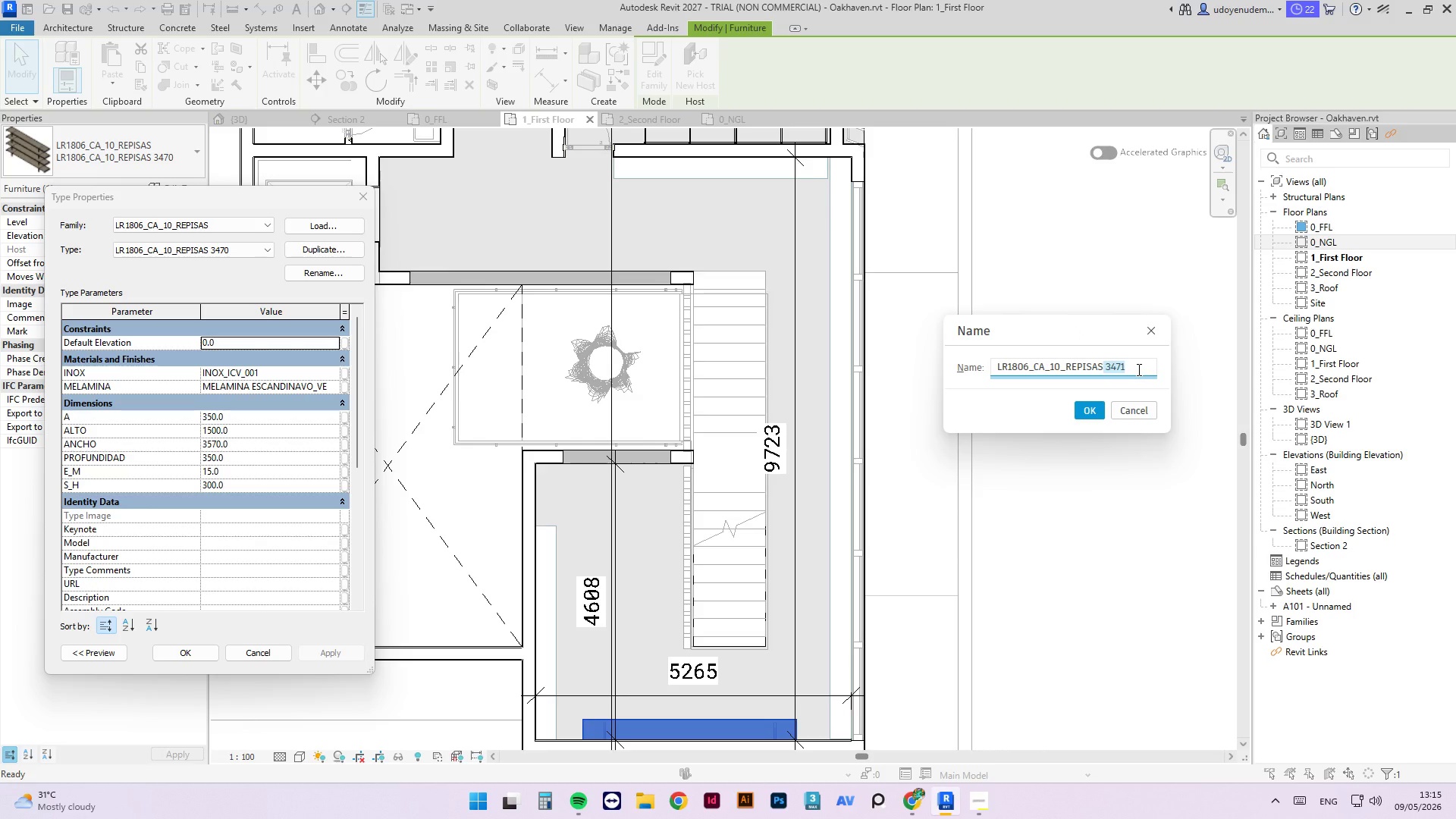 
key(Backspace)
 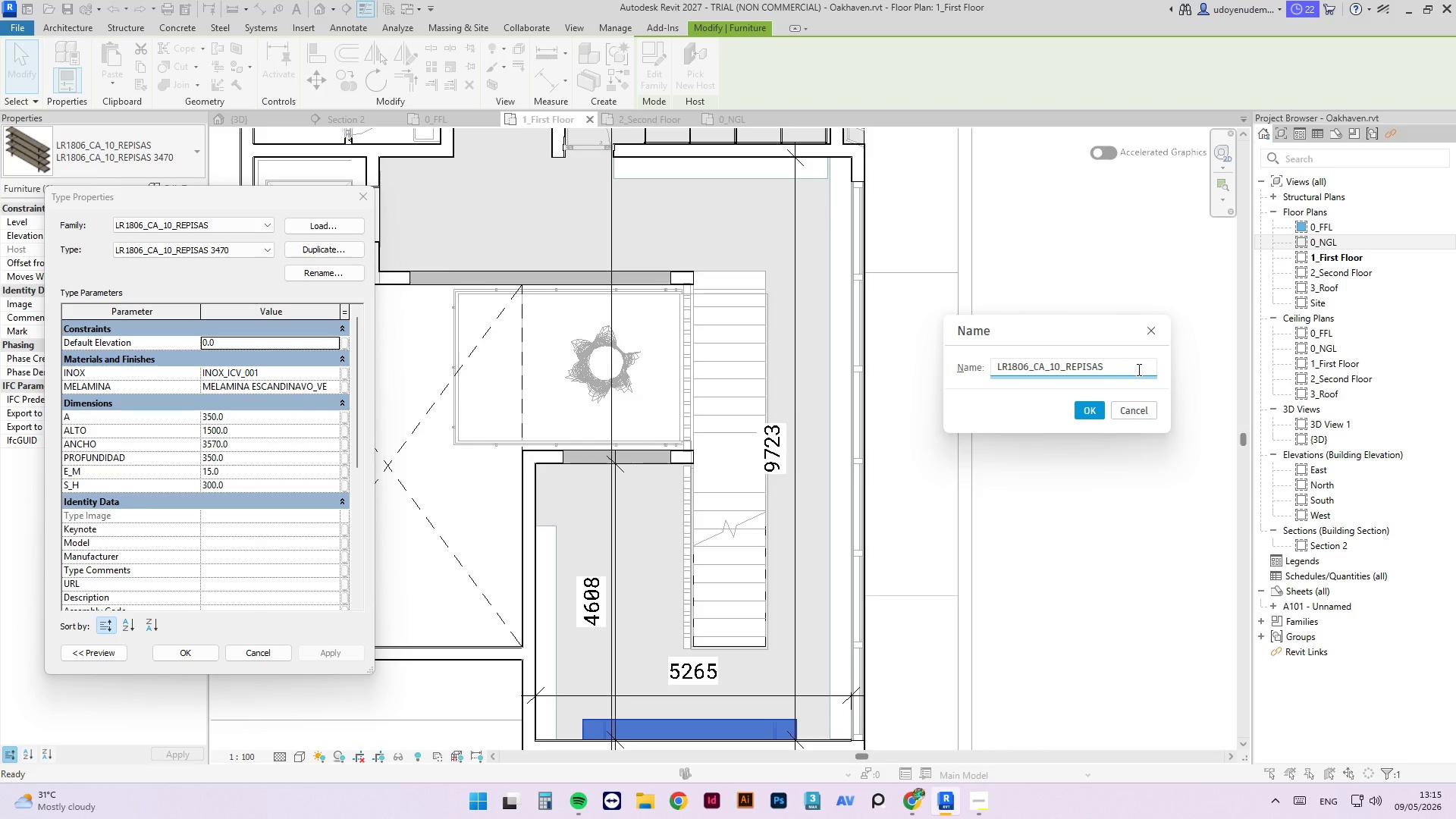 
key(Space)
 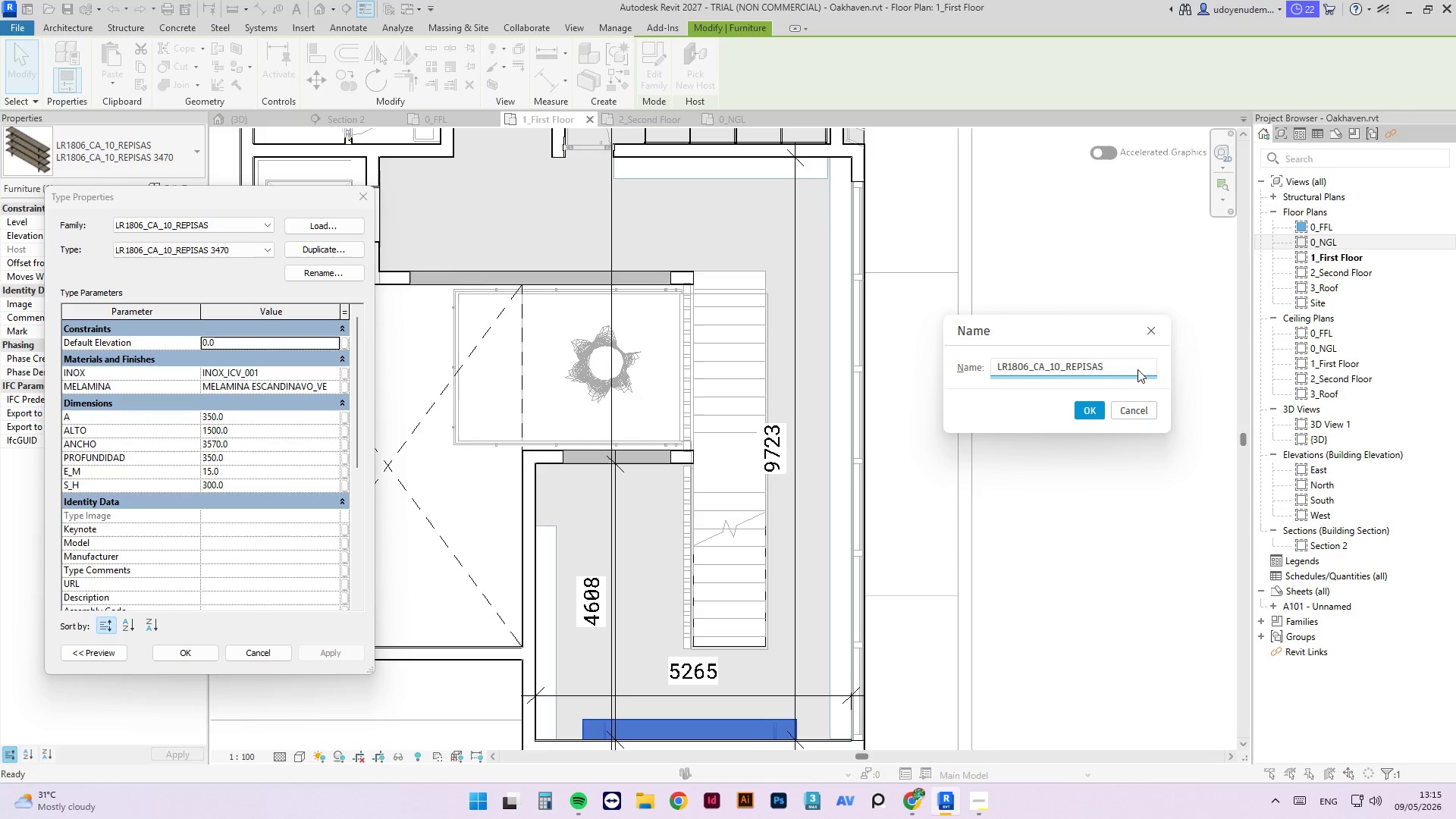 
key(Numpad5)
 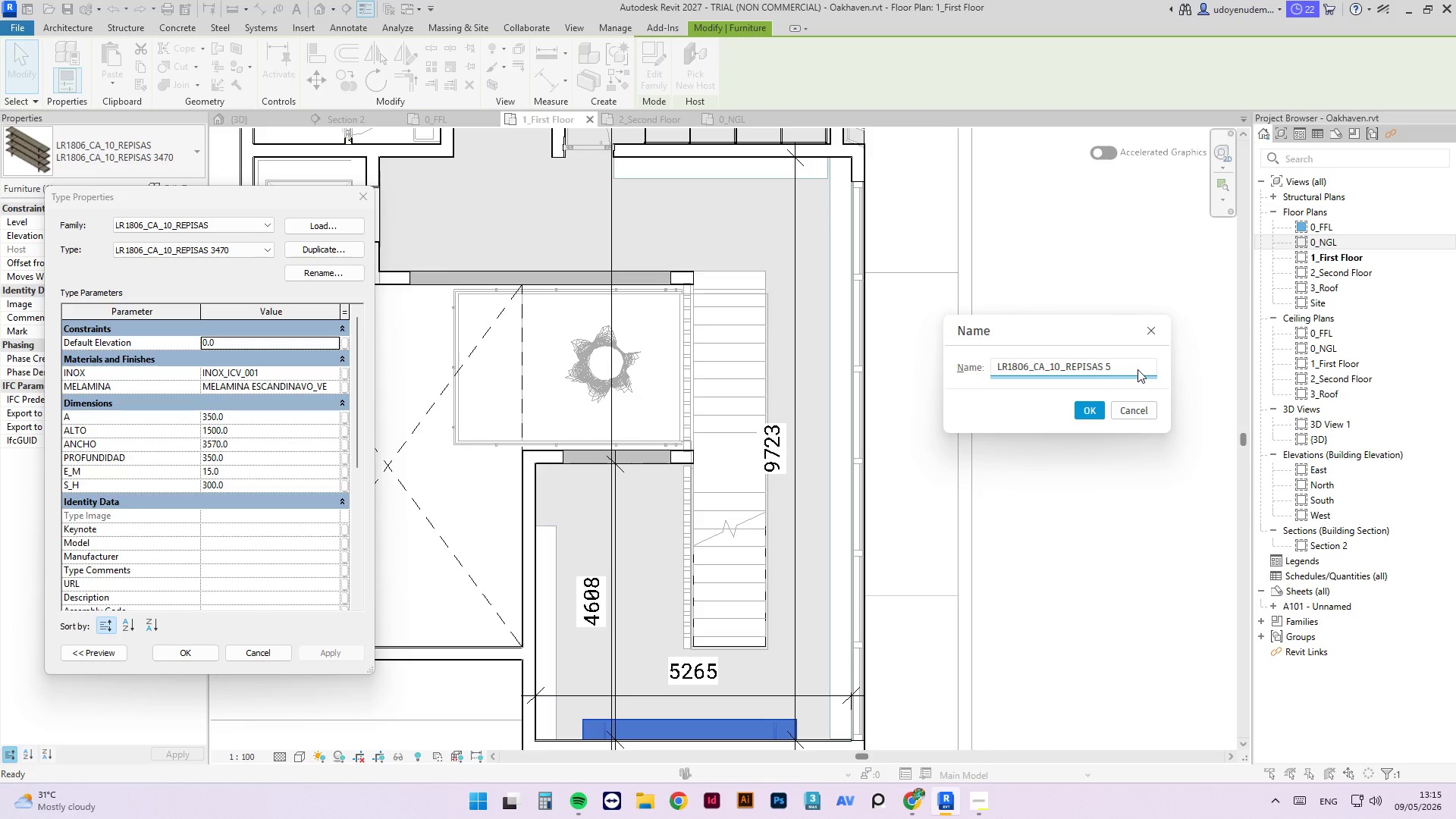 
key(NumpadDecimal)
 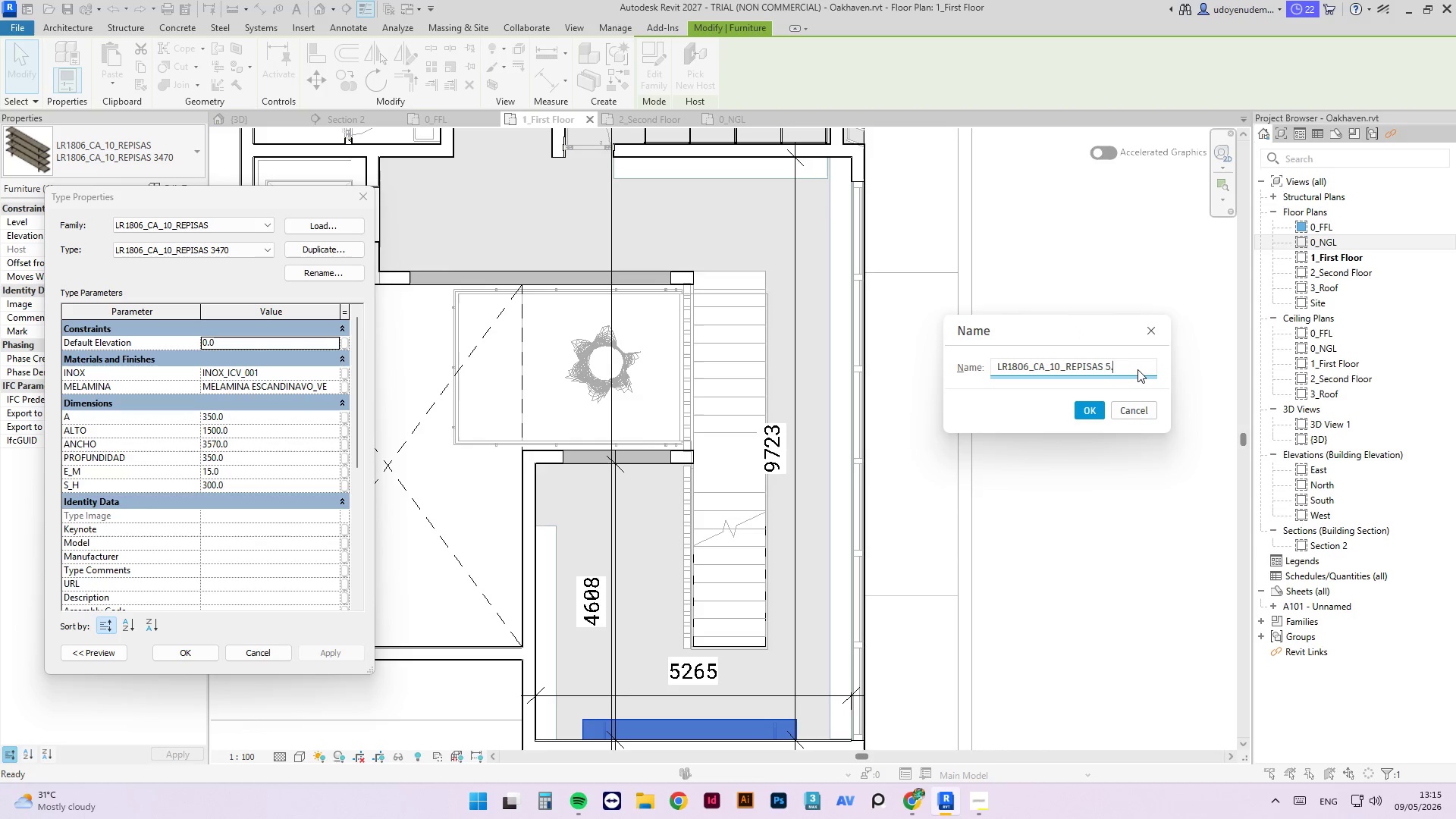 
key(Numpad2)
 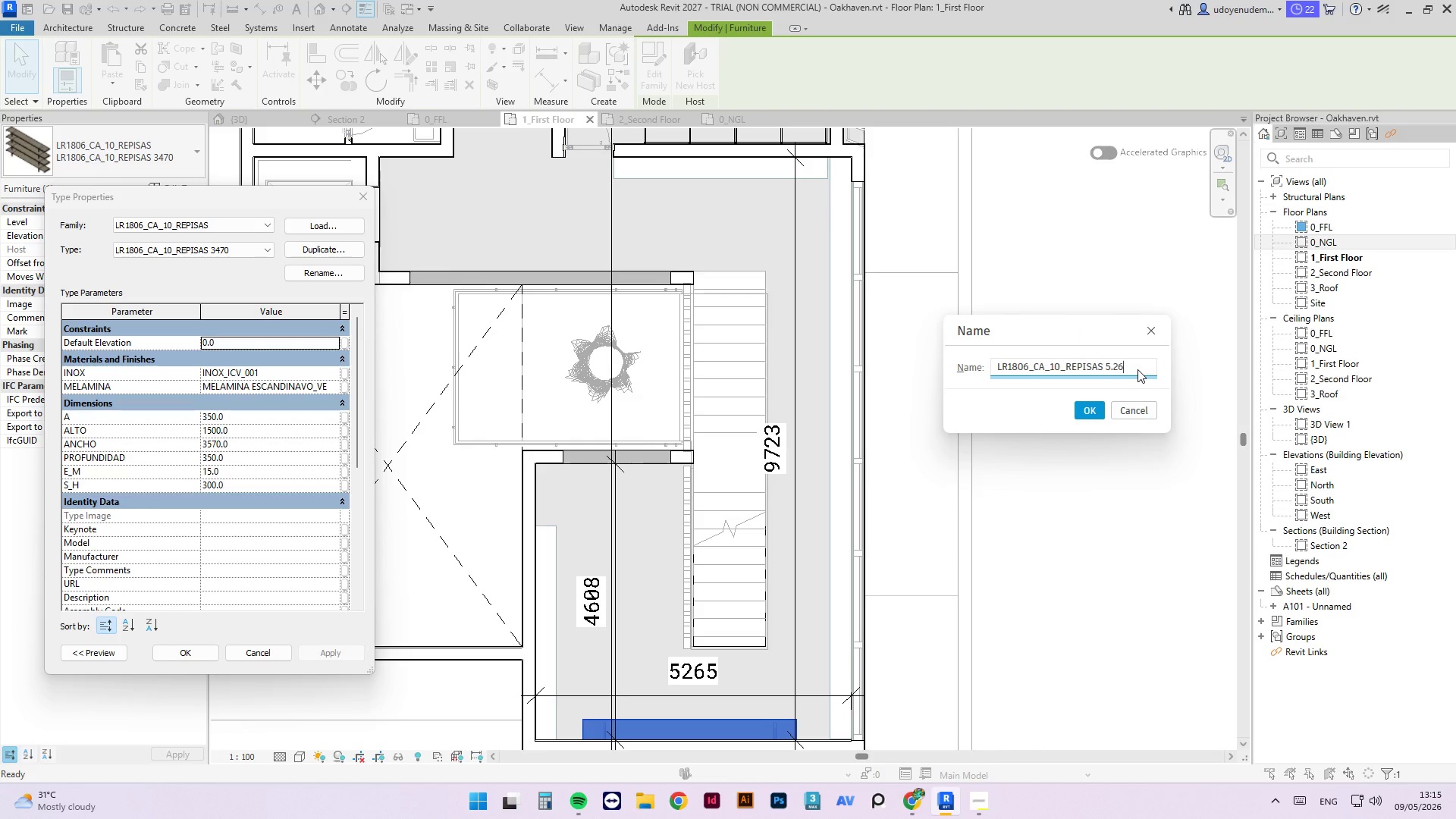 
key(Numpad6)
 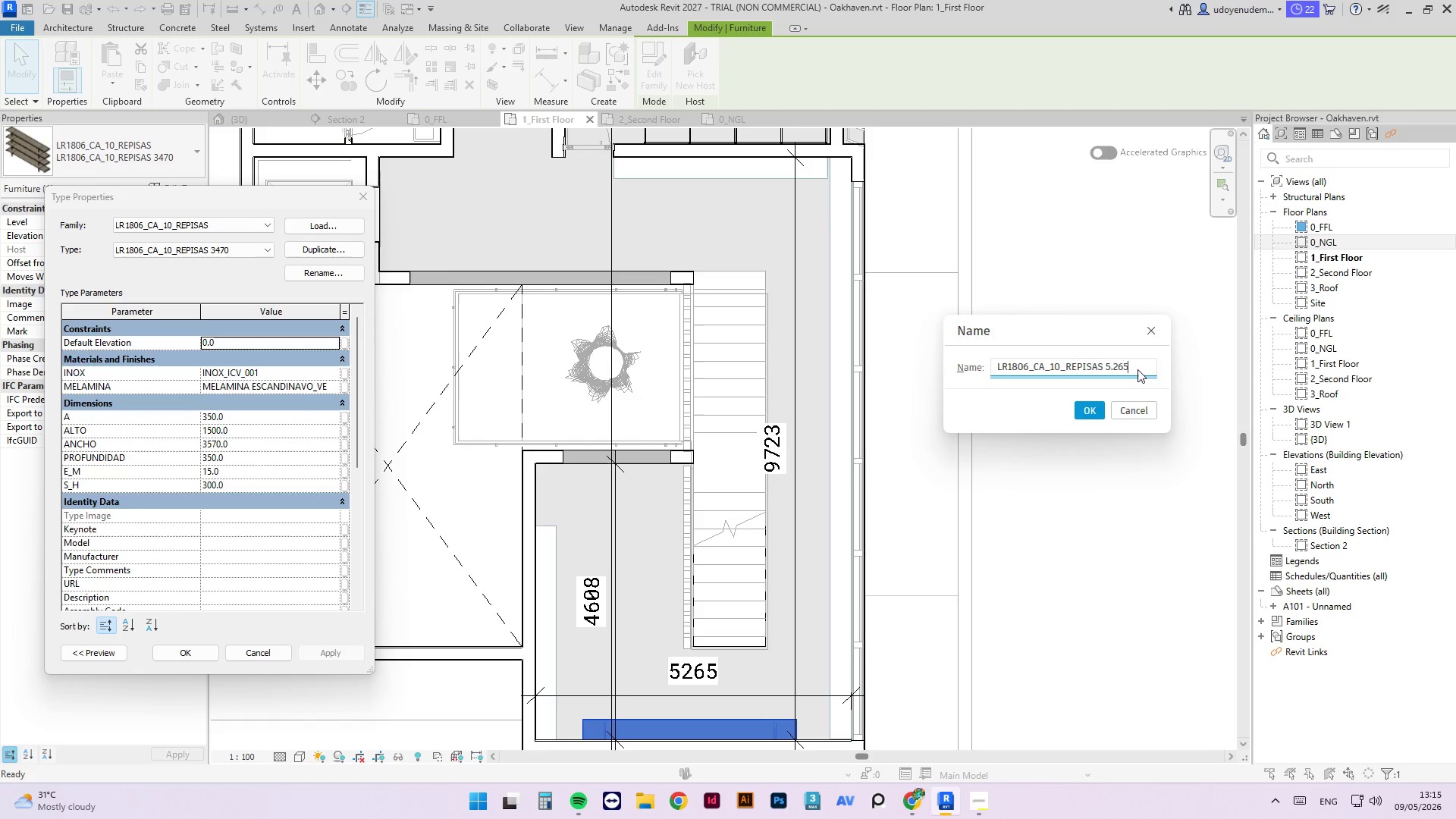 
key(Numpad5)
 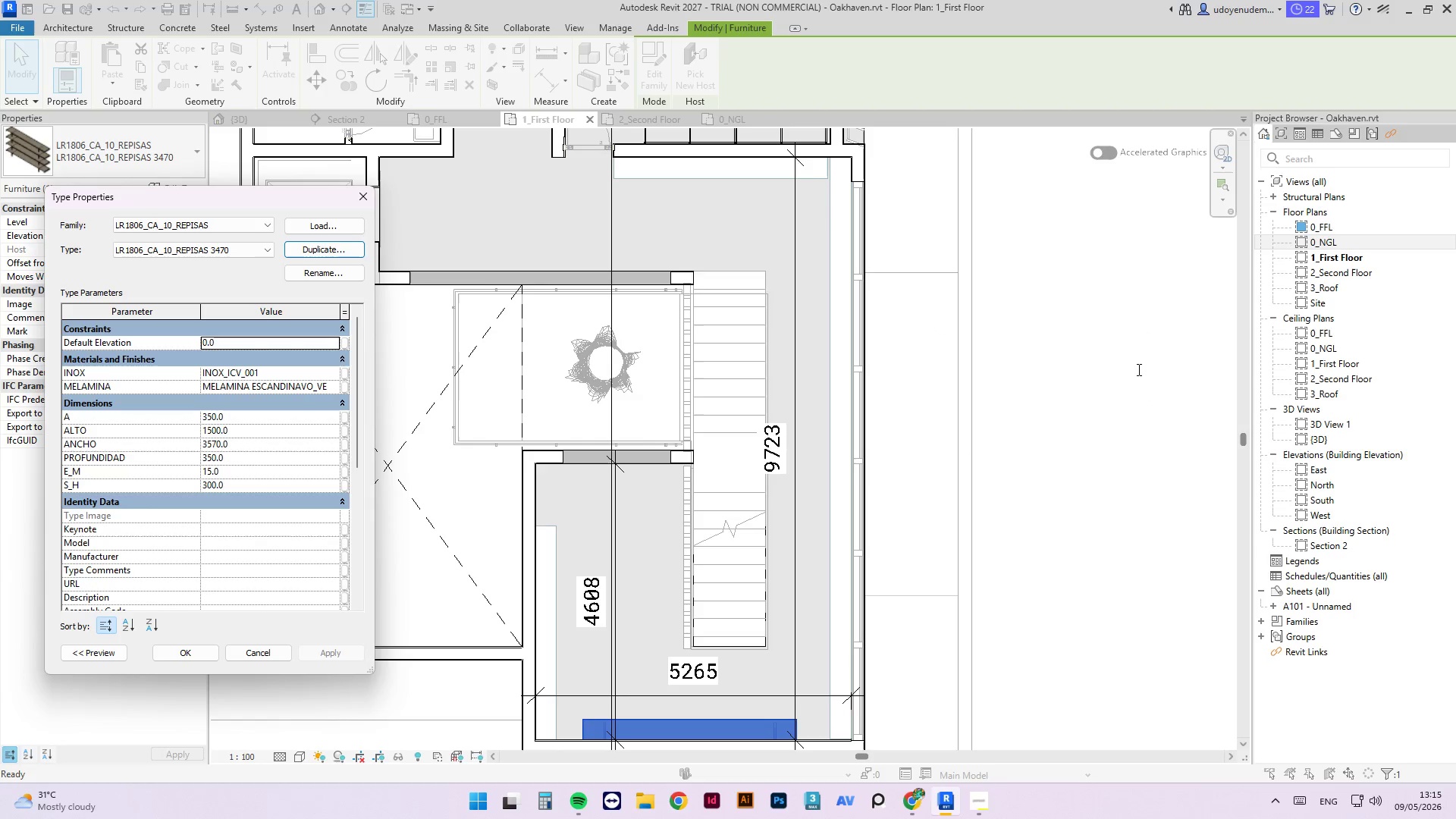 
key(NumpadEnter)
 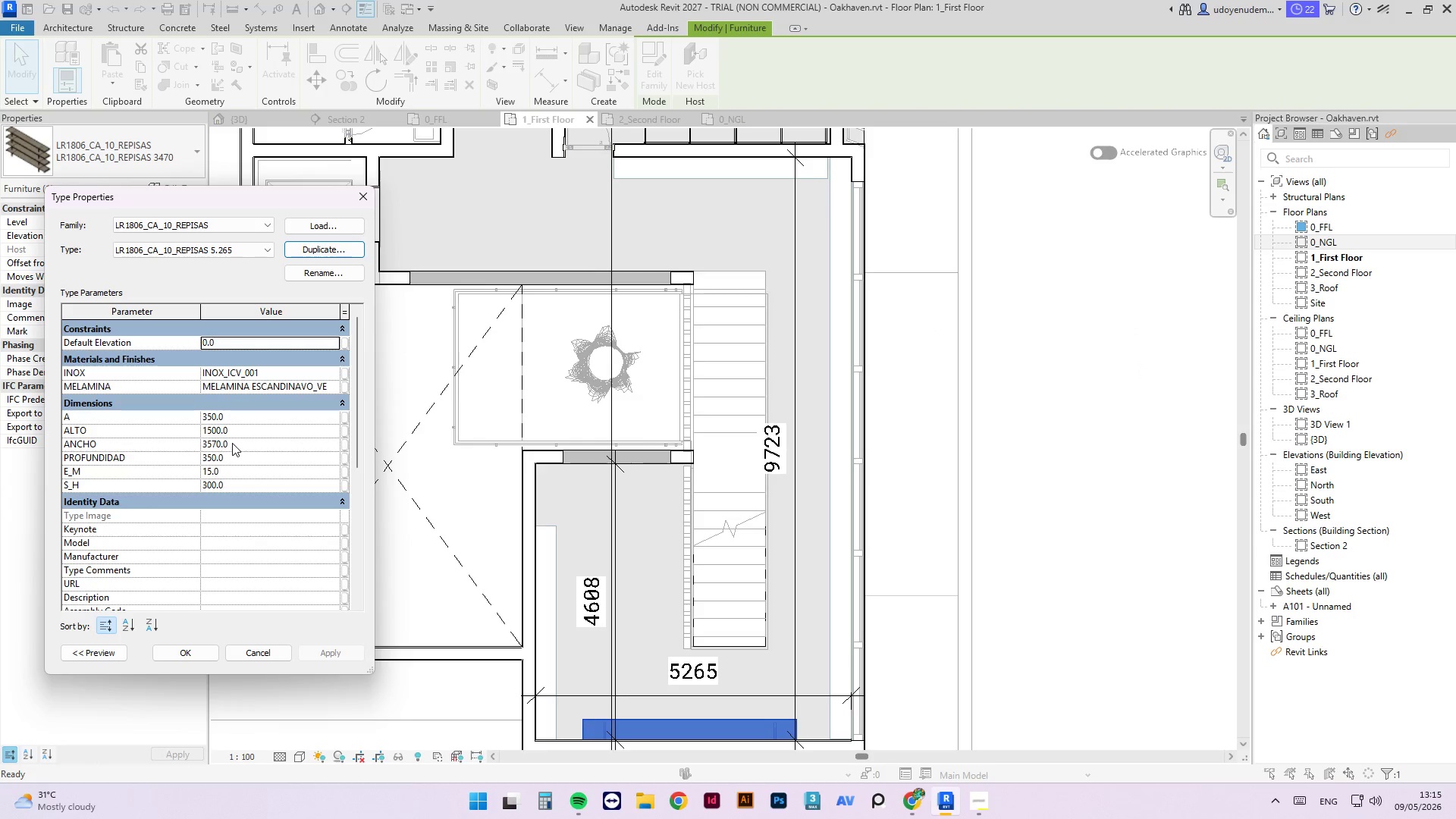 
left_click([232, 447])
 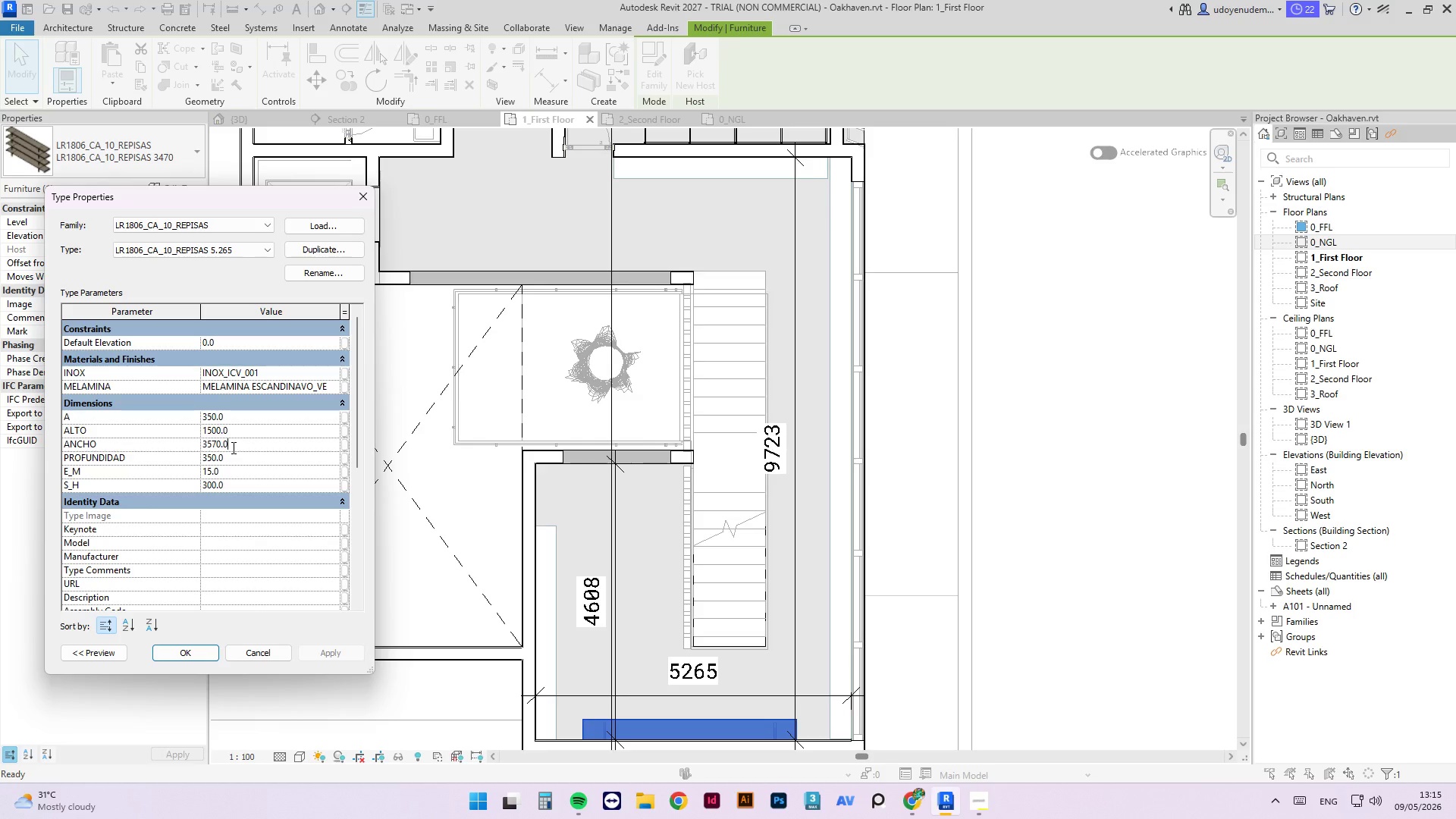 
hold_key(key=Backspace, duration=0.95)
 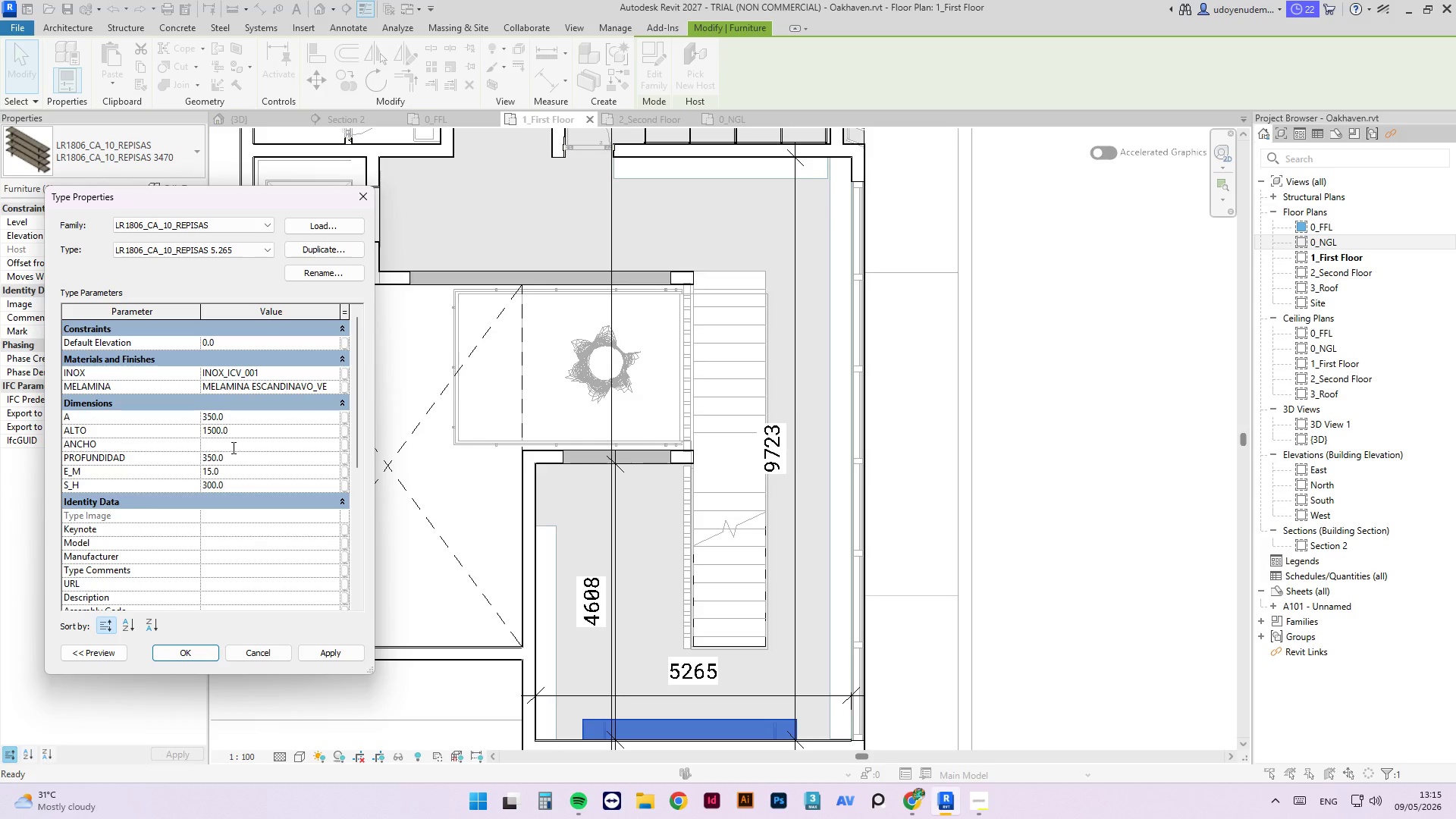 
key(Numpad5)
 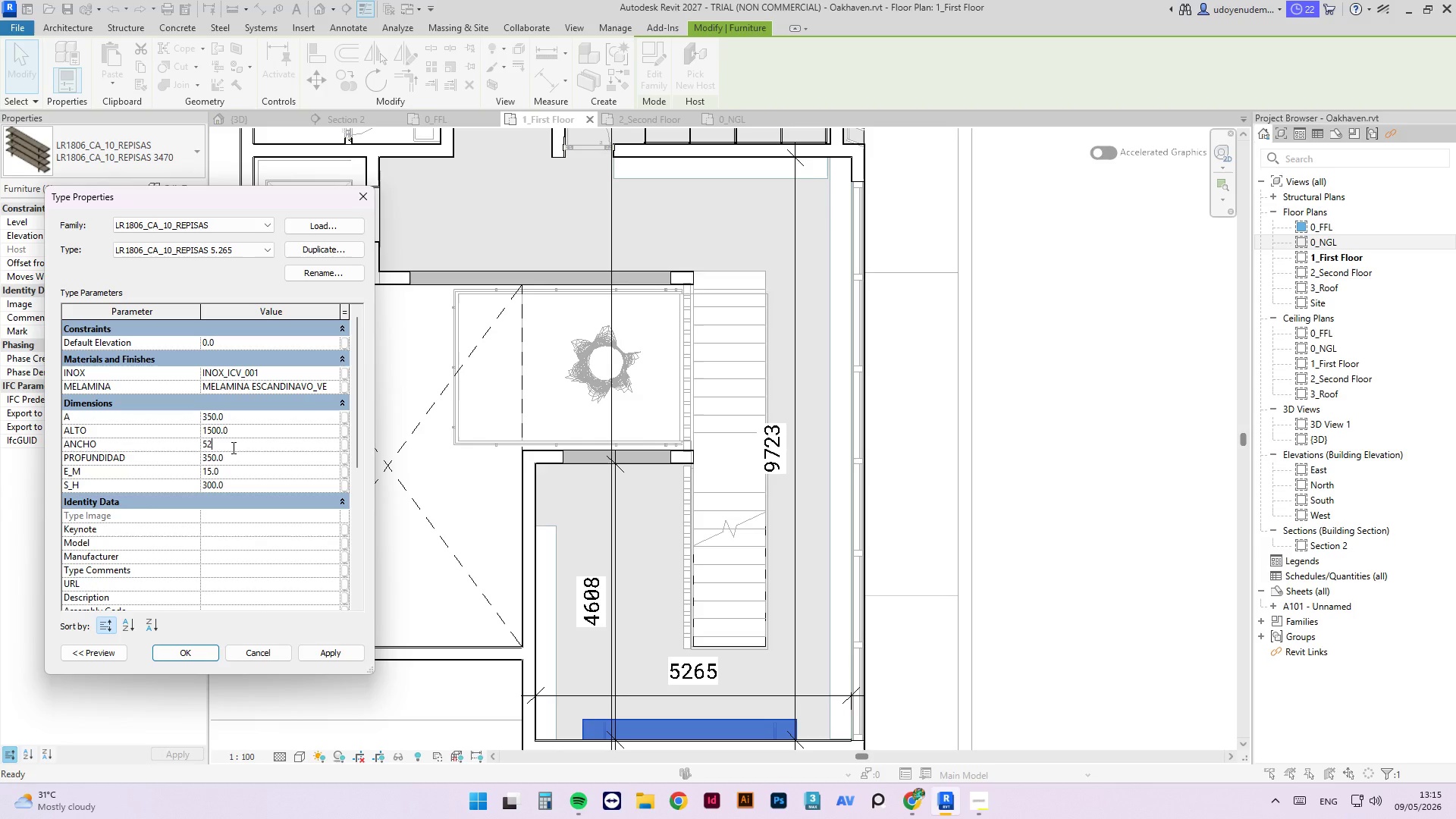 
key(Numpad2)
 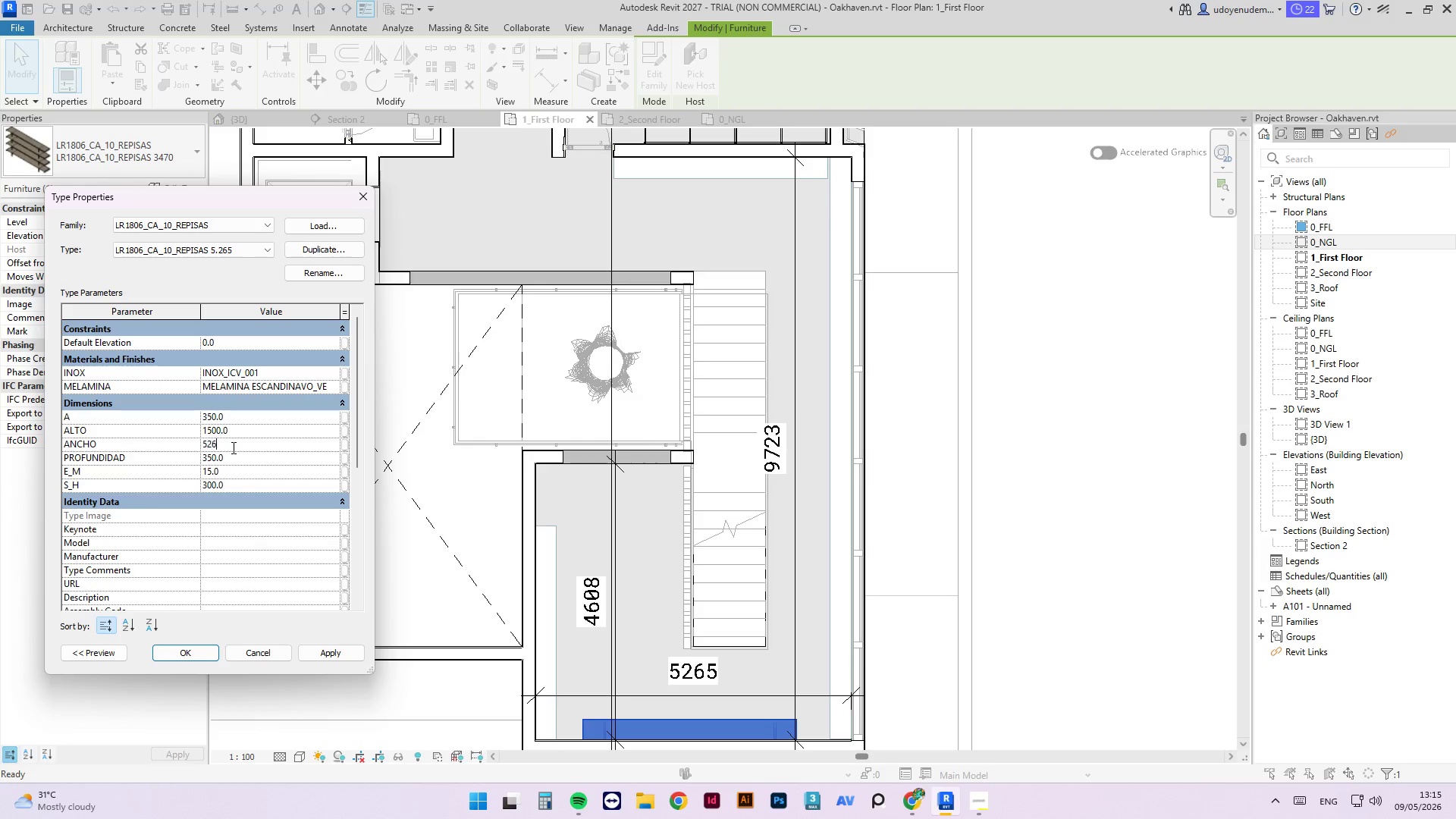 
key(Numpad6)
 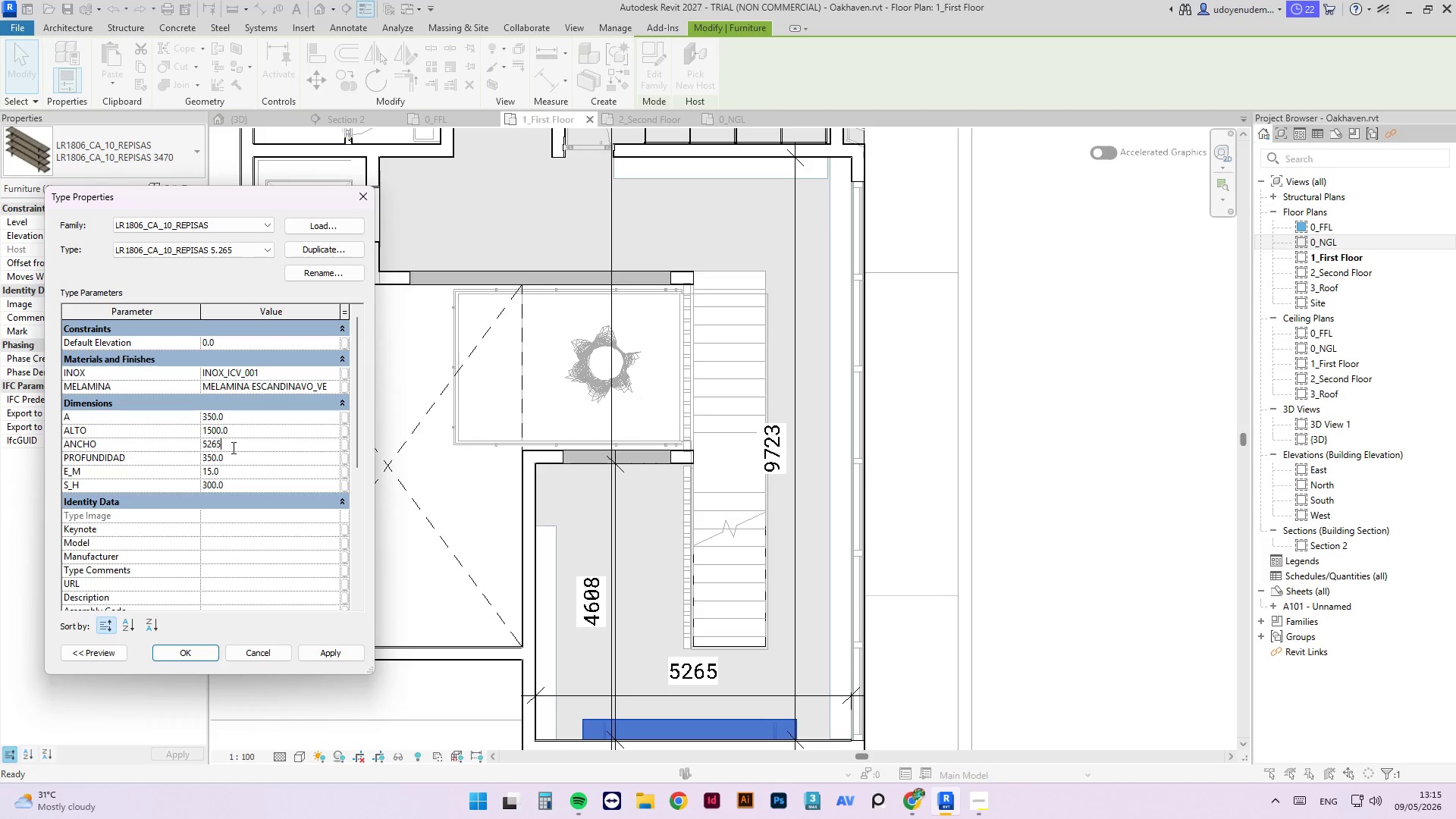 
key(Numpad5)
 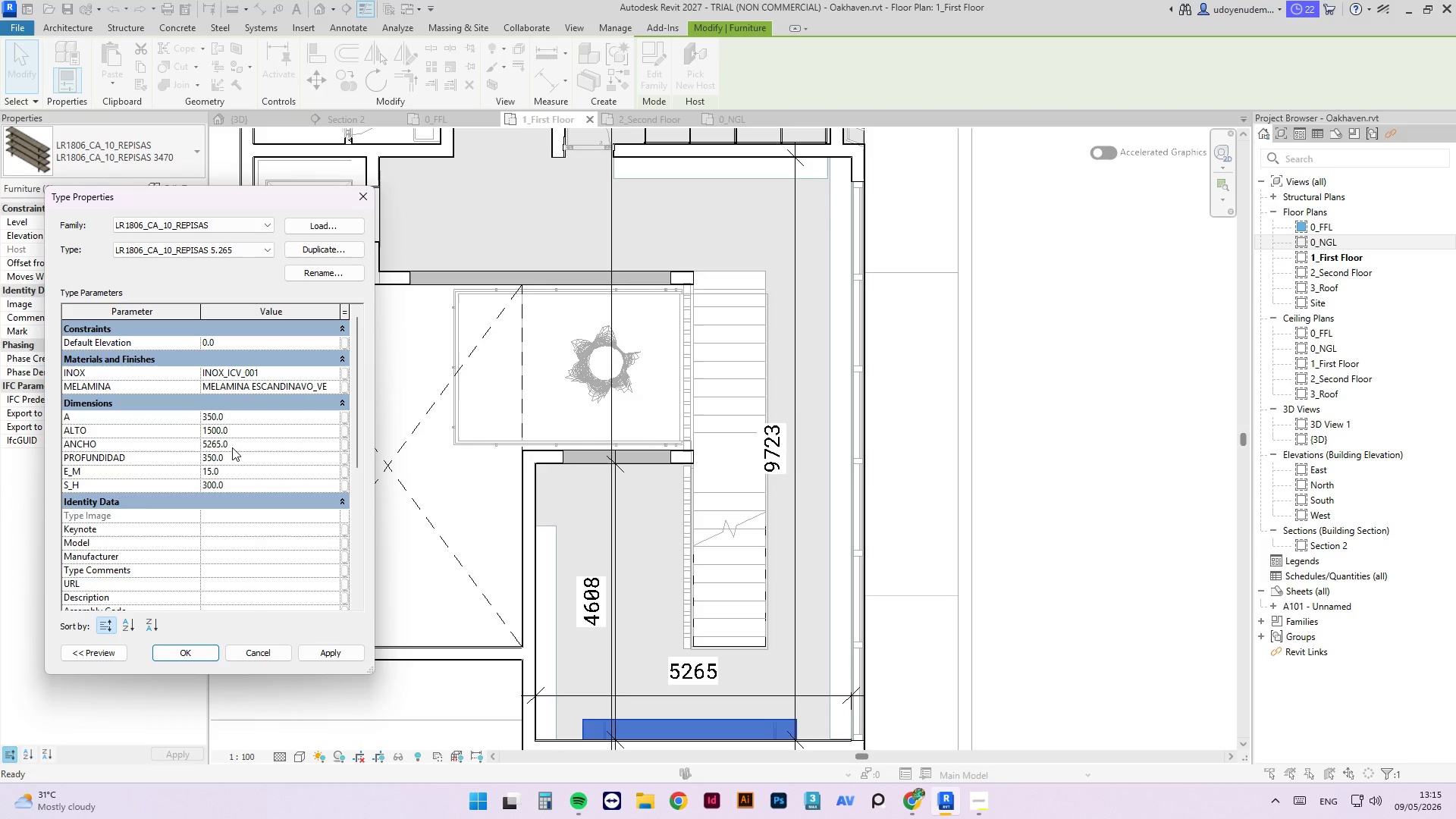 
key(NumpadEnter)
 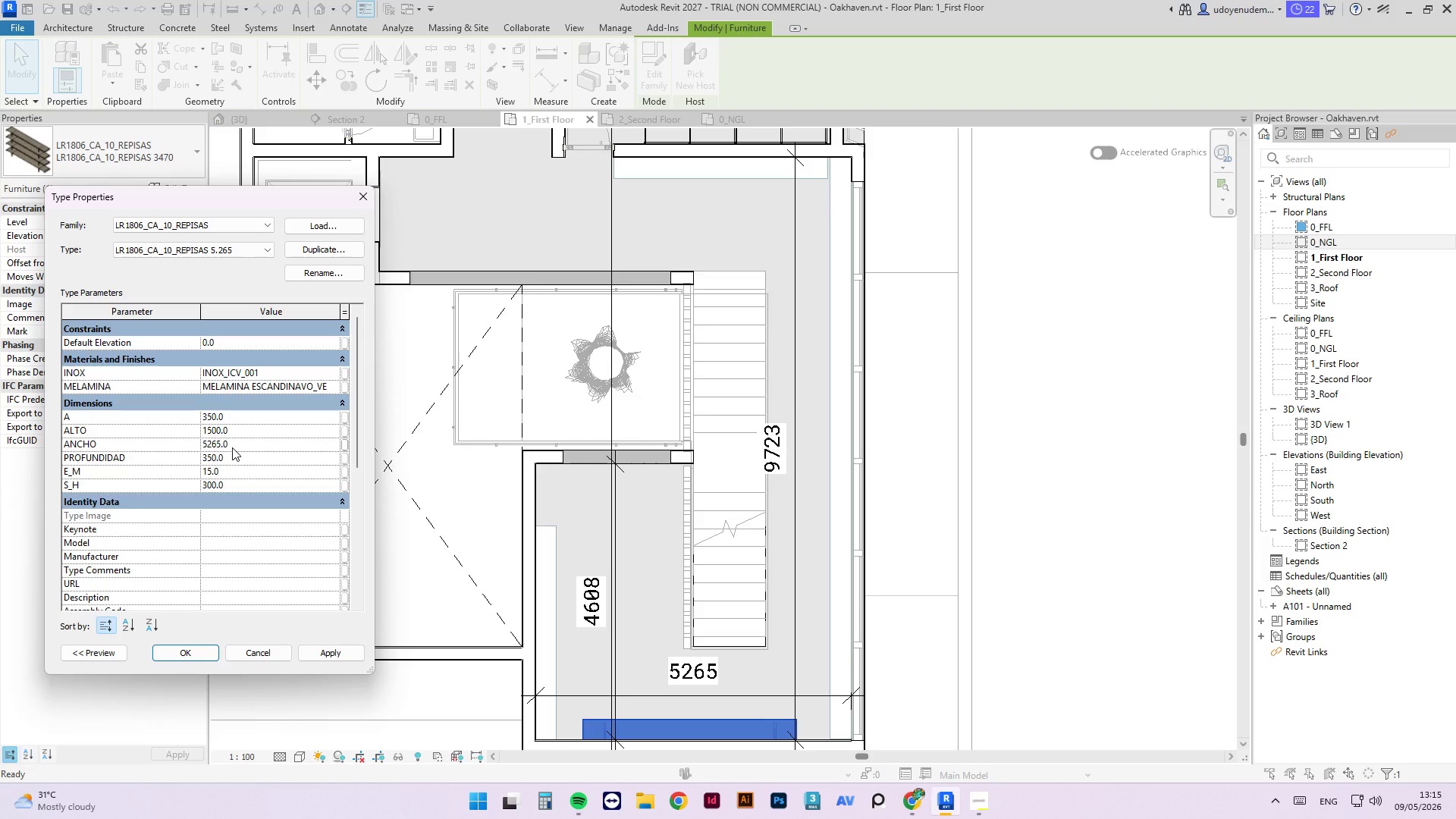 
left_click([171, 660])
 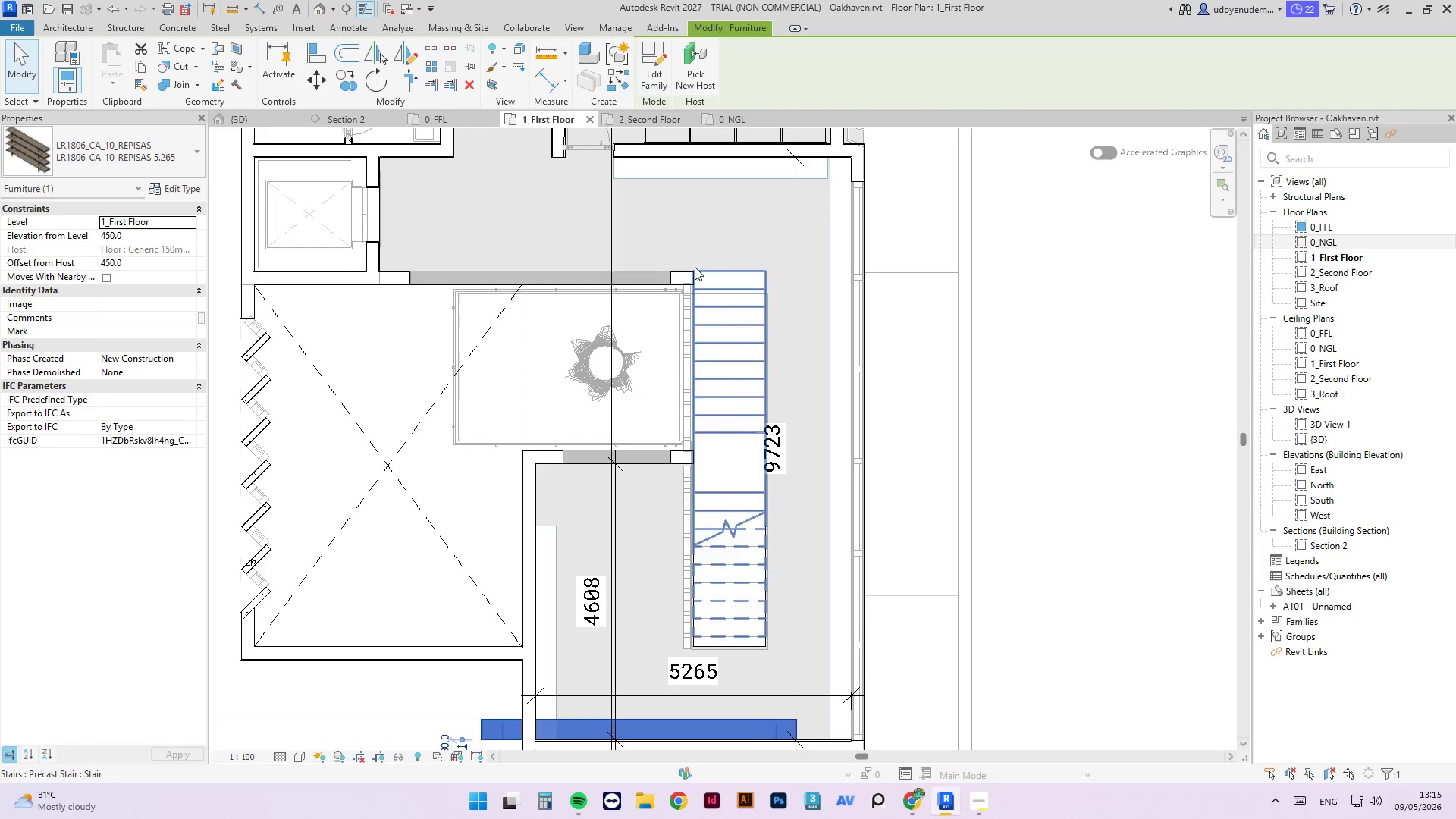 
scroll: coordinate [709, 437], scroll_direction: up, amount: 1.0
 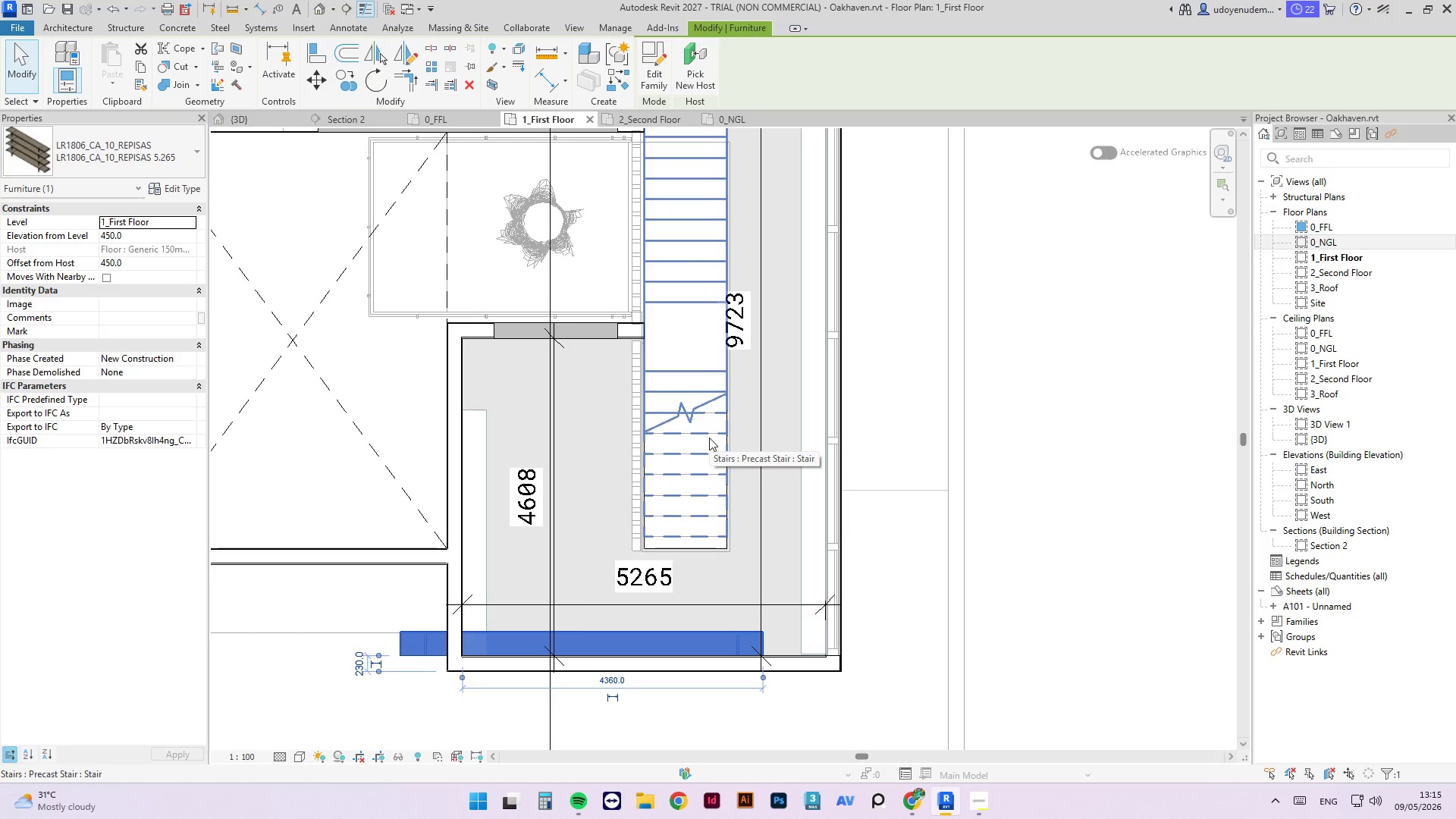 
hold_key(key=ArrowRight, duration=1.02)
 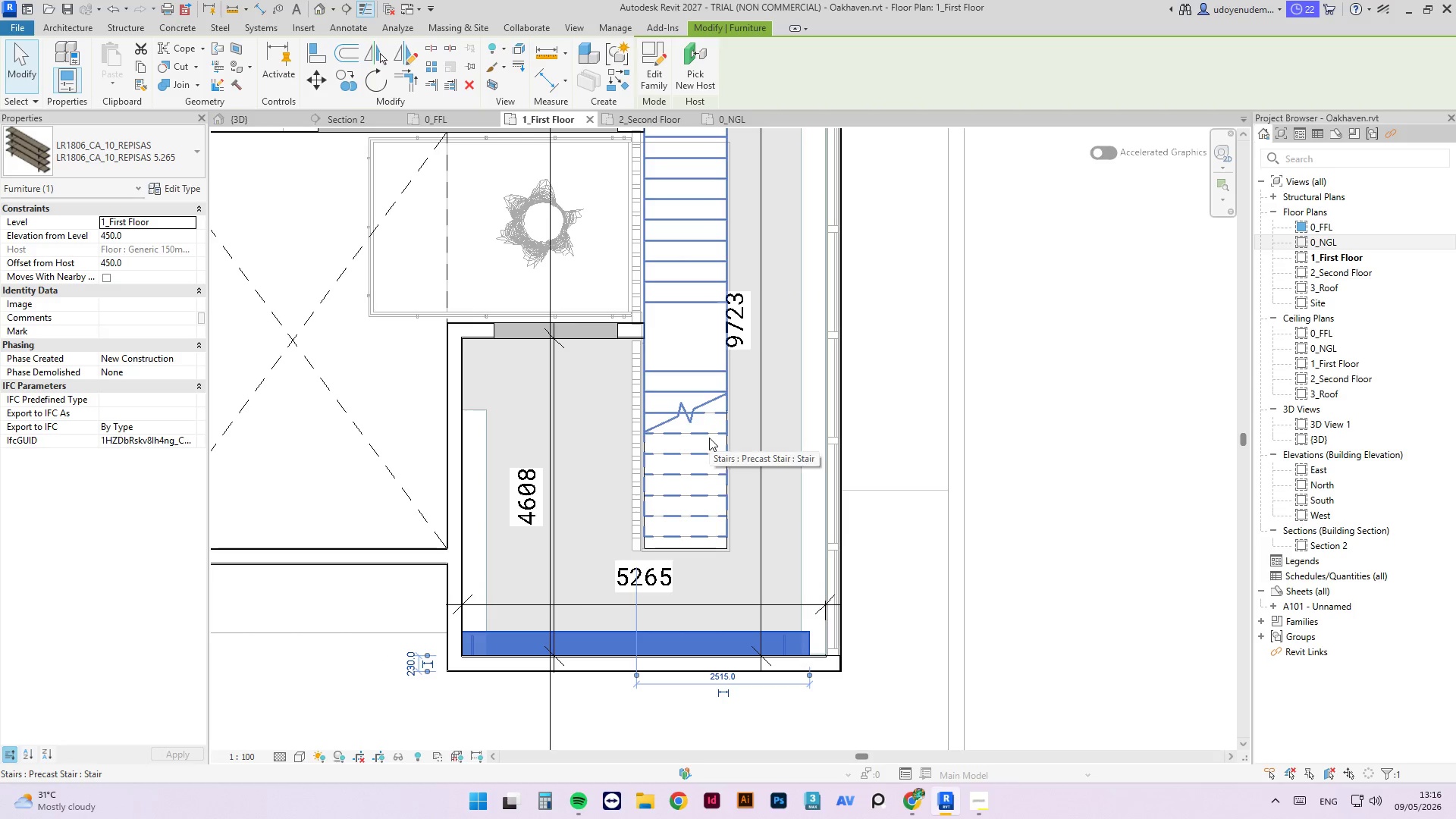 
key(ArrowRight)
 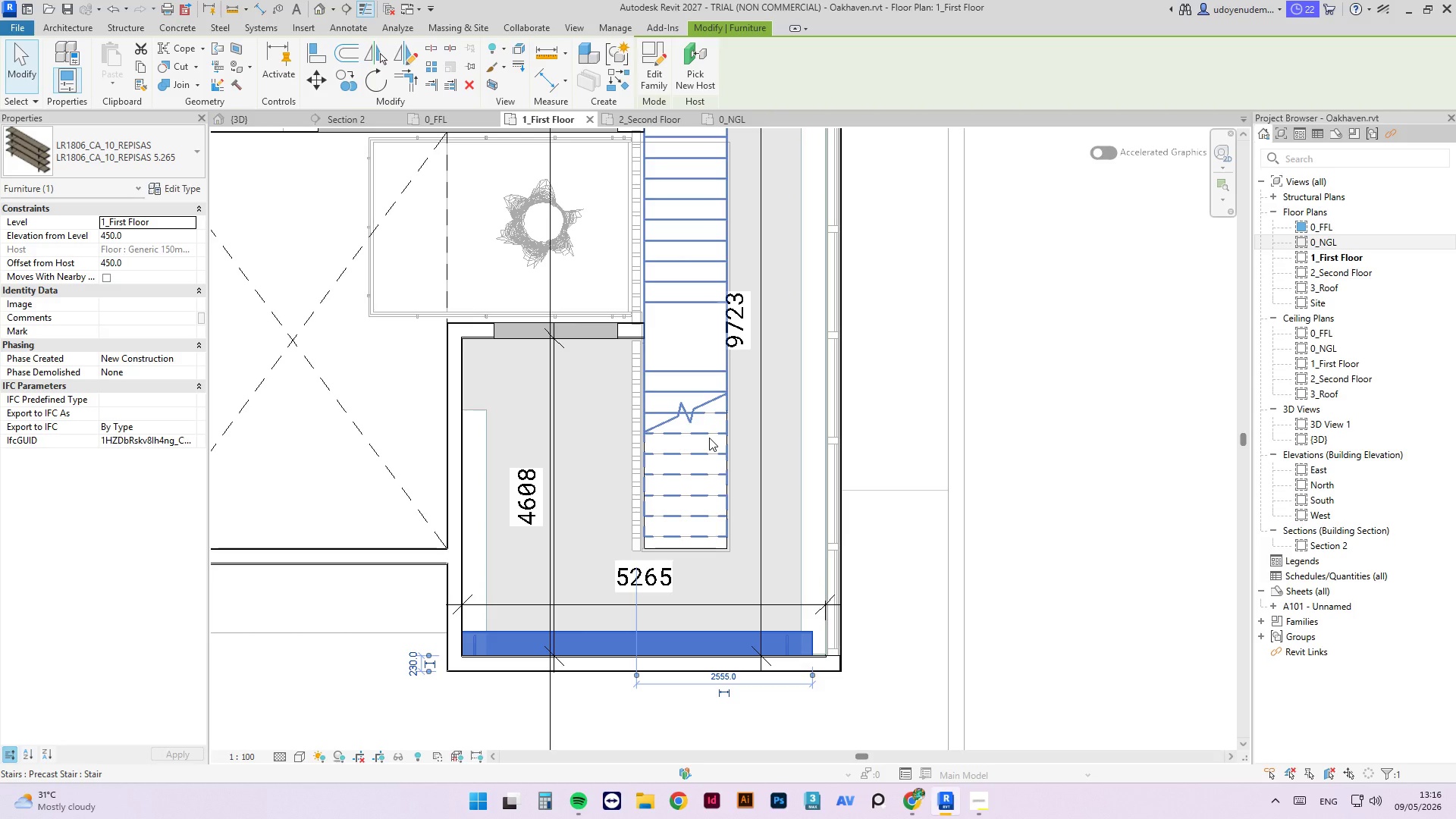 
hold_key(key=ArrowRight, duration=0.36)
 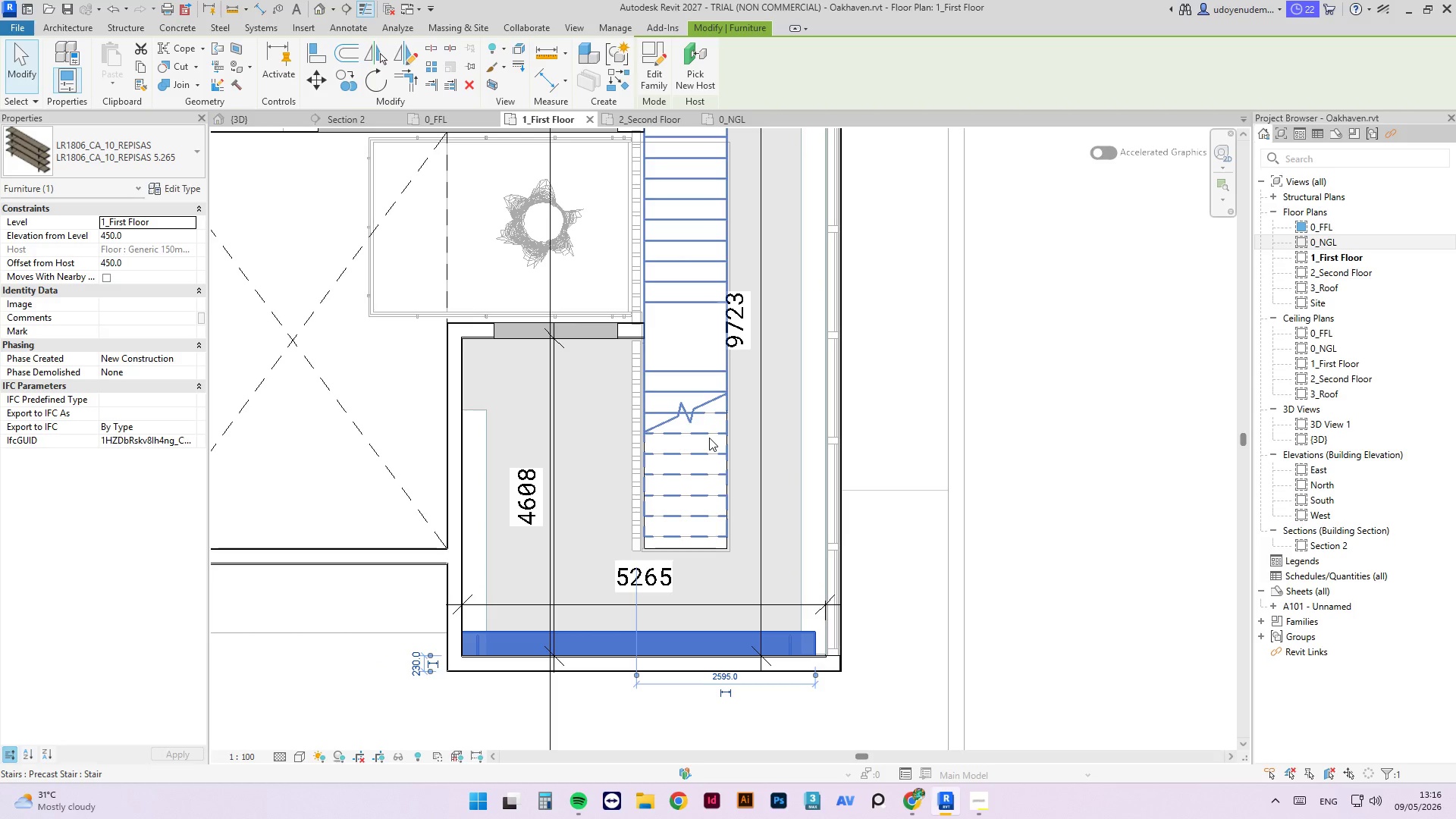 
hold_key(key=ArrowRight, duration=0.61)
 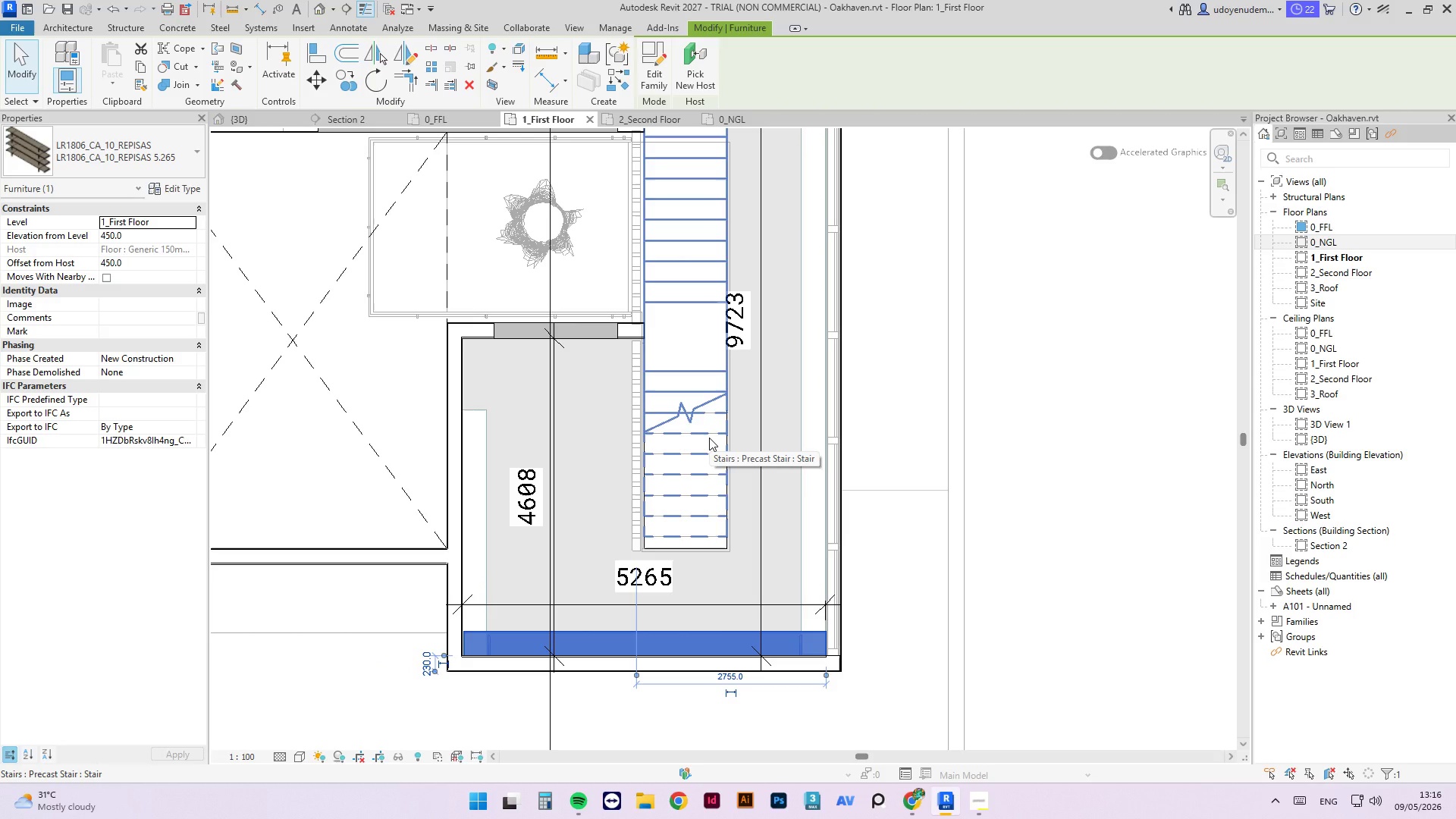 
key(ArrowLeft)
 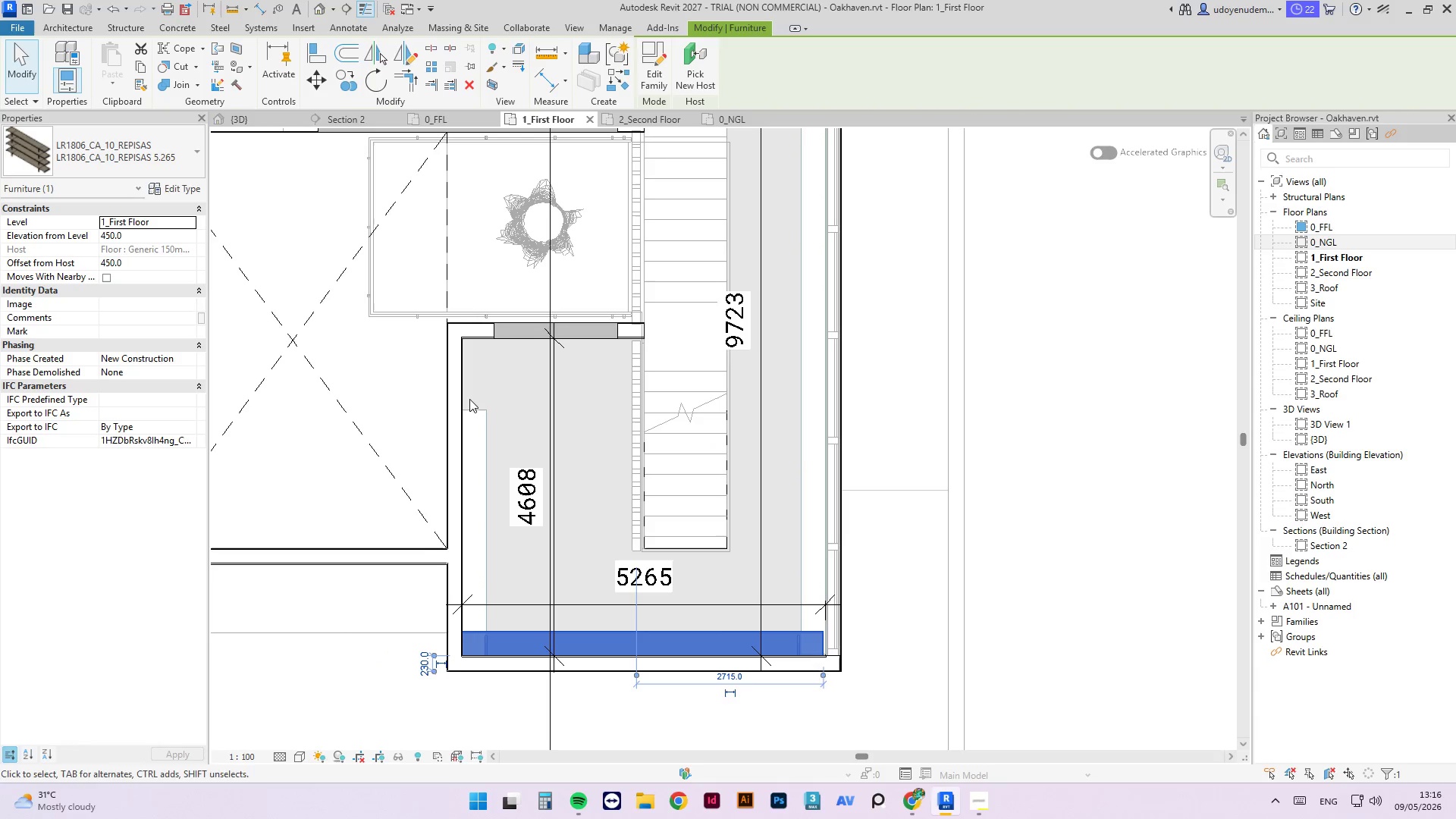 
left_click([471, 423])
 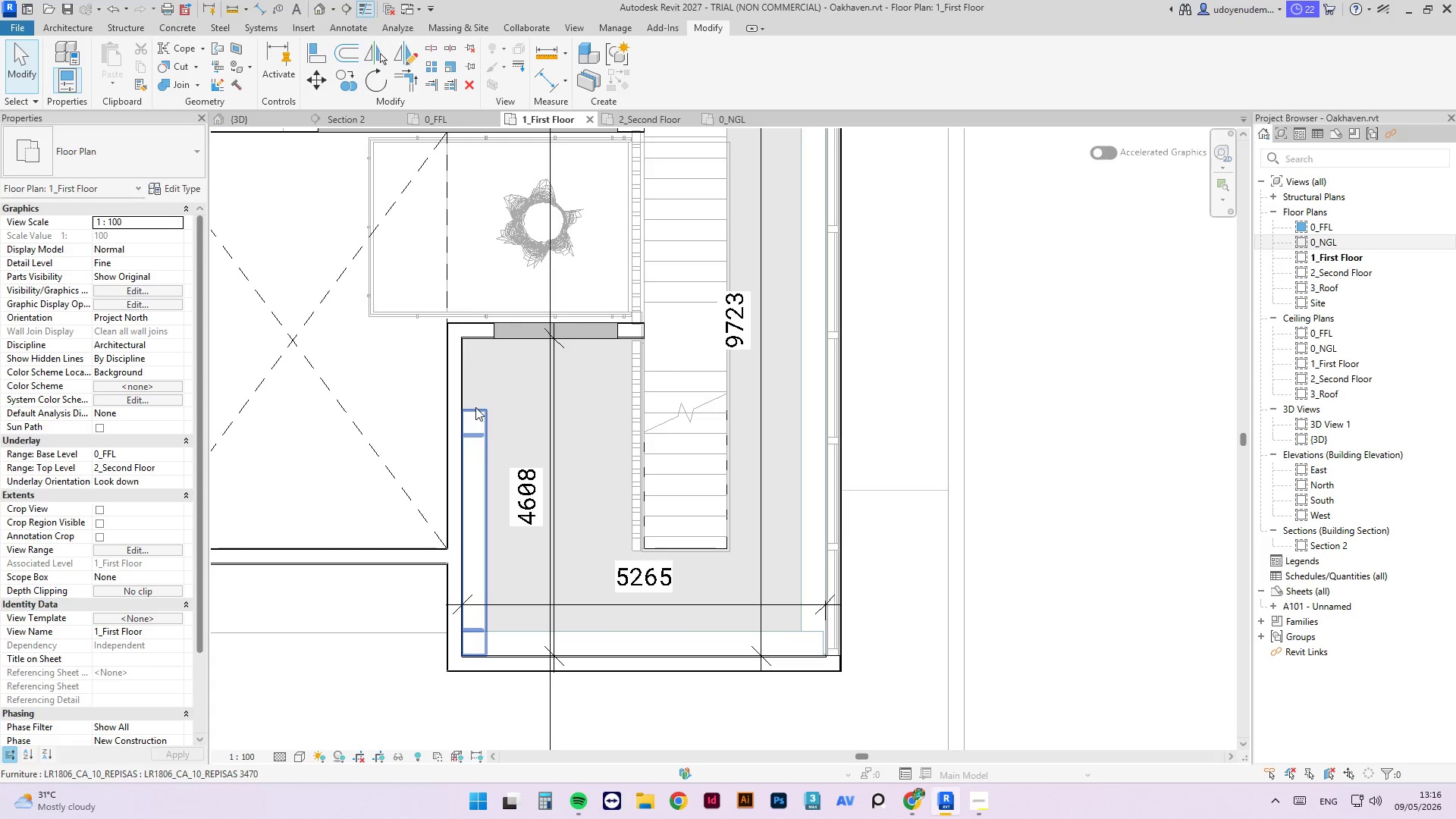 
left_click([475, 408])
 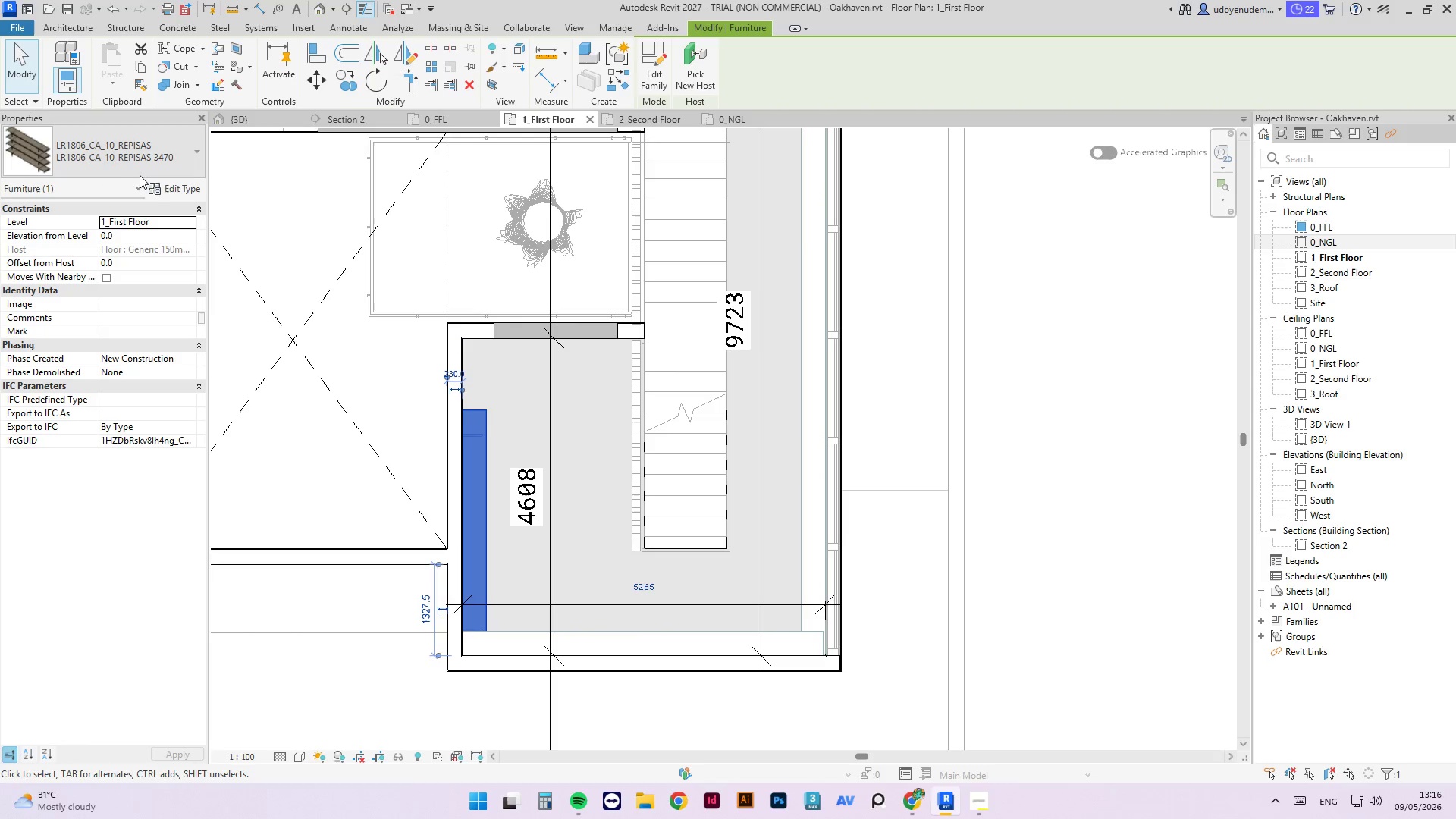 
left_click([168, 188])
 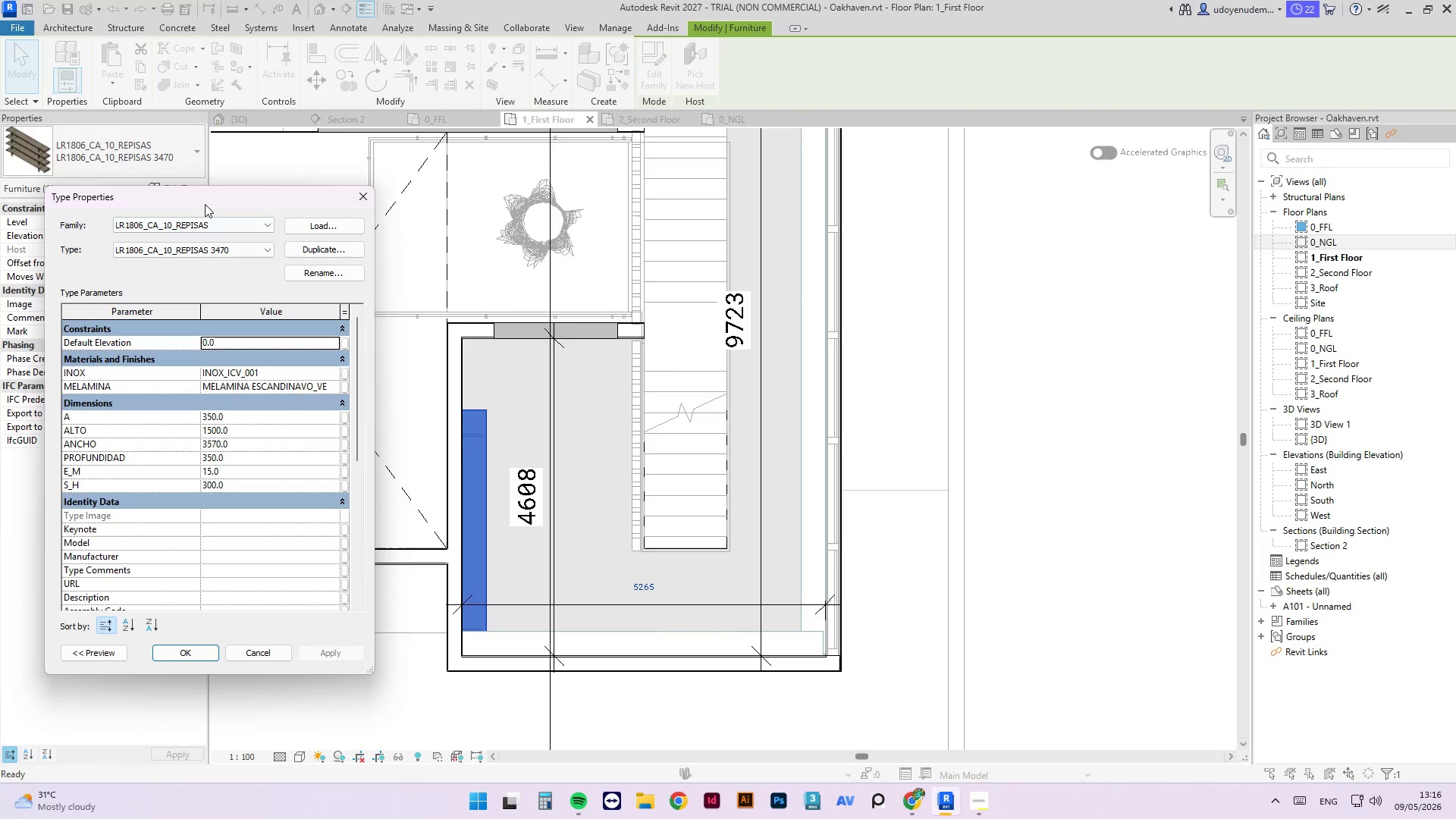 
left_click([302, 246])
 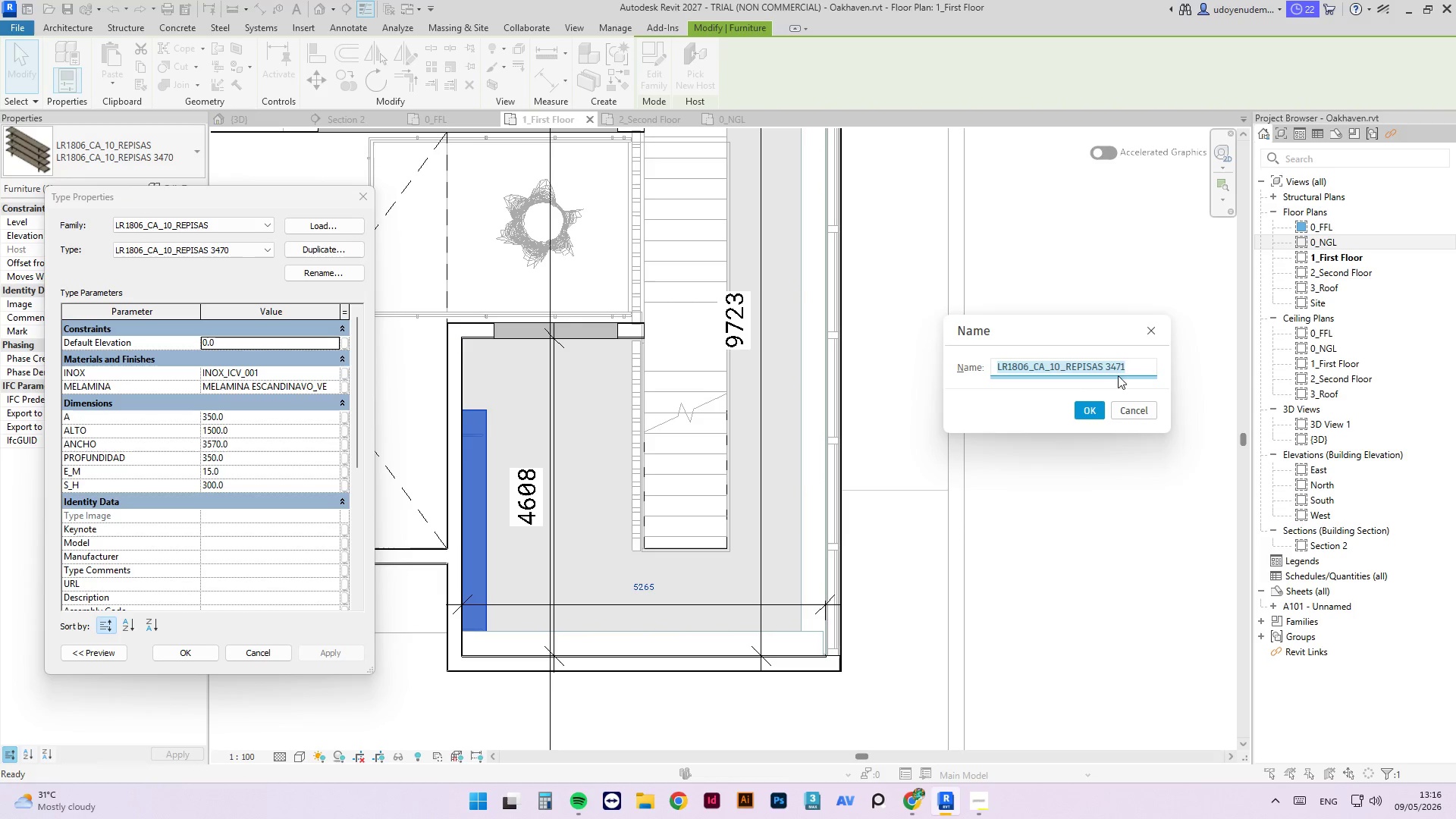 
left_click([1107, 362])
 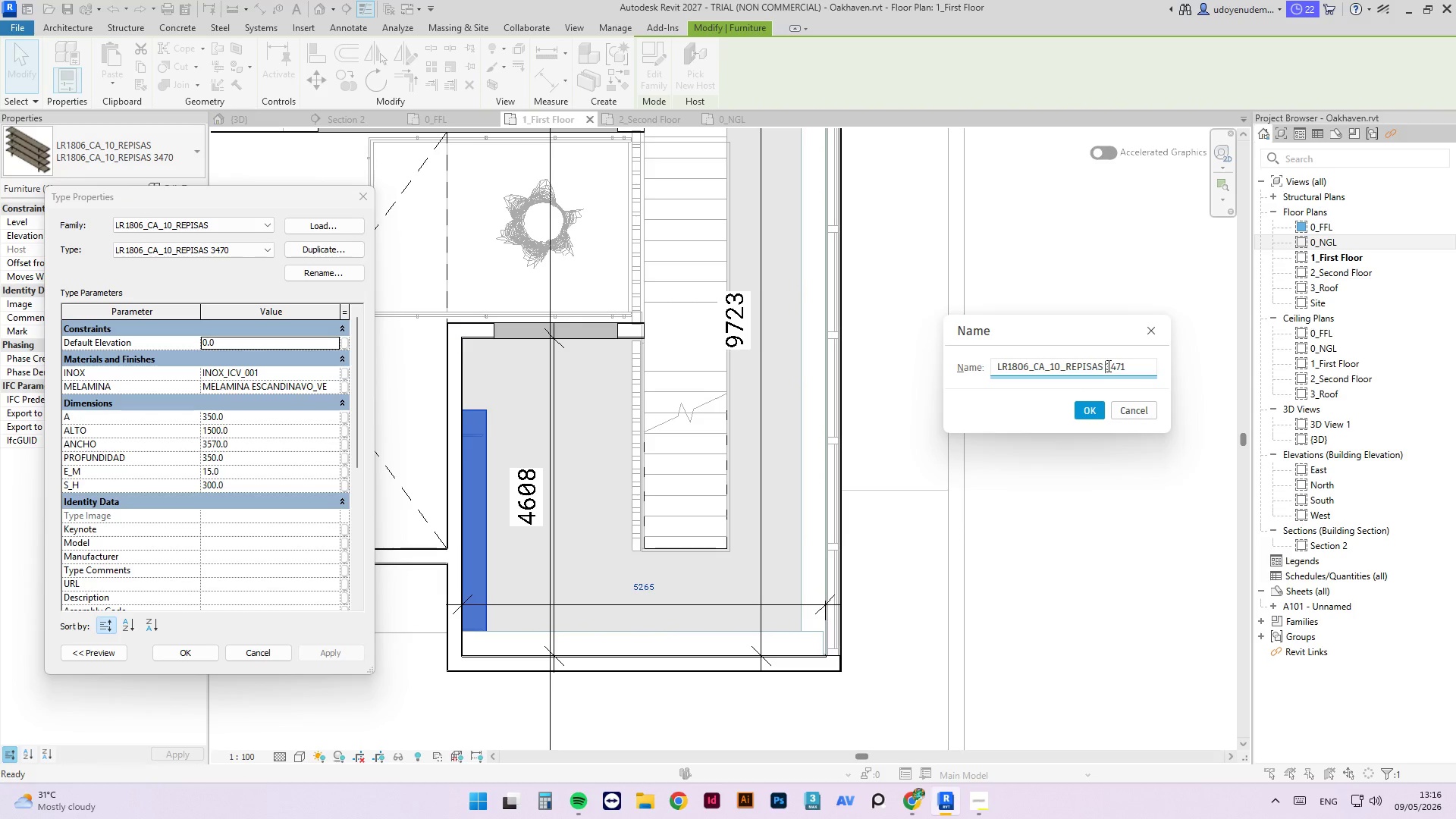 
left_click_drag(start_coordinate=[1107, 366], to_coordinate=[1191, 371])
 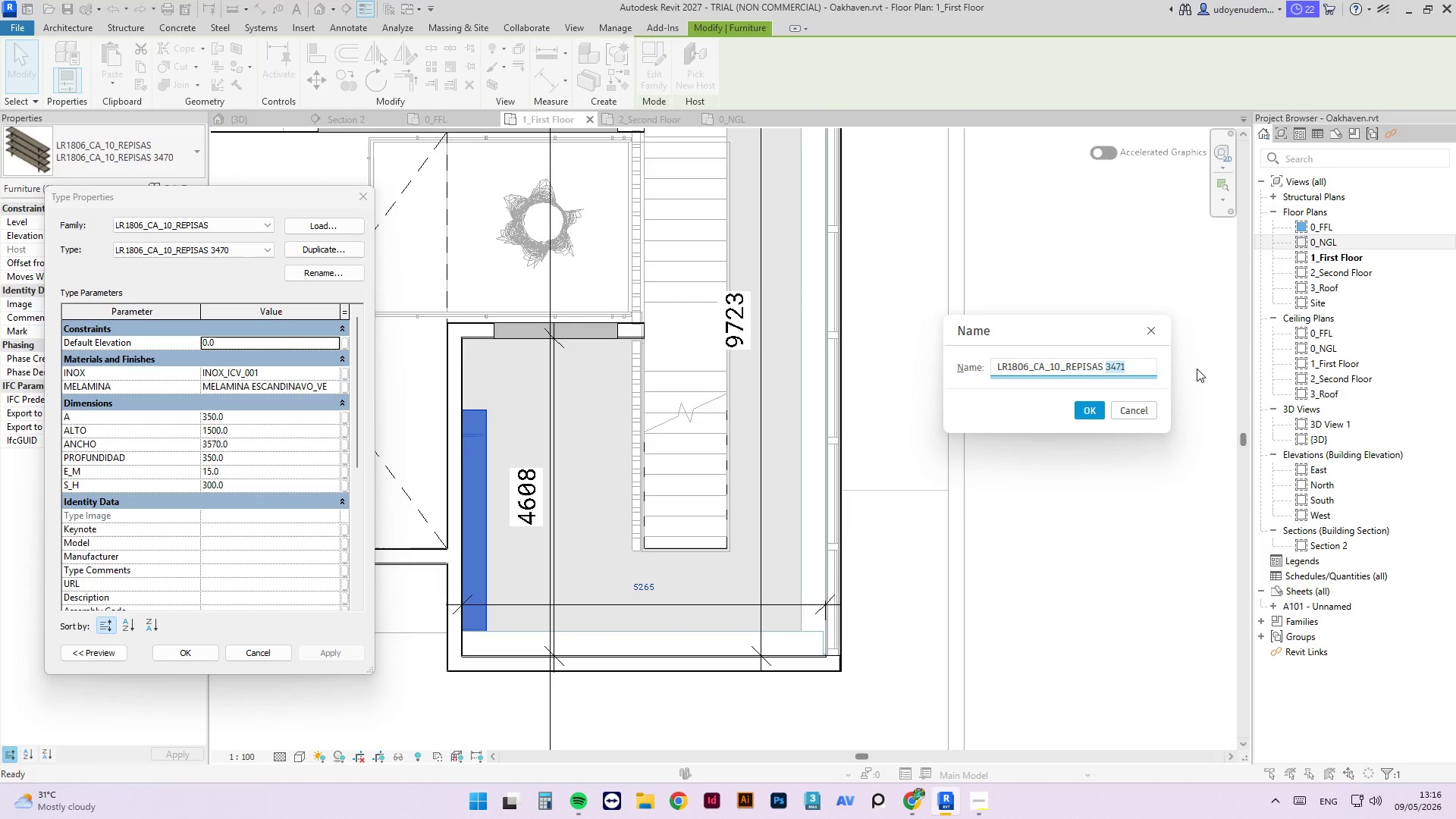 
key(Numpad4)
 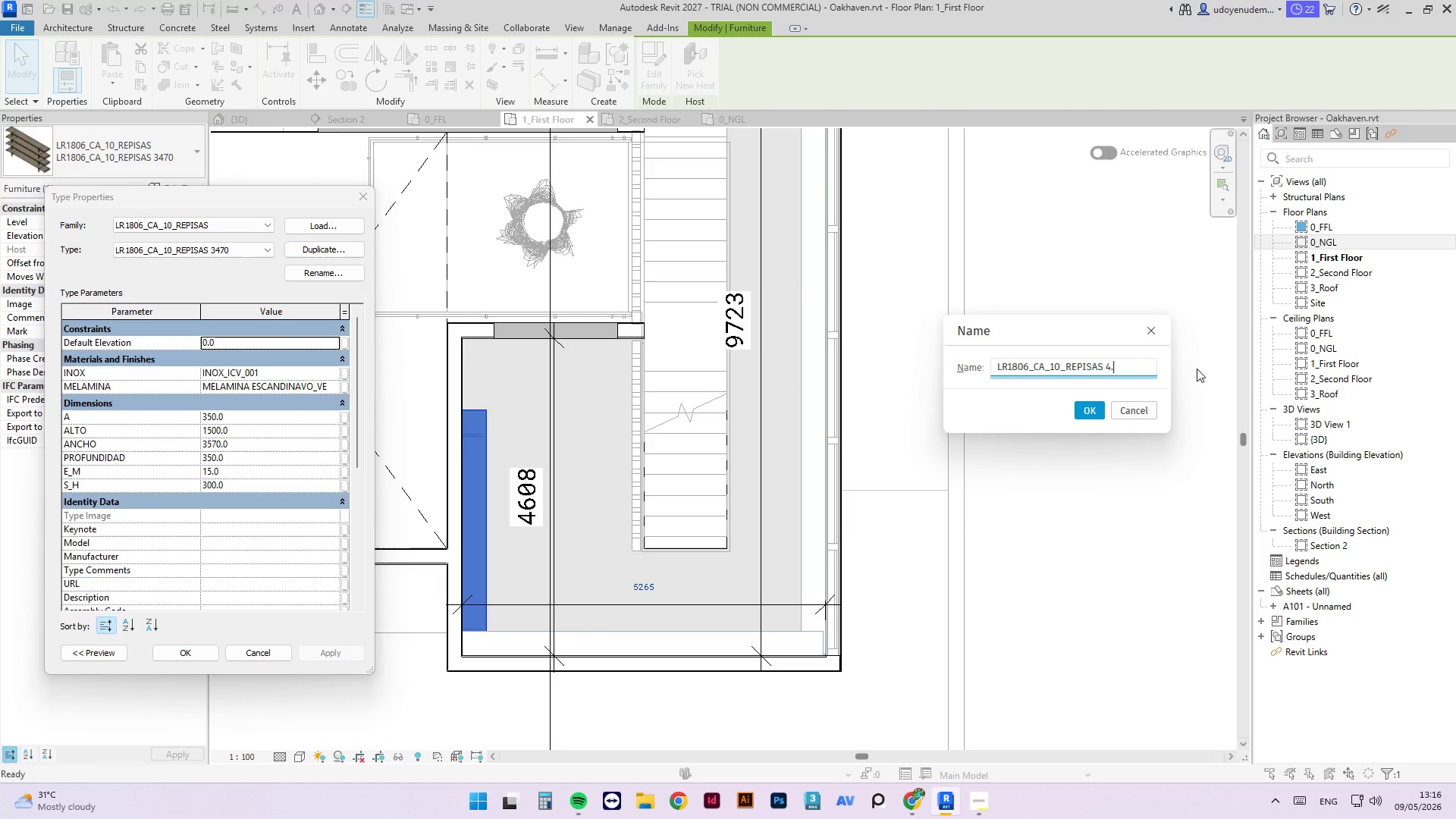 
key(NumpadDecimal)
 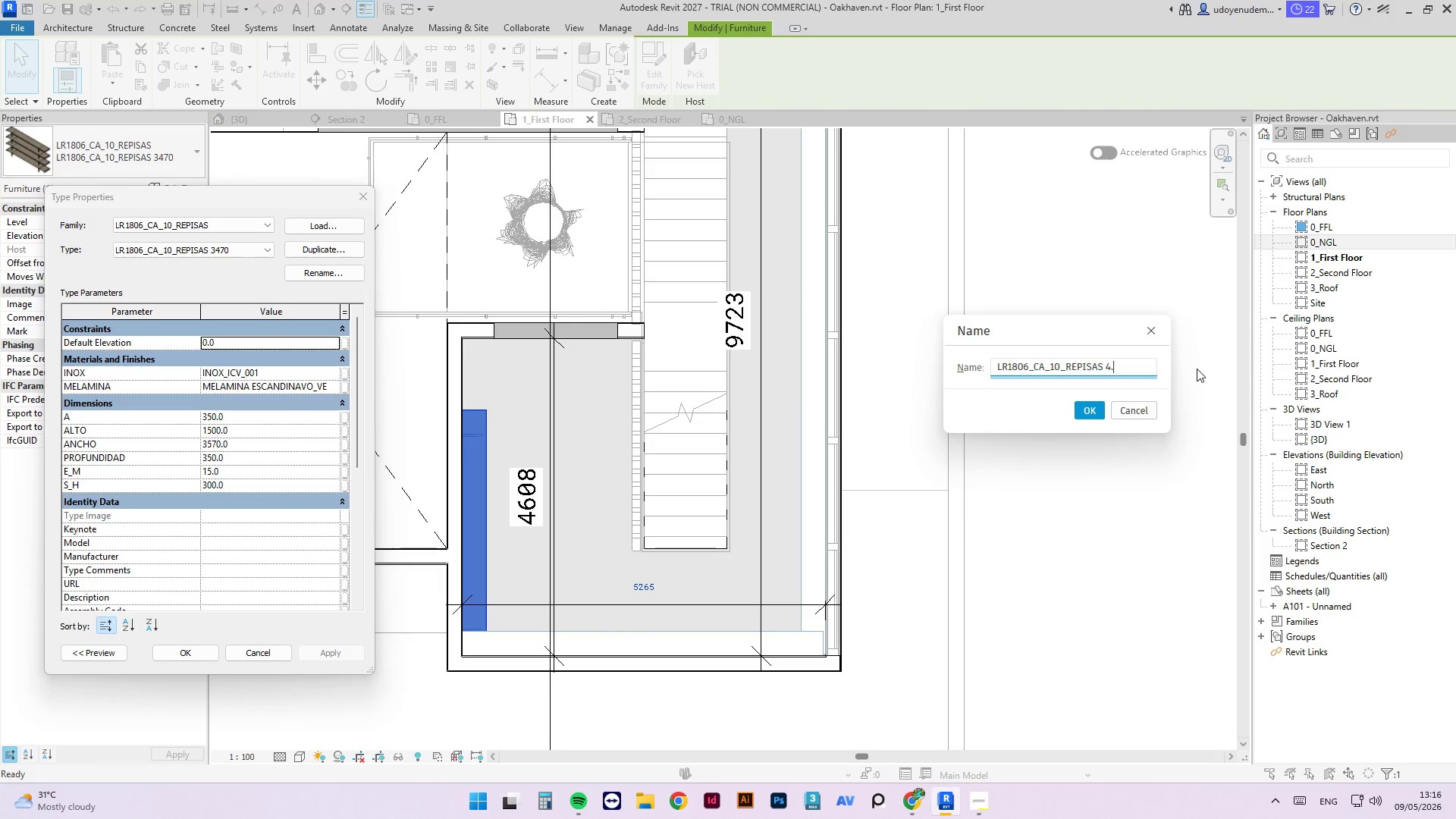 
key(Numpad6)
 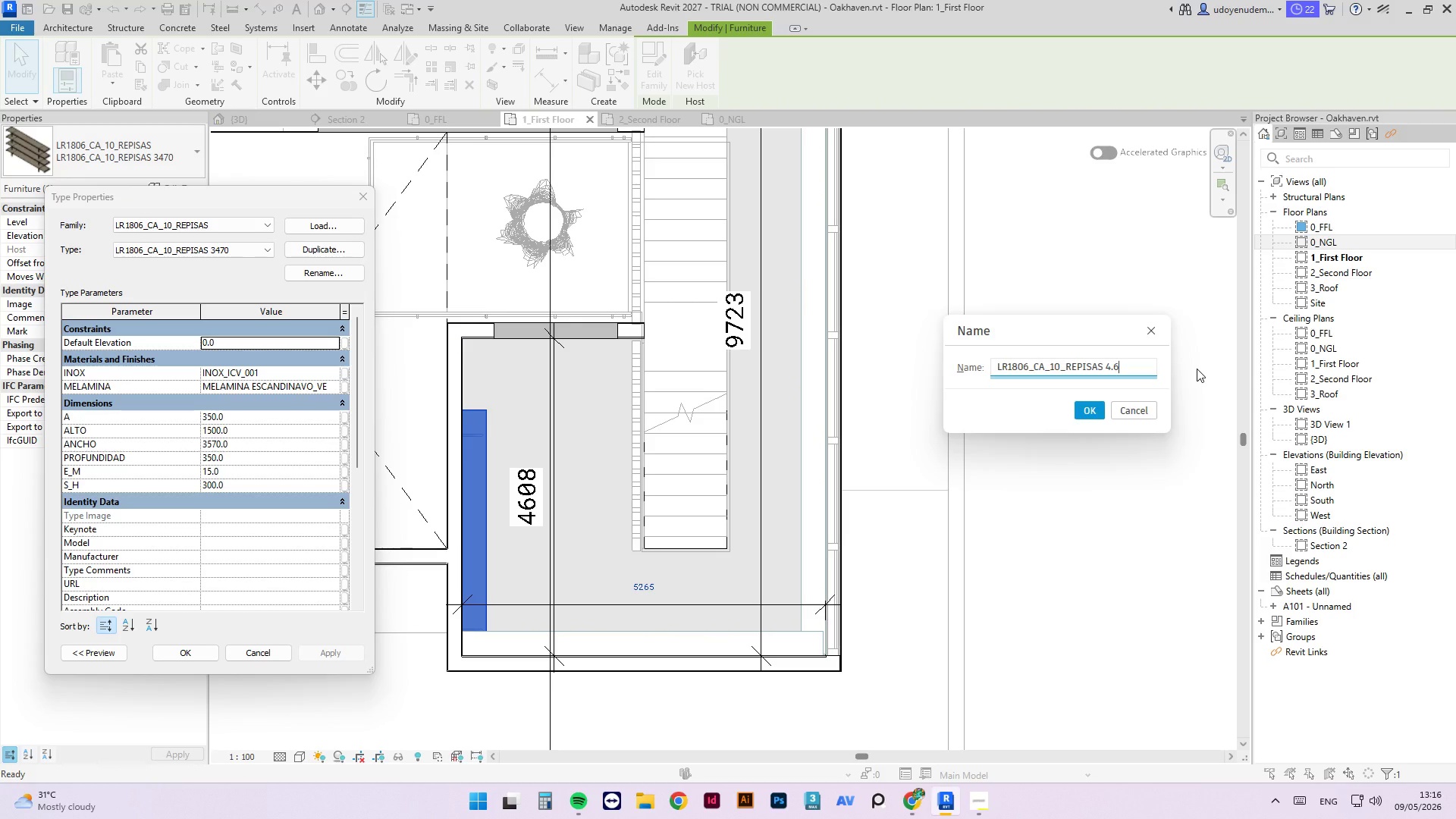 
key(NumpadEnter)
 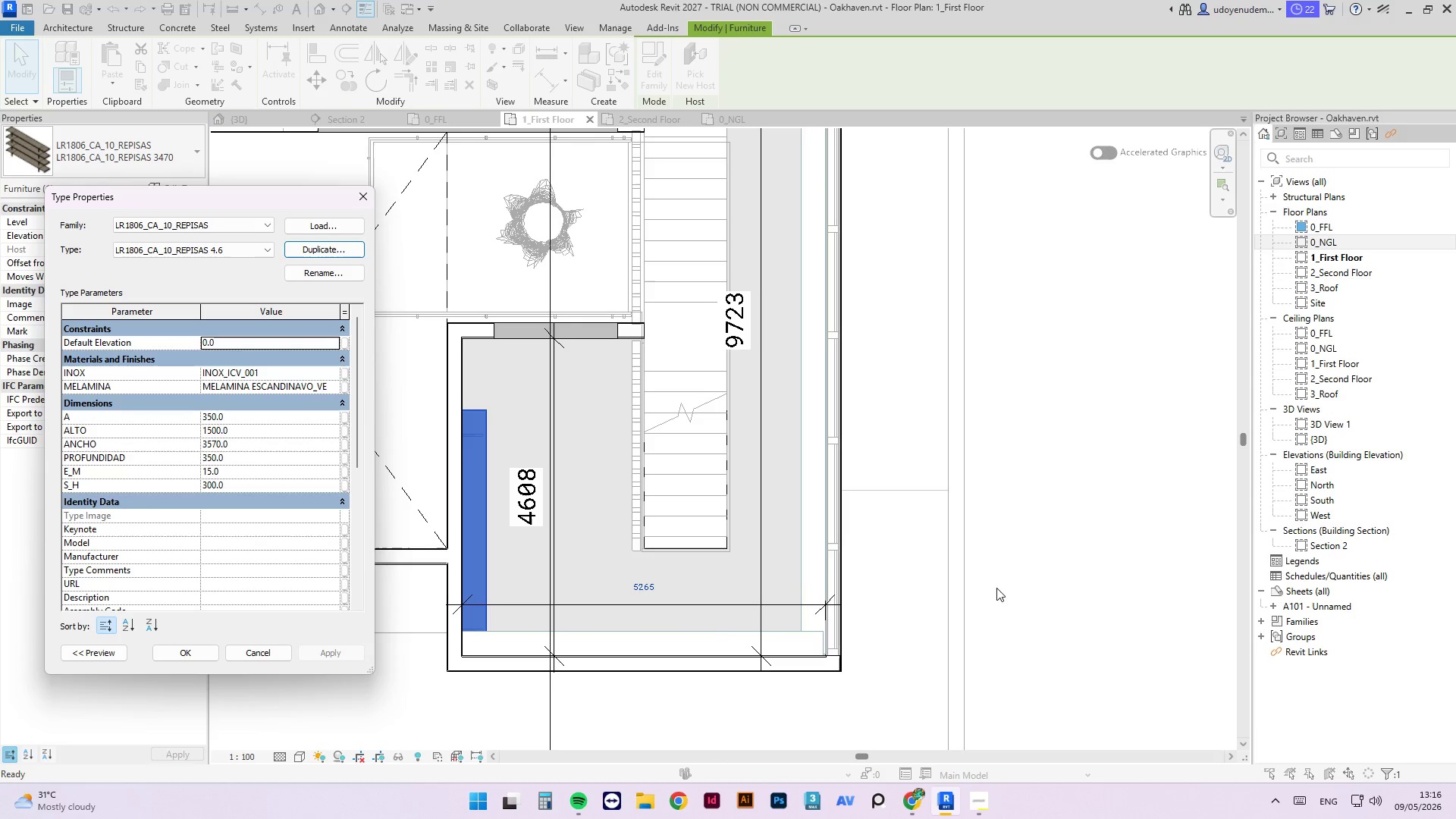 
wait(15.53)
 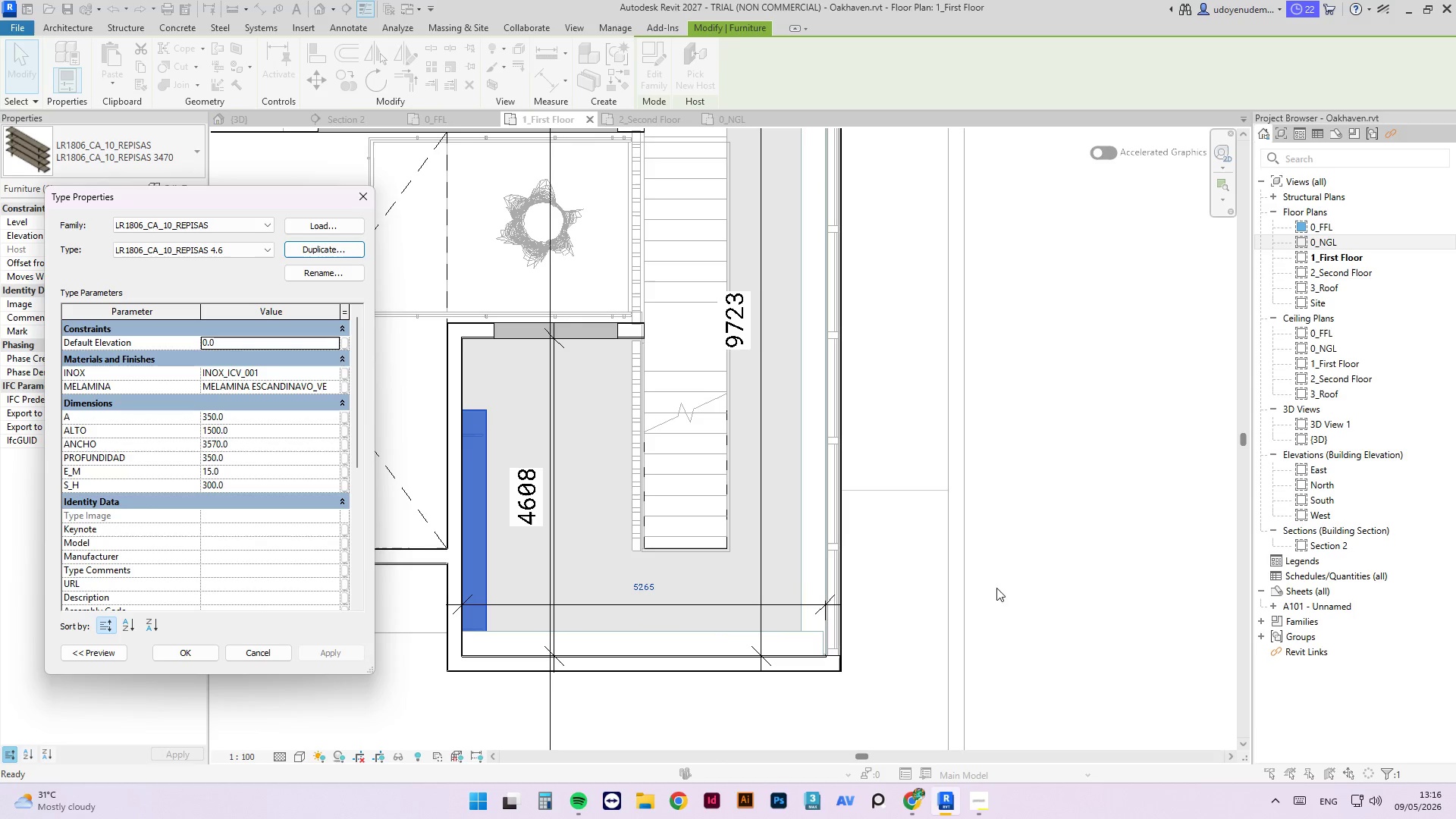 
left_click([239, 447])
 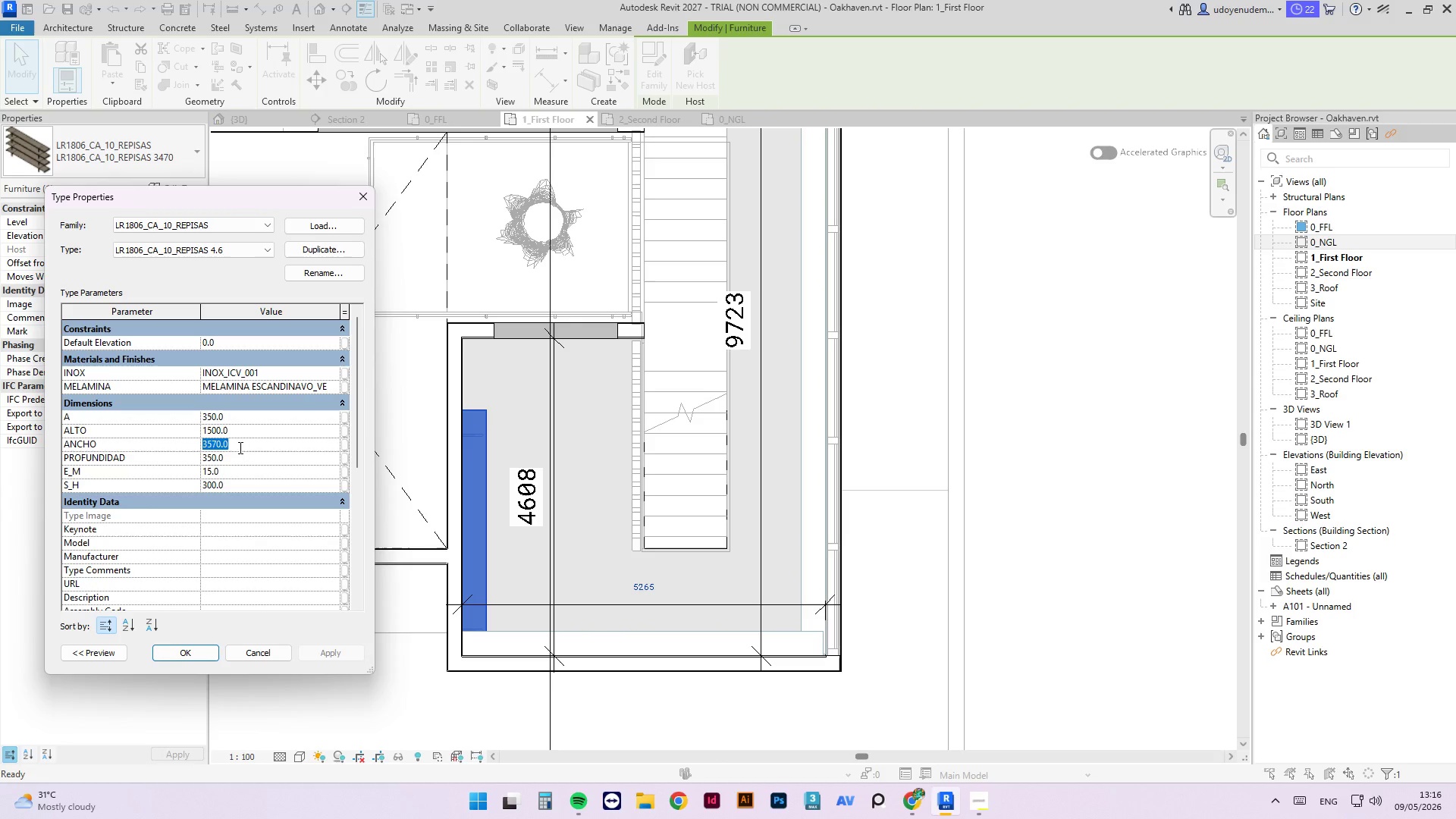 
key(Numpad4)
 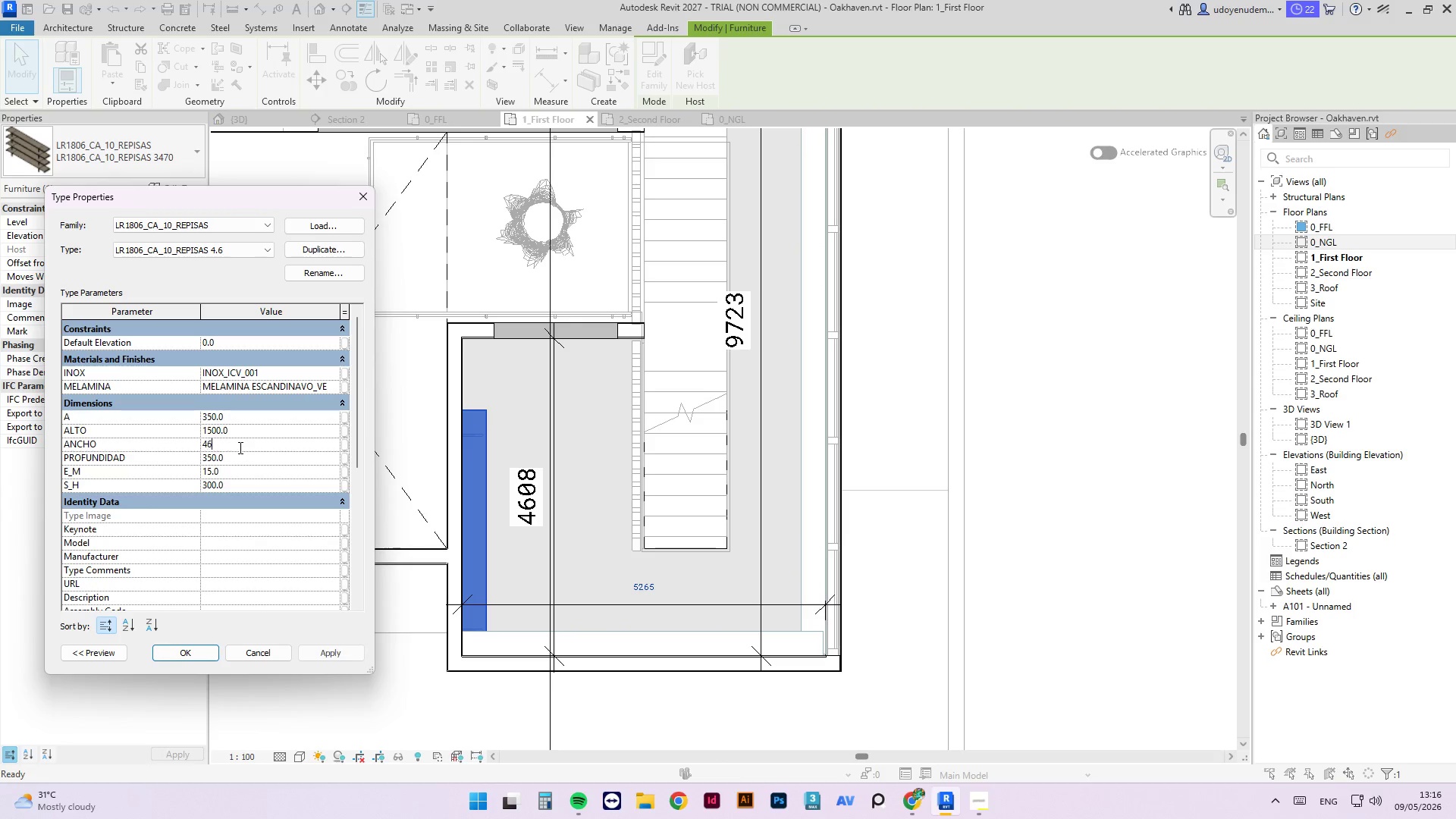 
key(Numpad6)
 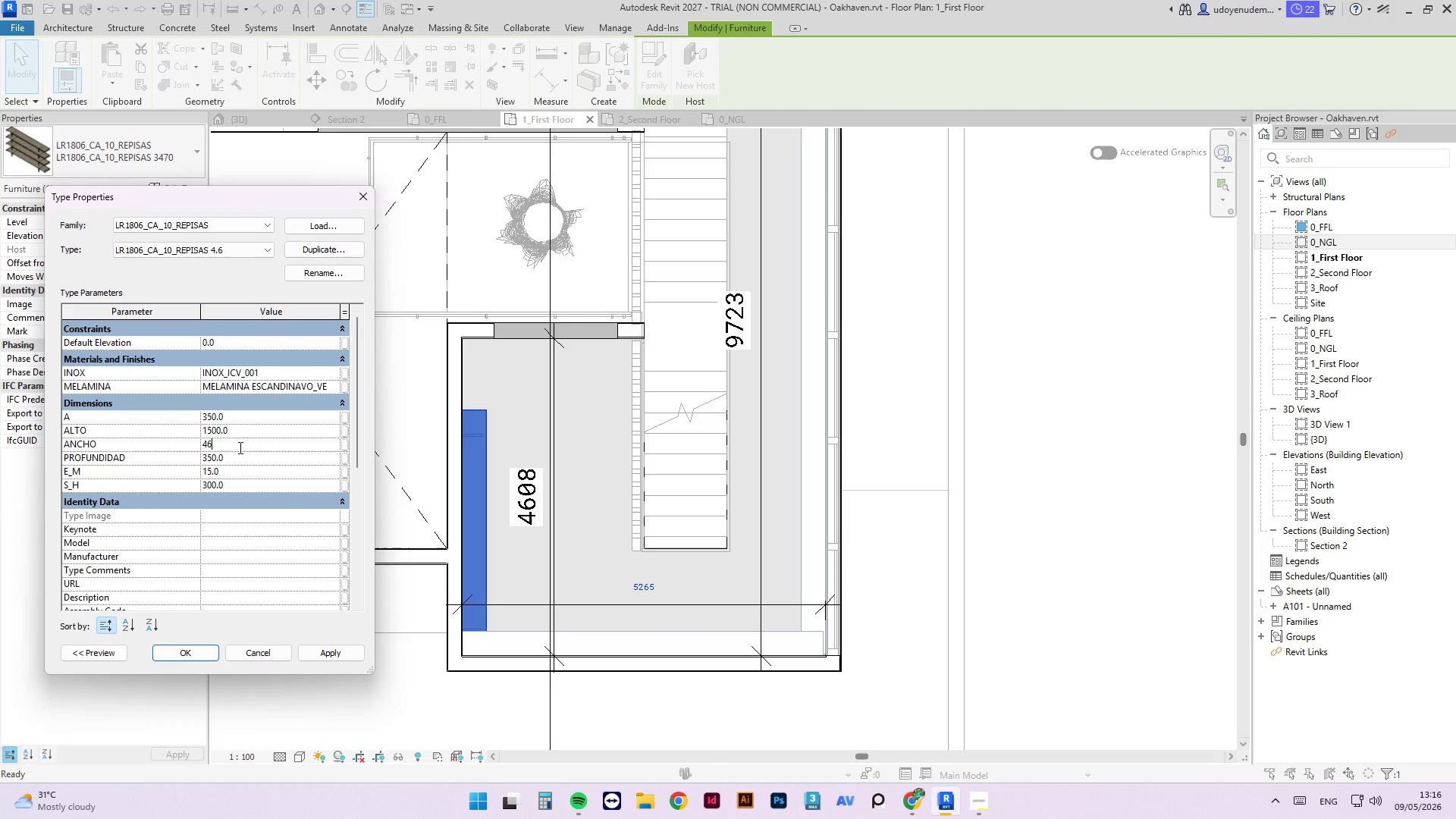 
key(Numpad0)
 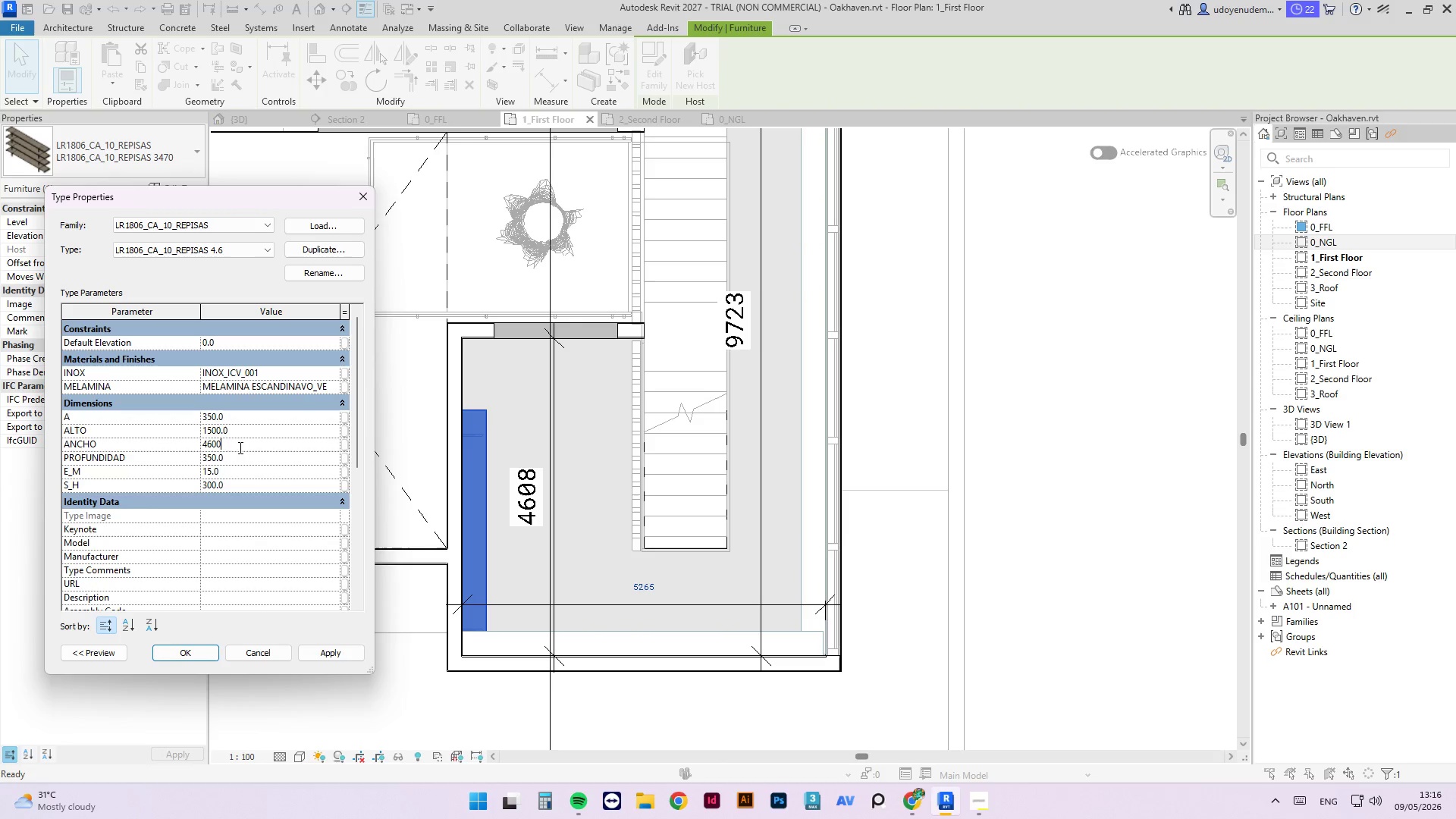 
key(Numpad0)
 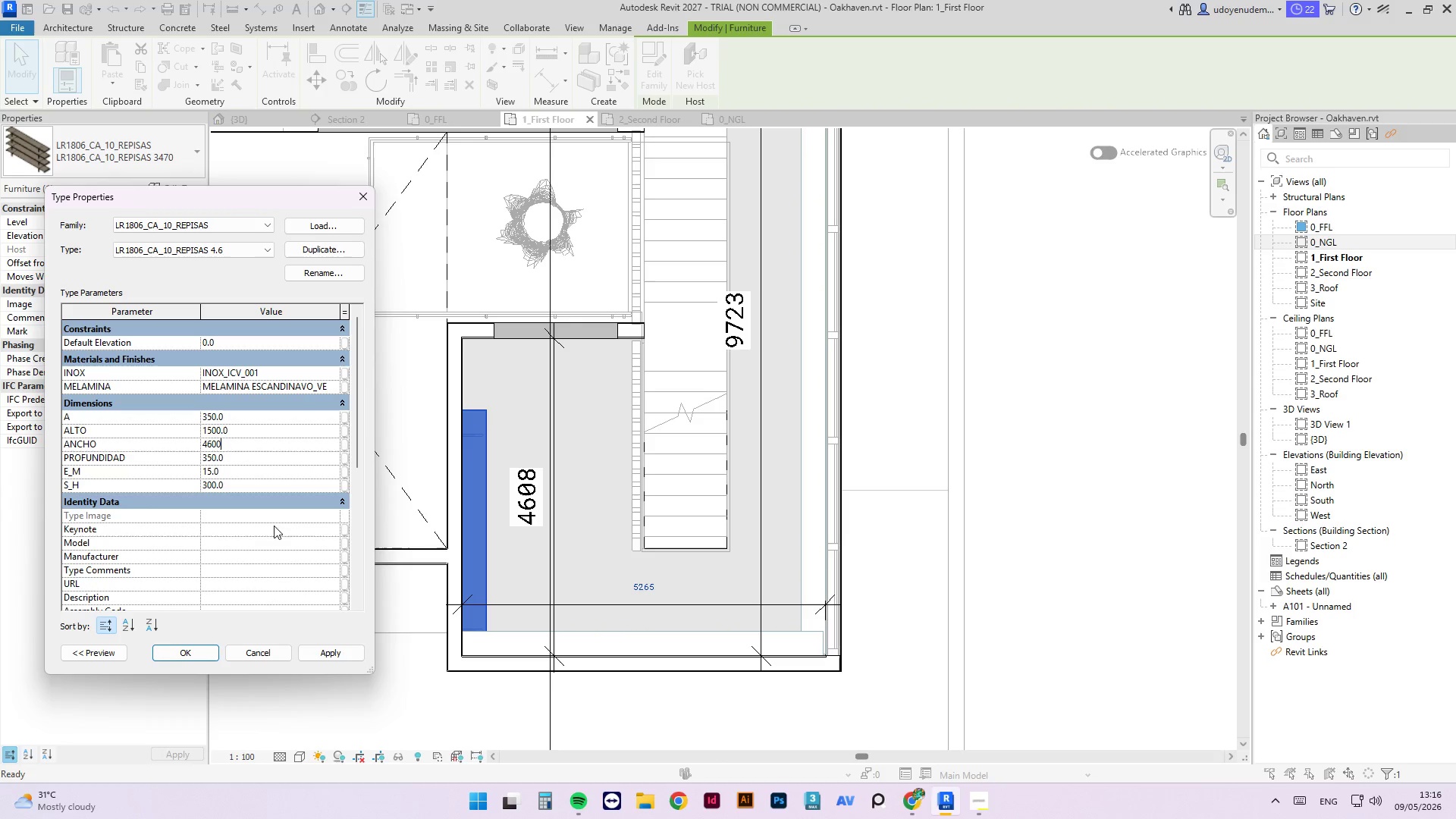 
left_click([195, 654])
 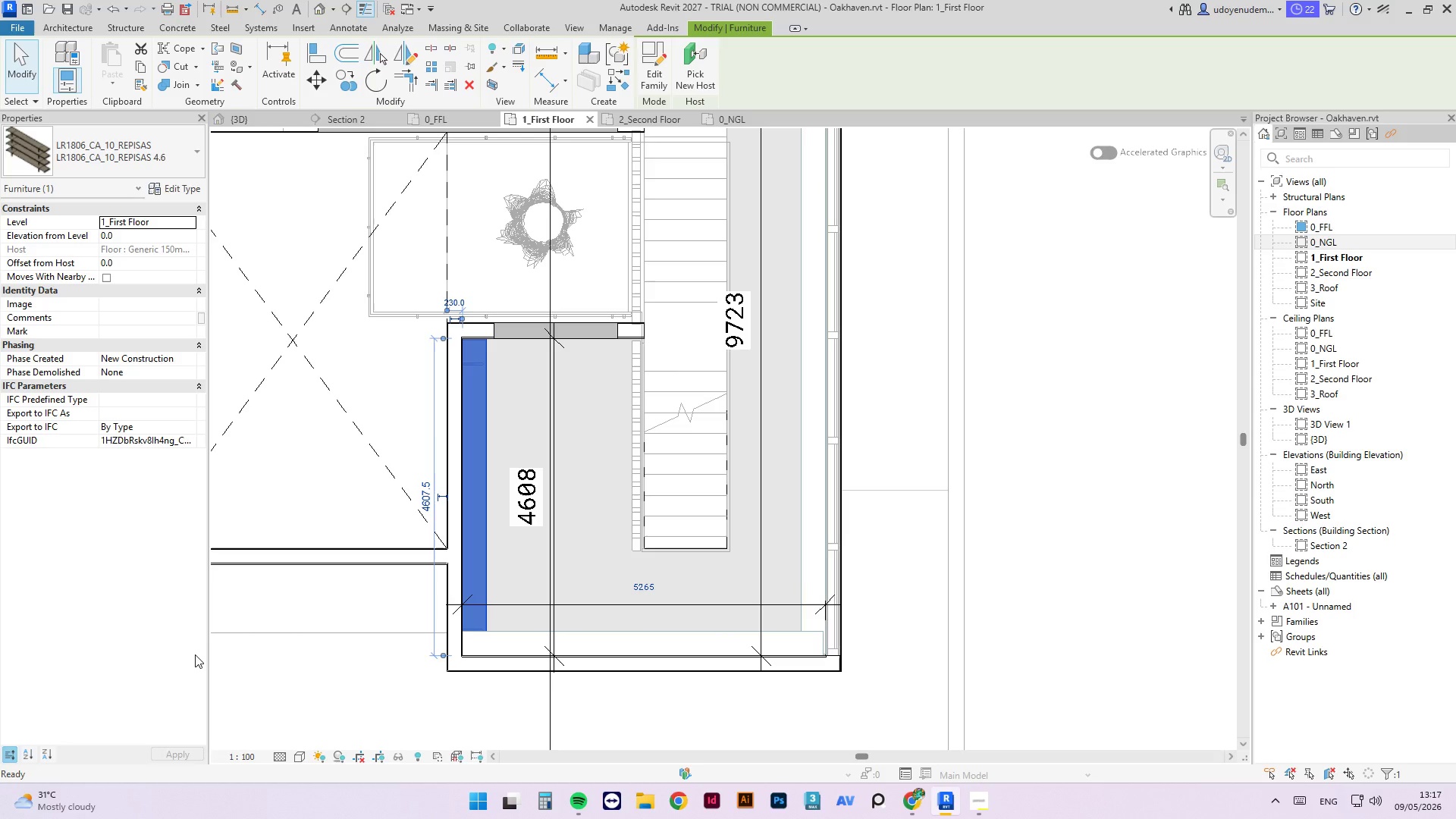 
wait(32.81)
 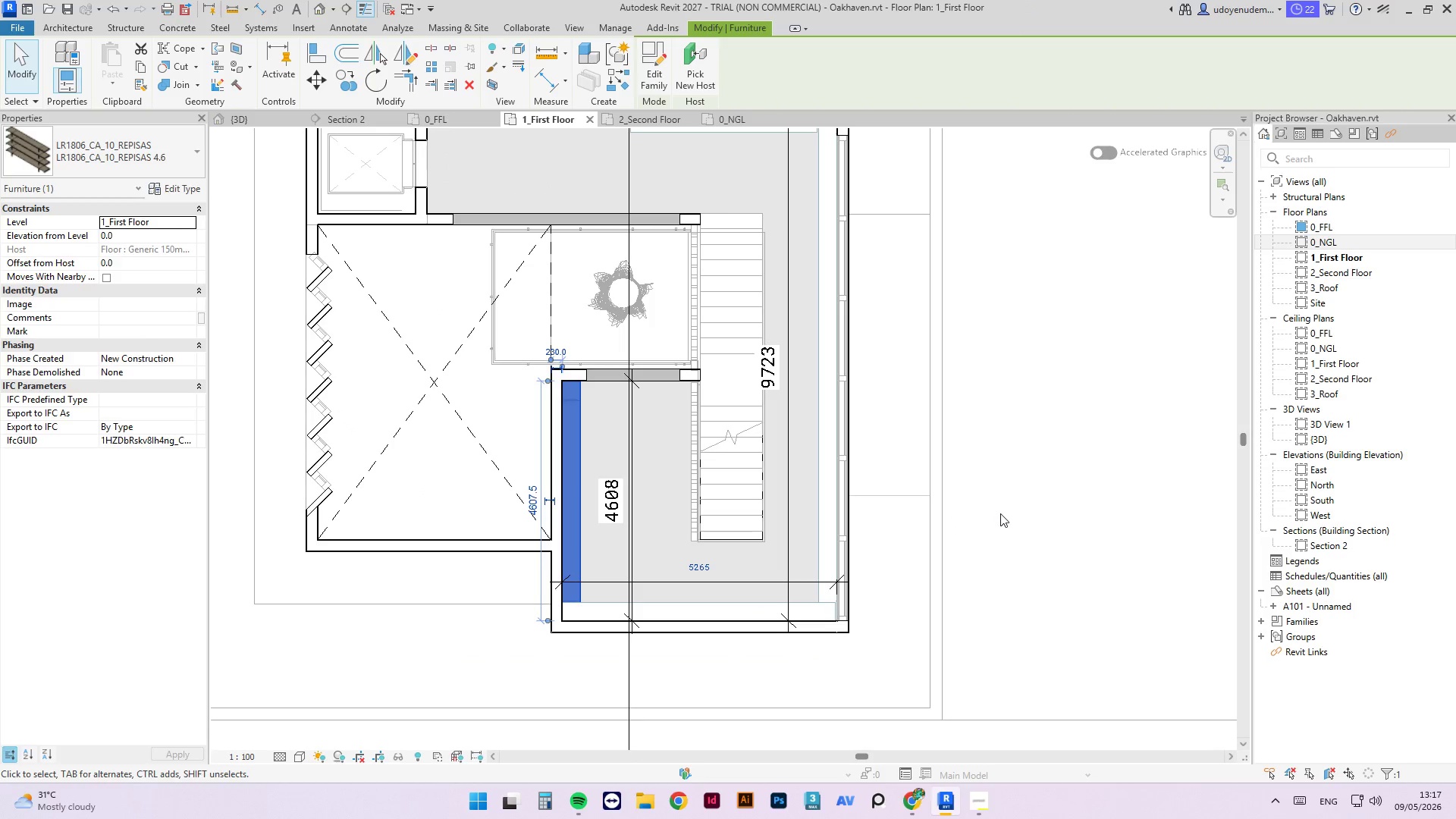 
left_click([1000, 513])
 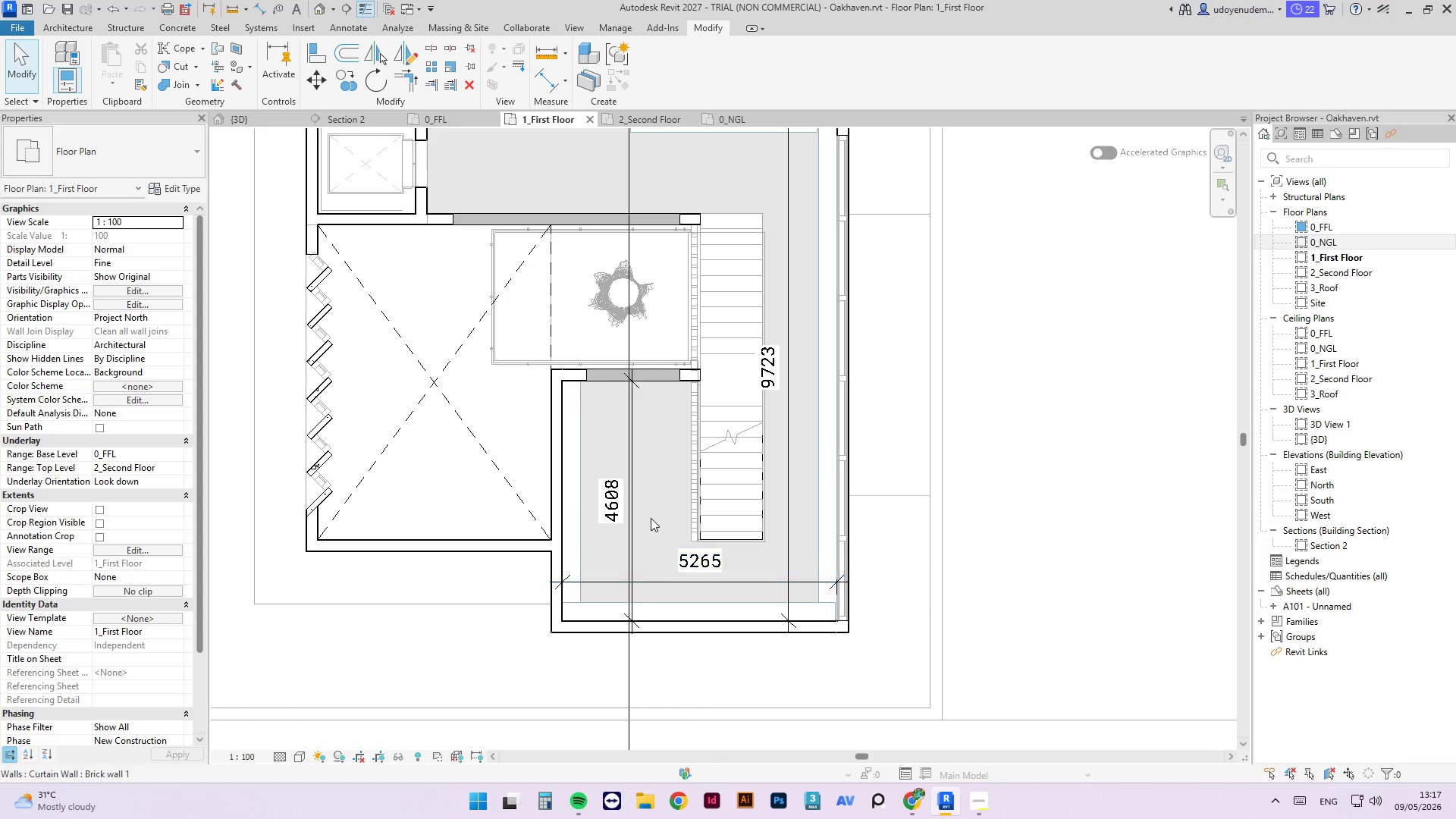 
scroll: coordinate [660, 510], scroll_direction: down, amount: 4.0
 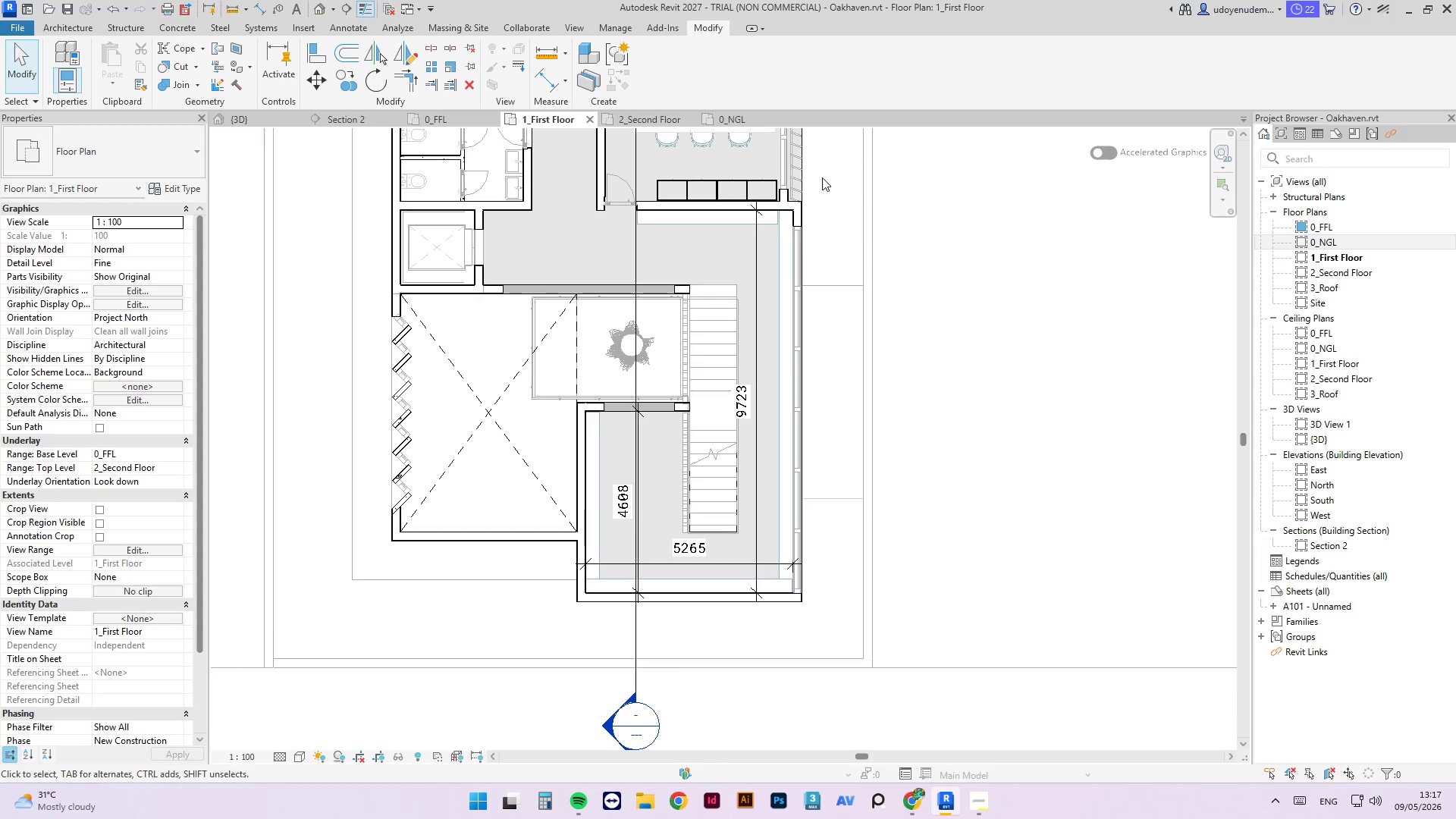 
scroll: coordinate [701, 238], scroll_direction: up, amount: 3.0
 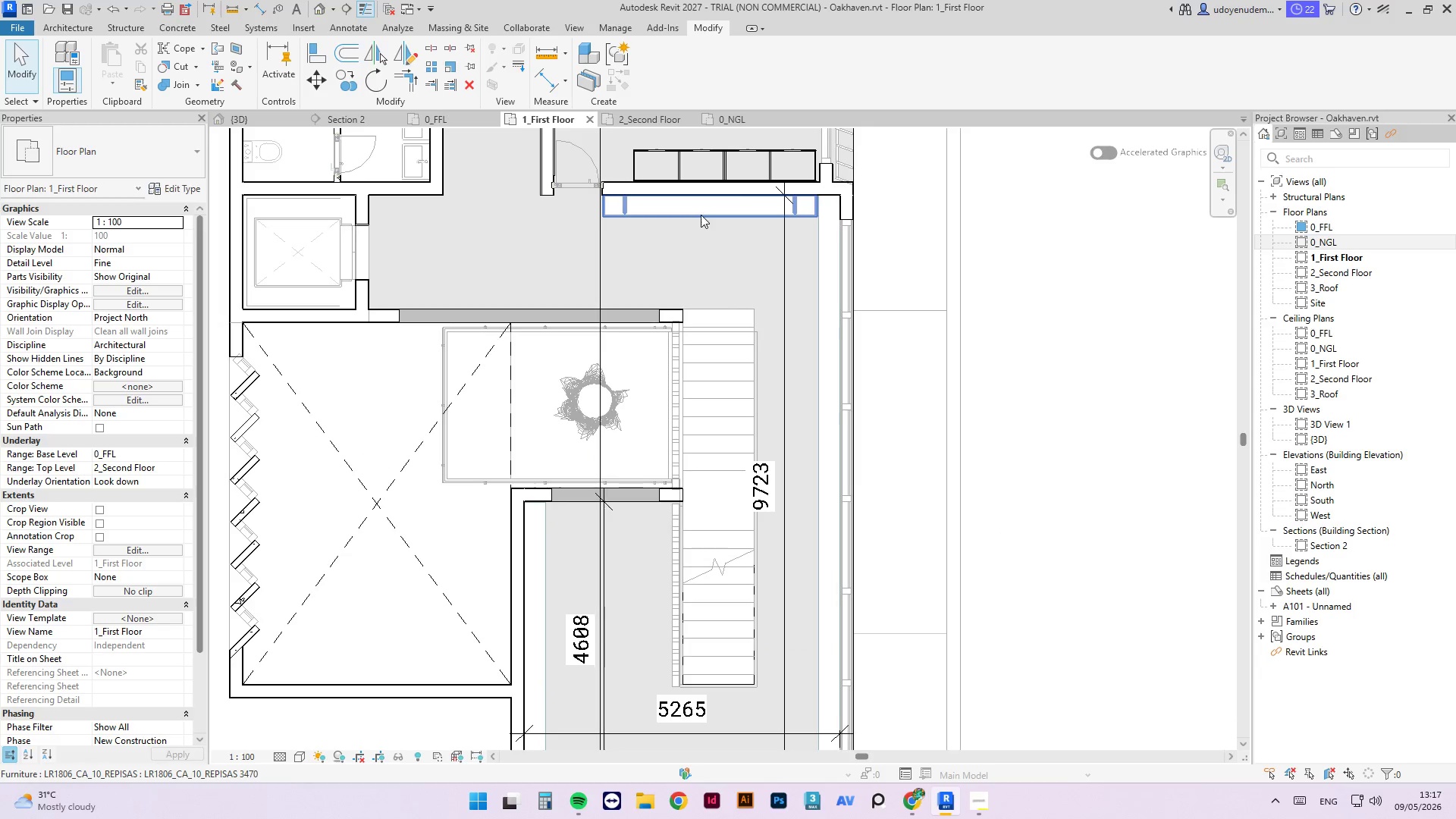 
left_click_drag(start_coordinate=[701, 215], to_coordinate=[1254, 453])
 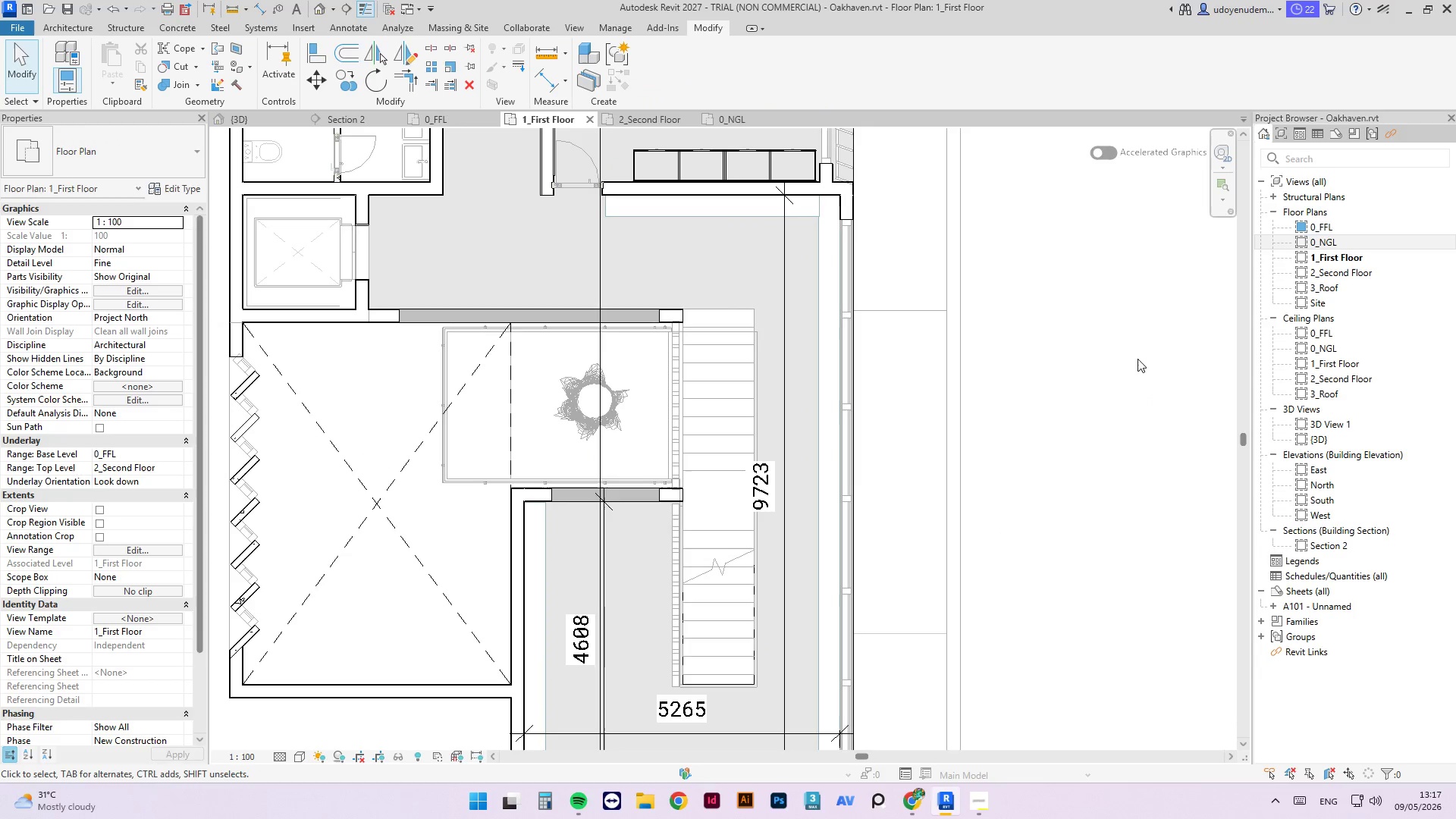 
key(ArrowRight)
 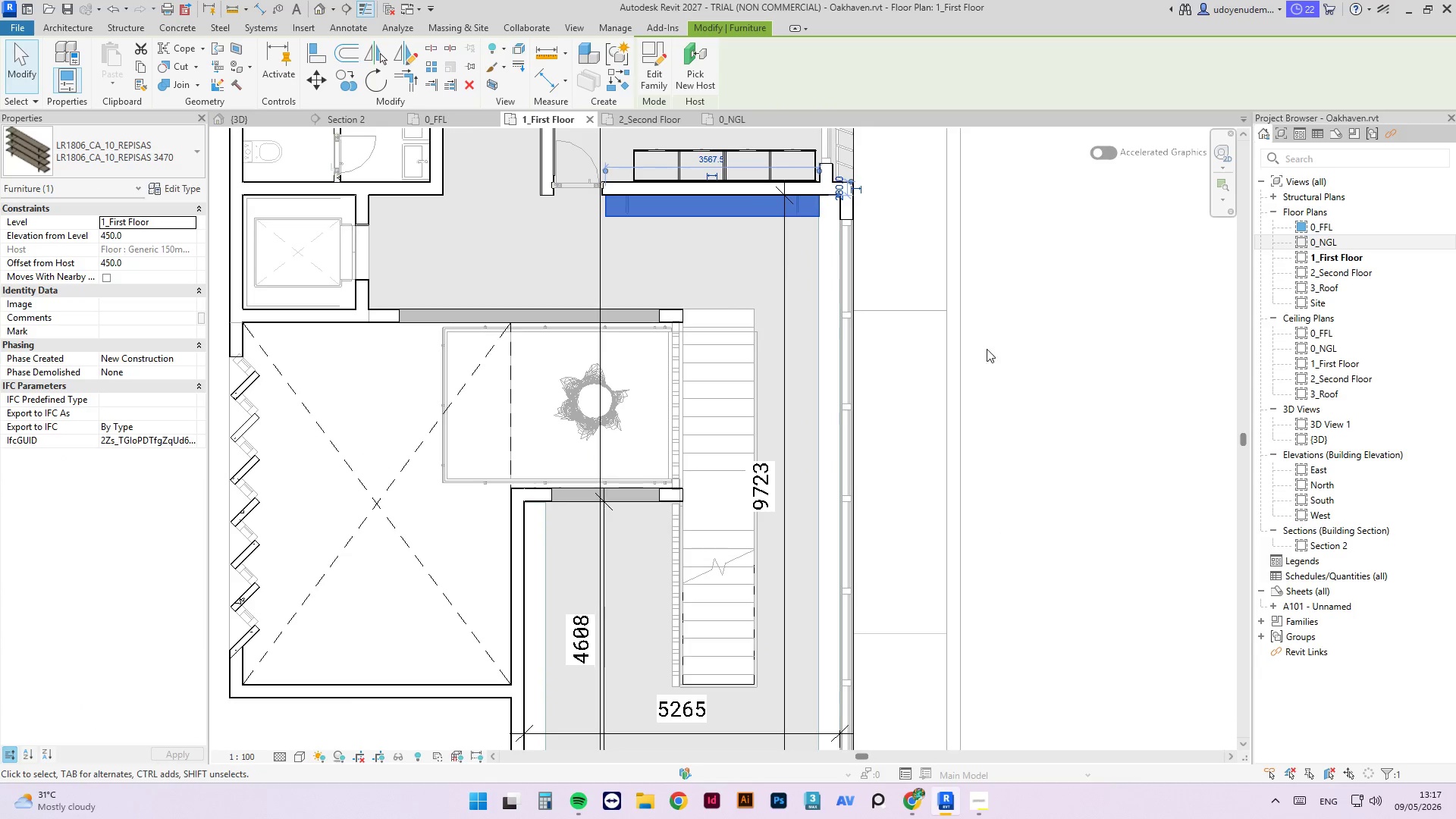 
left_click([1254, 453])
 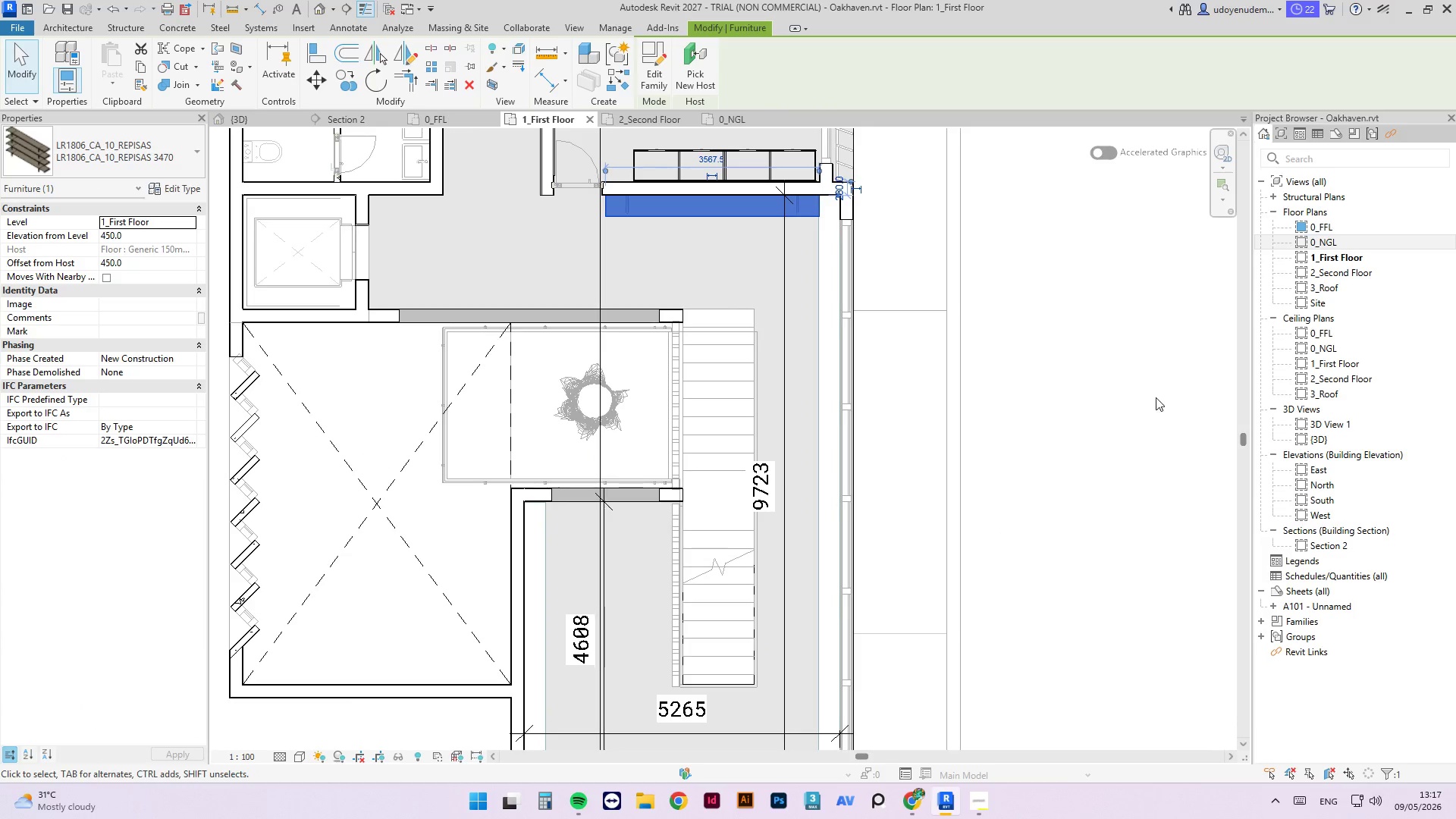 
left_click([1149, 395])
 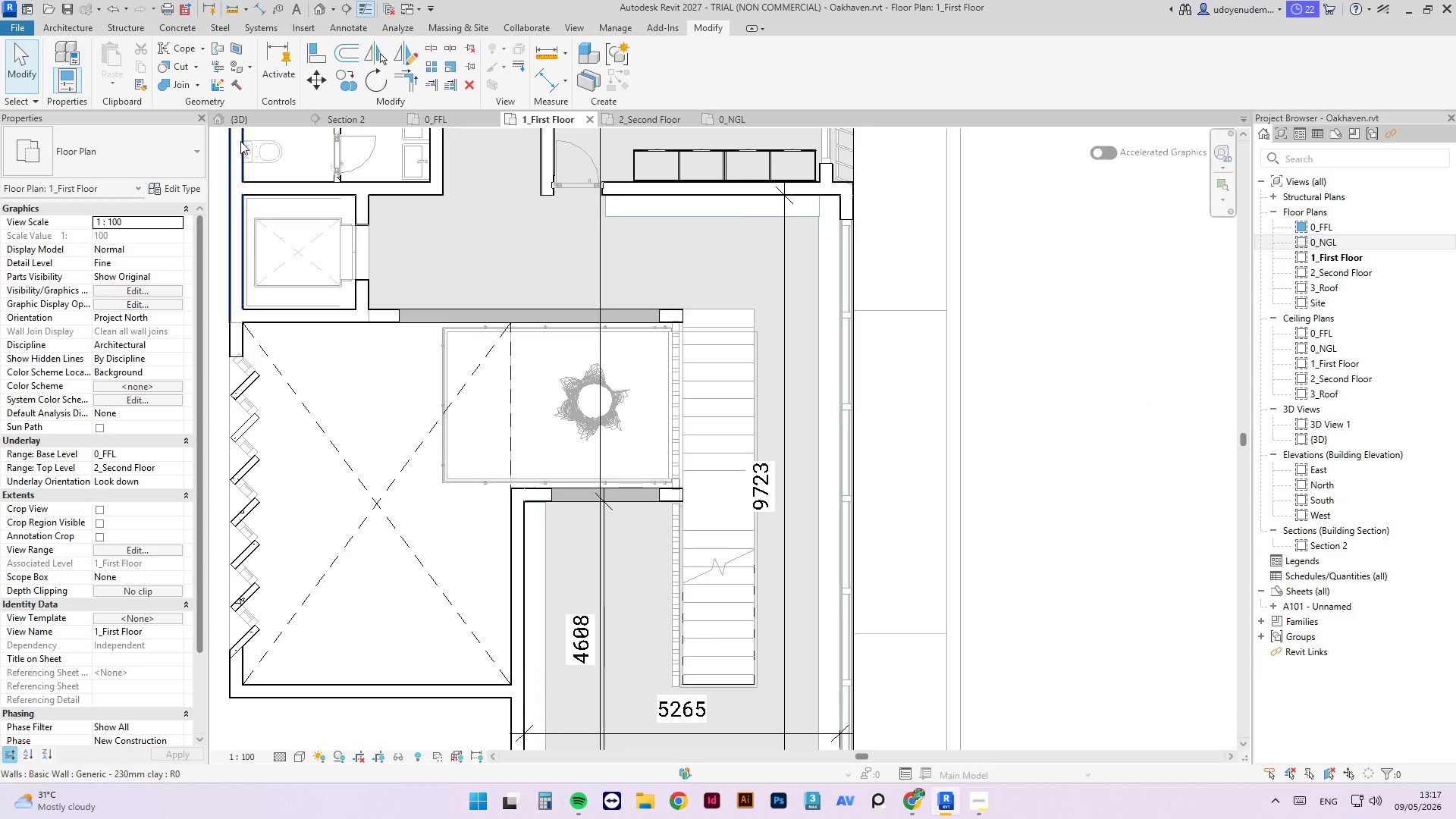 
left_click([249, 117])
 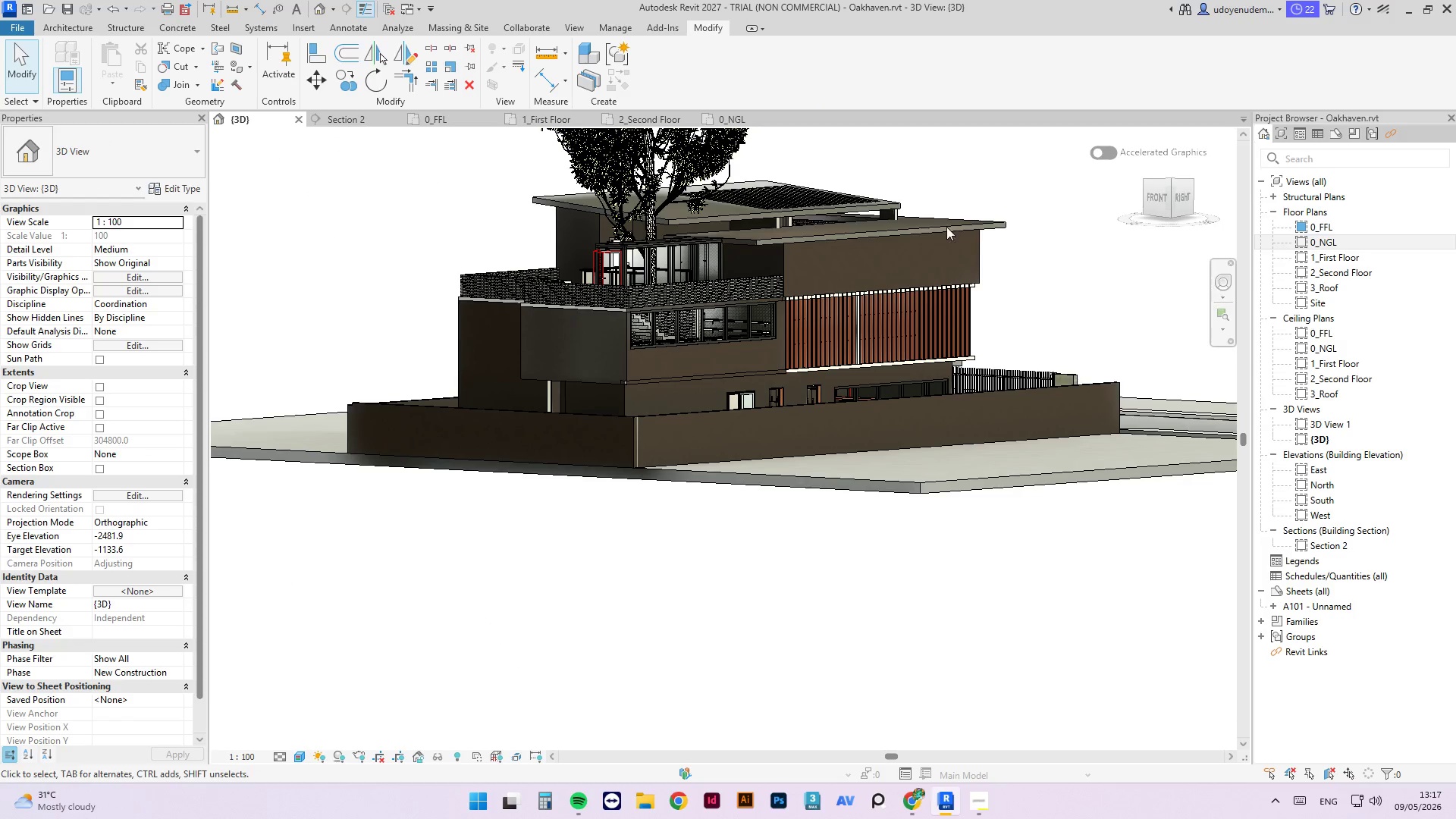 
scroll: coordinate [724, 287], scroll_direction: up, amount: 3.0
 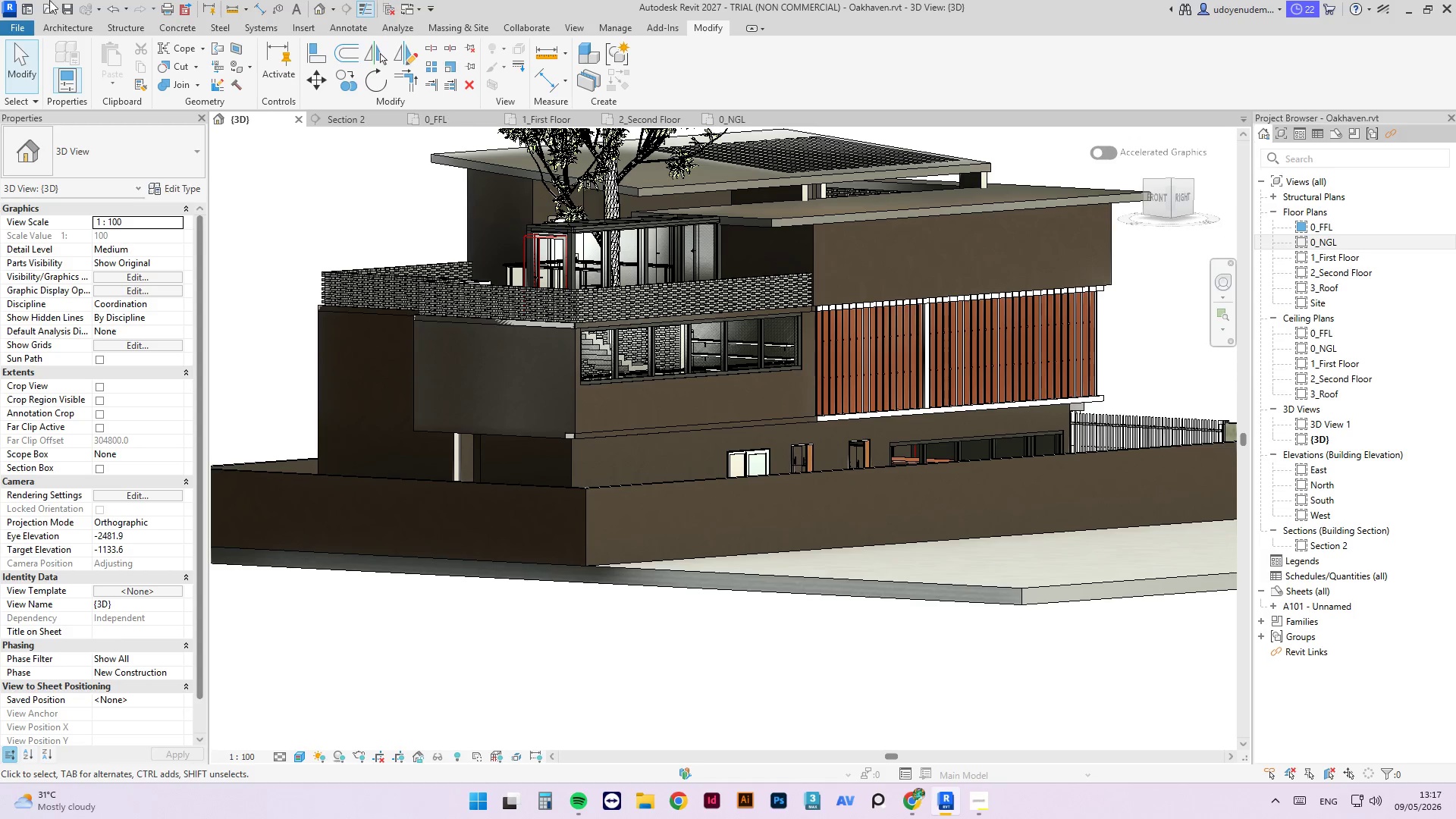 
left_click([17, 65])
 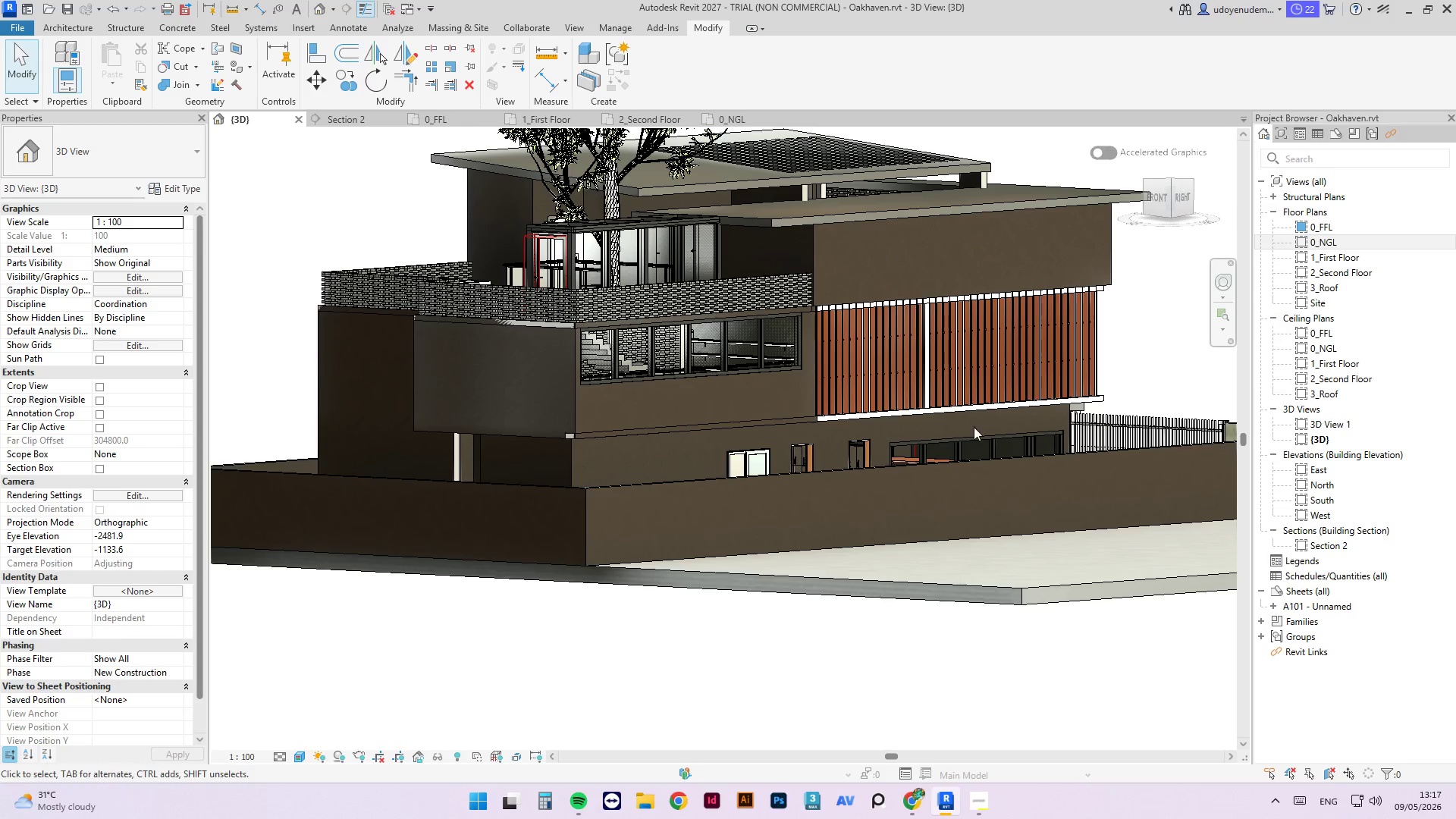 
scroll: coordinate [428, 387], scroll_direction: down, amount: 3.0
 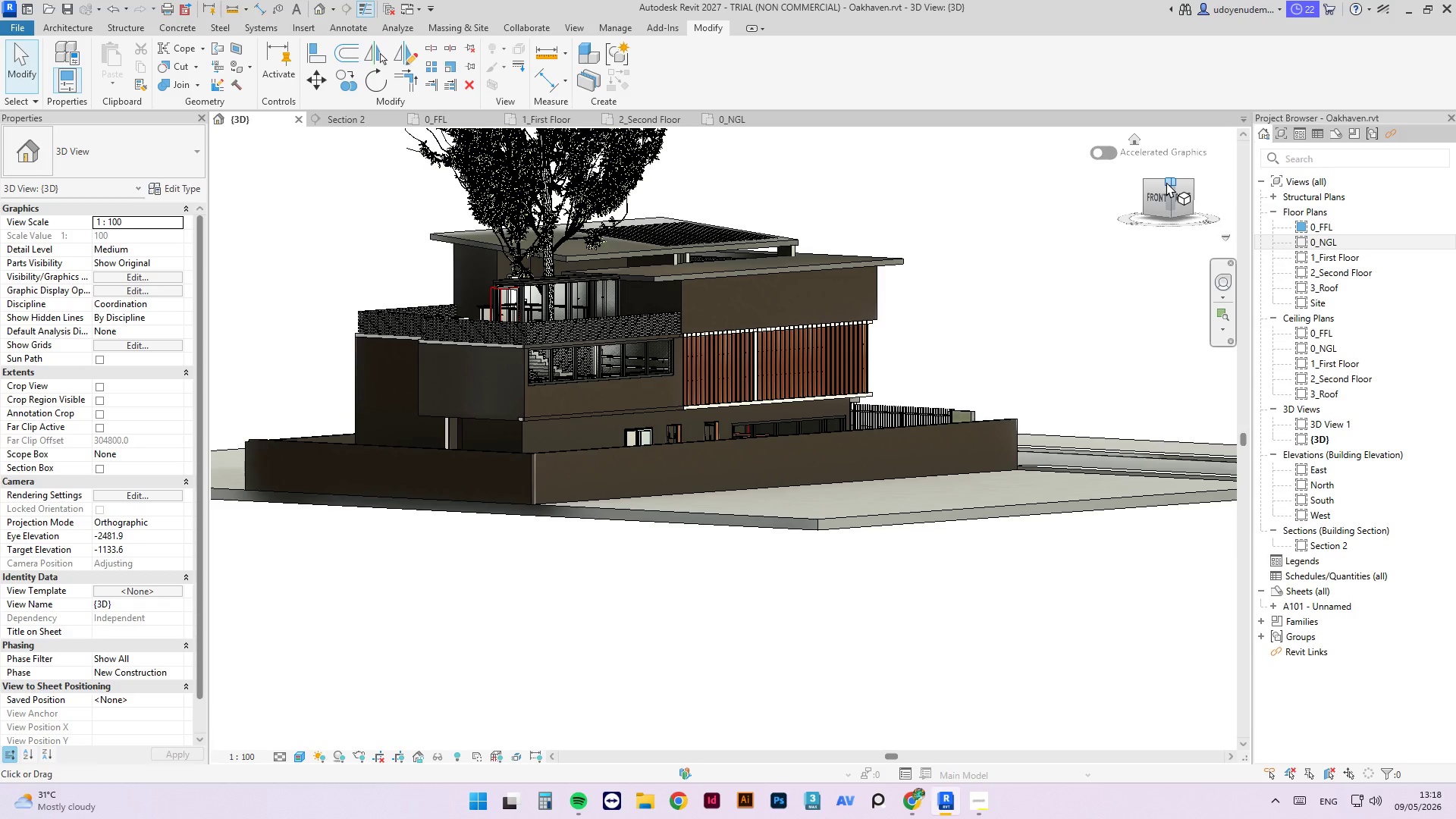 
wait(38.07)
 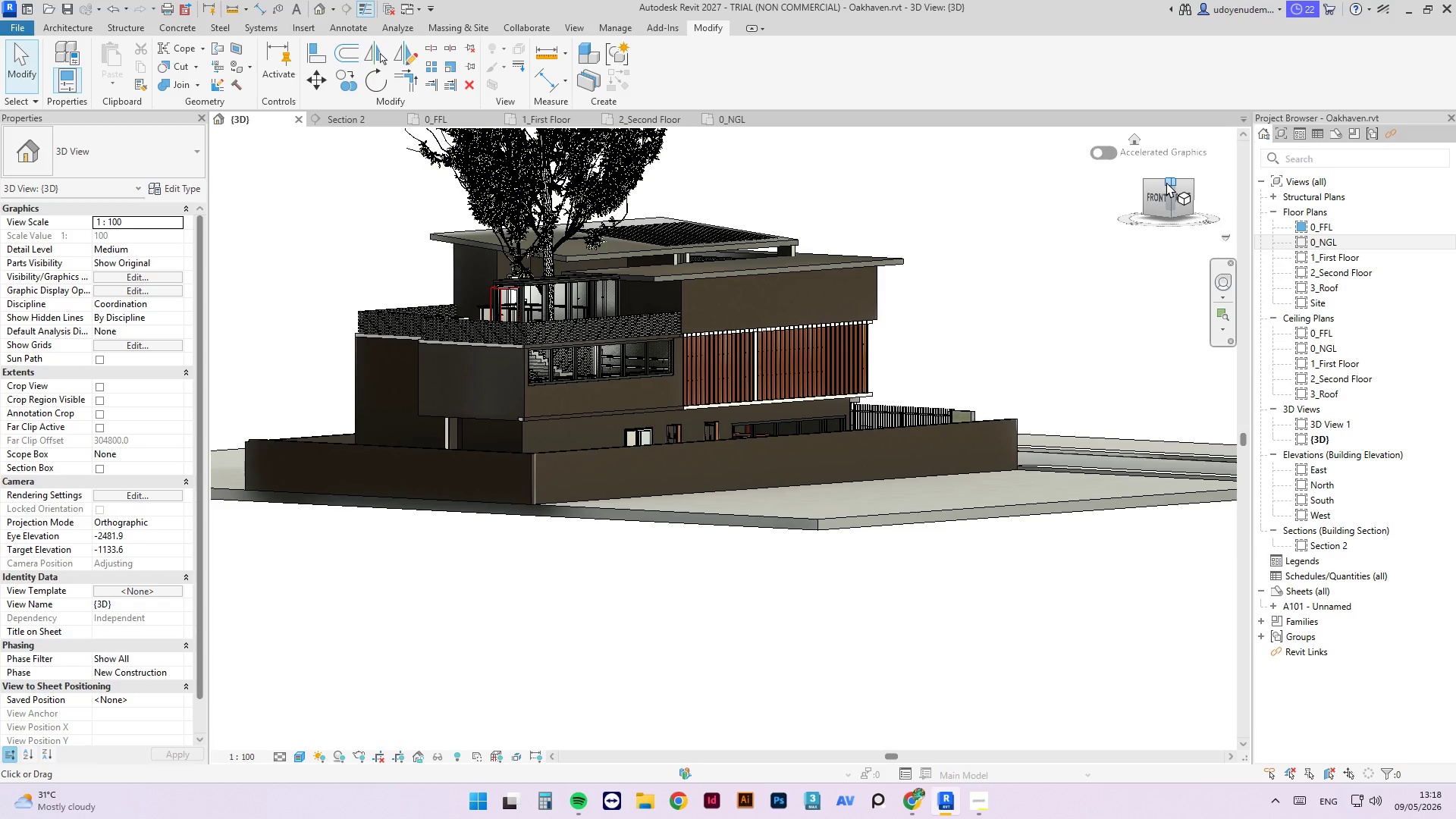 
scroll: coordinate [633, 306], scroll_direction: up, amount: 4.0
 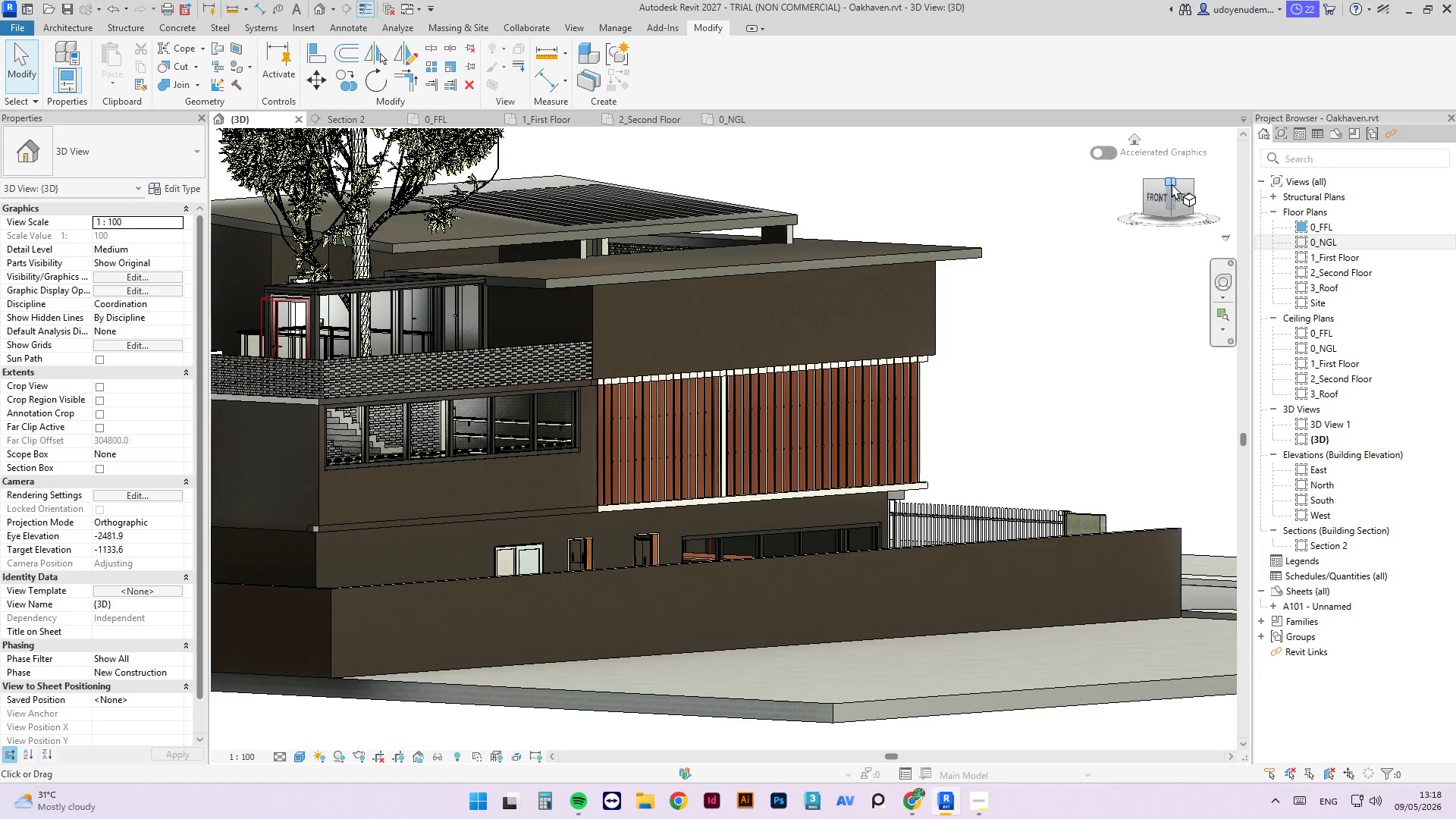 
left_click_drag(start_coordinate=[1172, 180], to_coordinate=[1076, 175])
 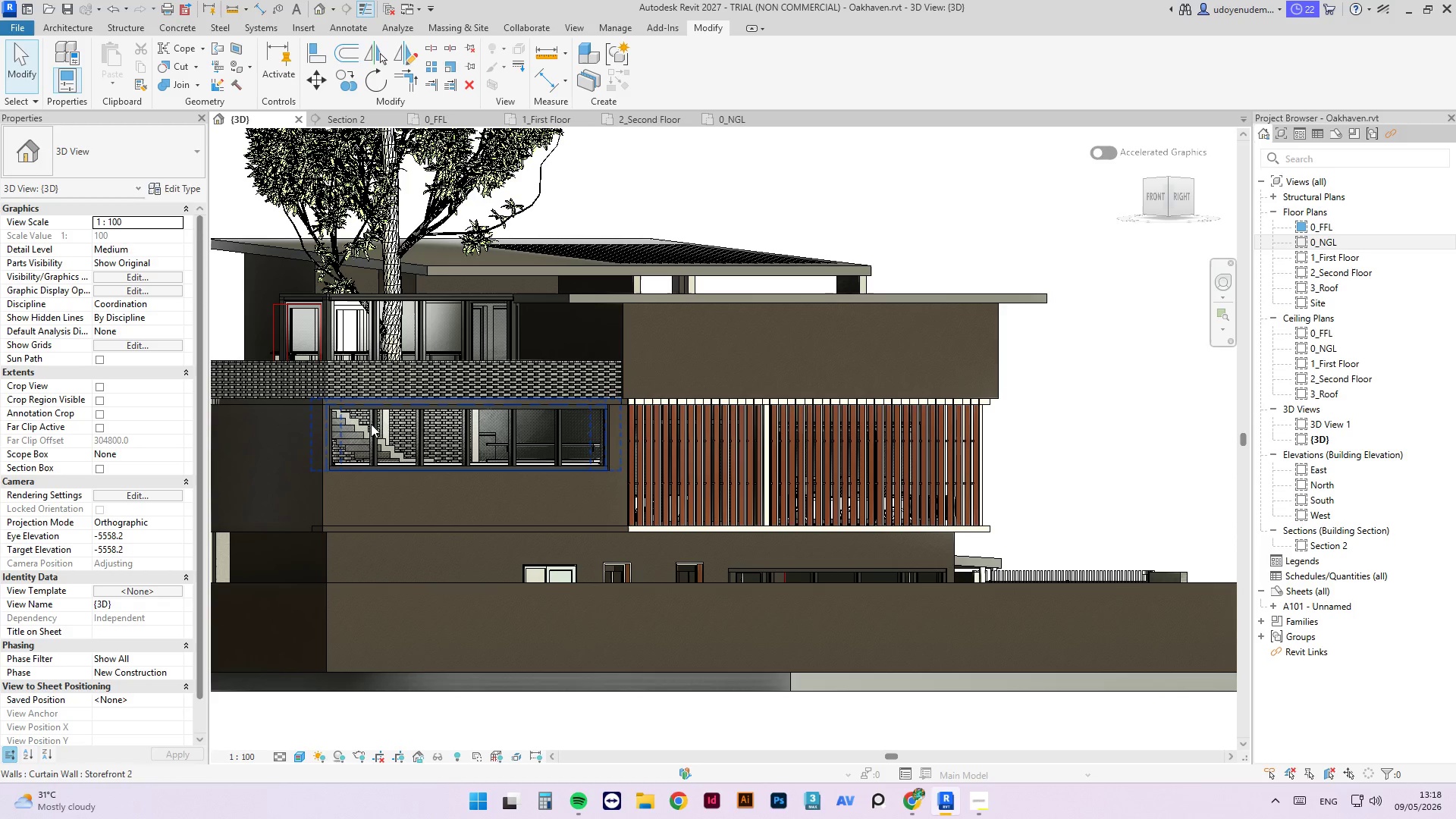 
wait(20.02)
 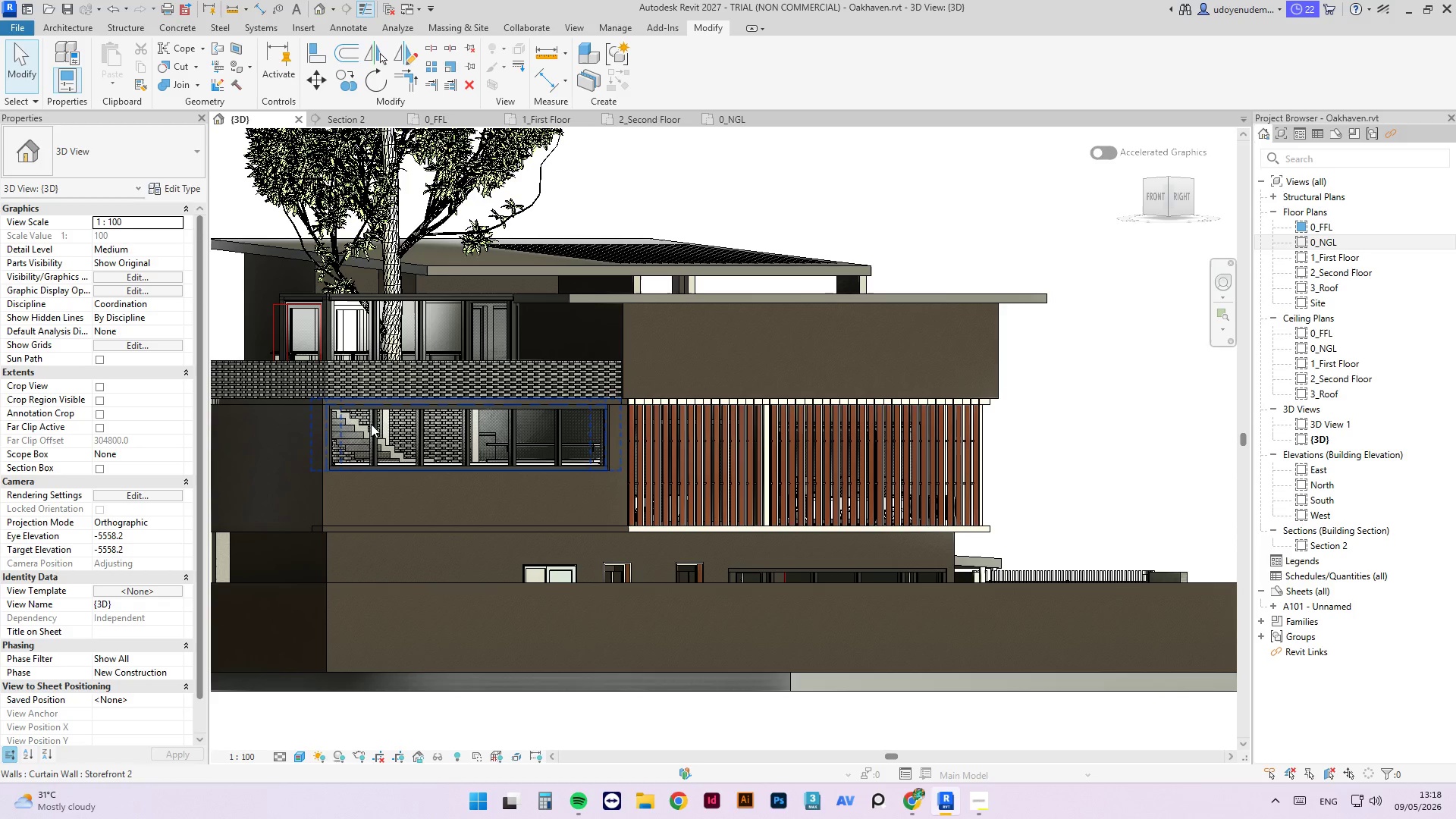 
scroll: coordinate [328, 413], scroll_direction: up, amount: 8.0
 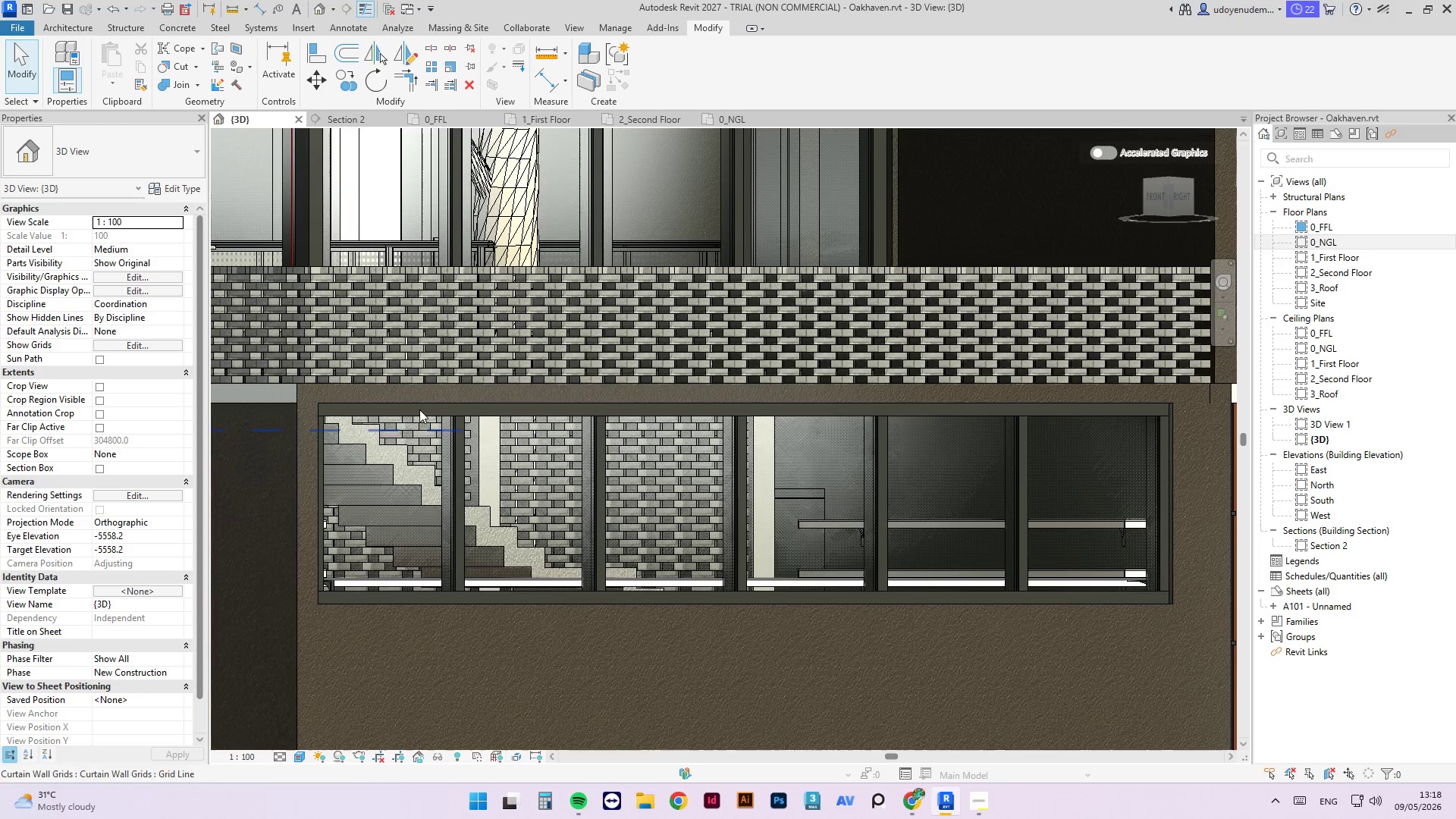 
scroll: coordinate [592, 381], scroll_direction: down, amount: 8.0
 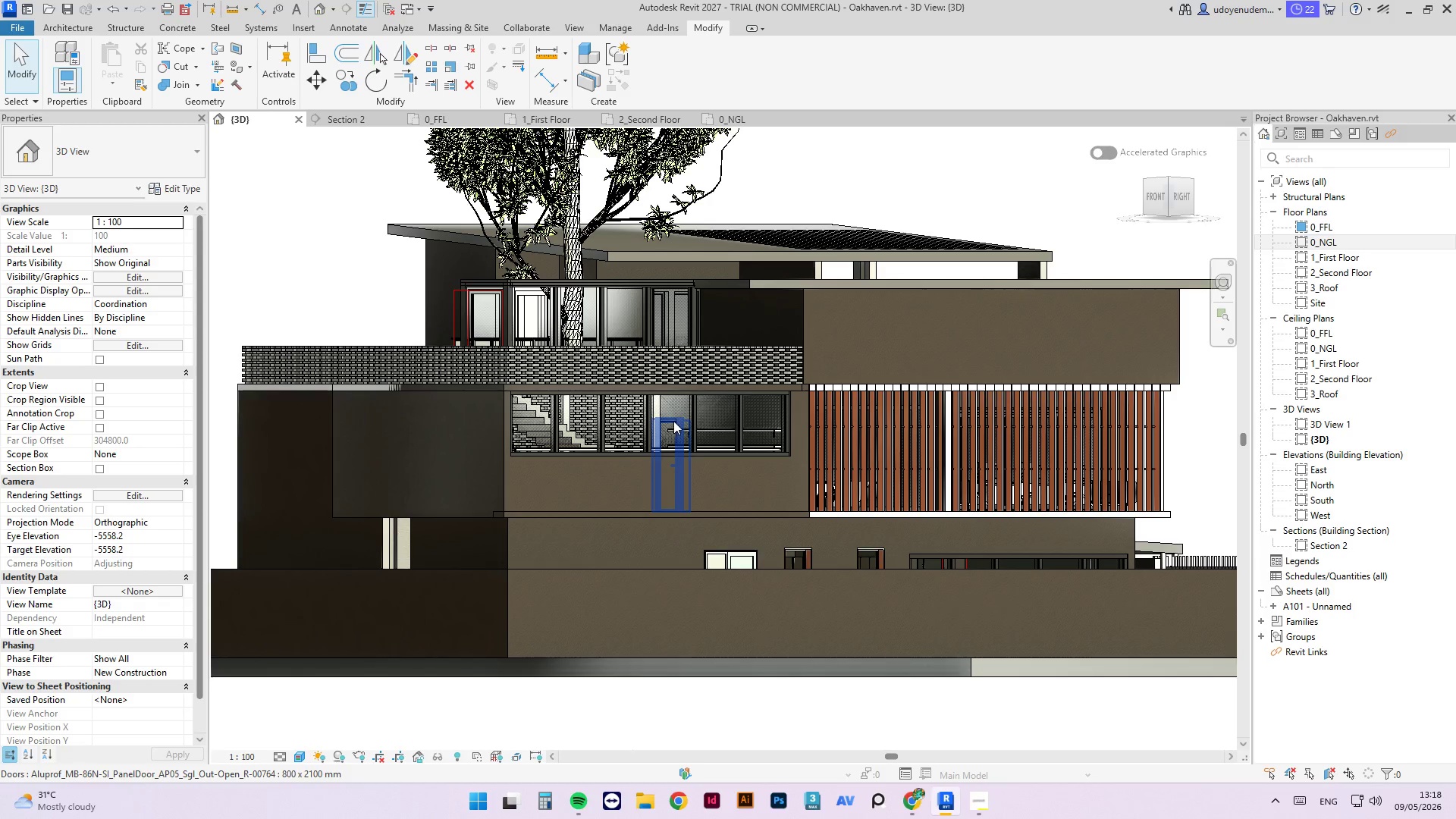 
scroll: coordinate [738, 381], scroll_direction: up, amount: 3.0
 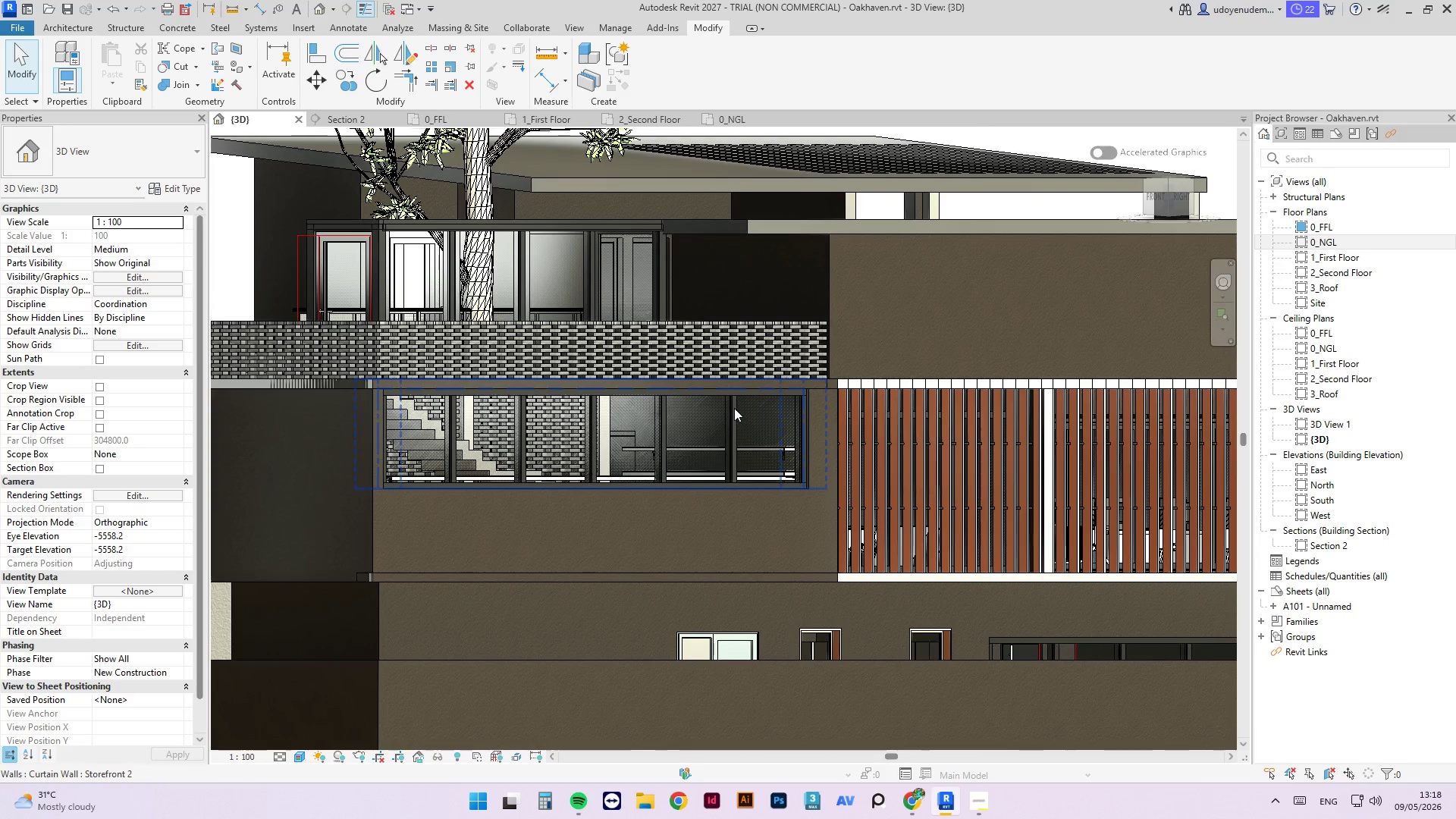 
left_click([733, 401])
 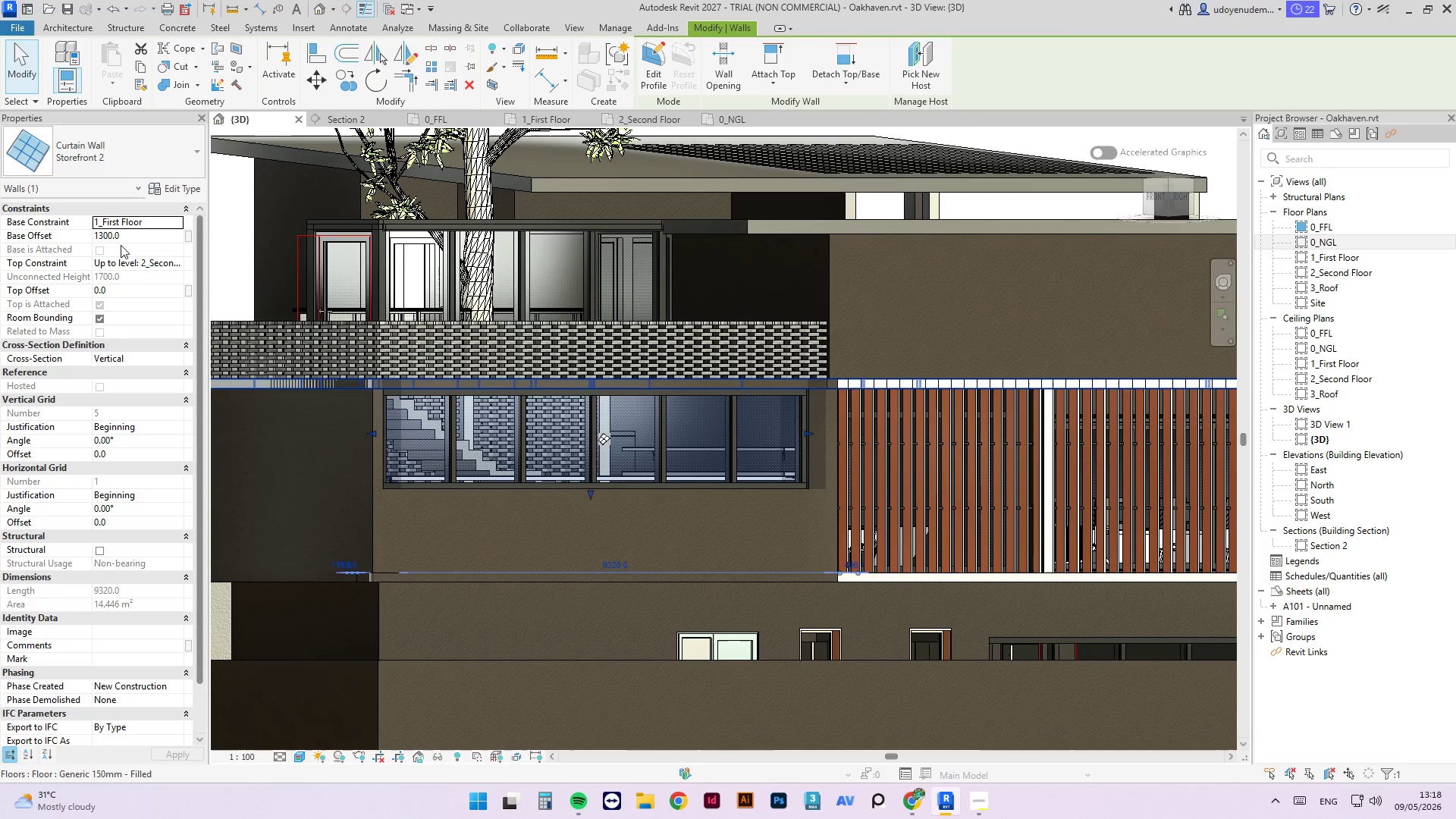 
double_click([117, 236])
 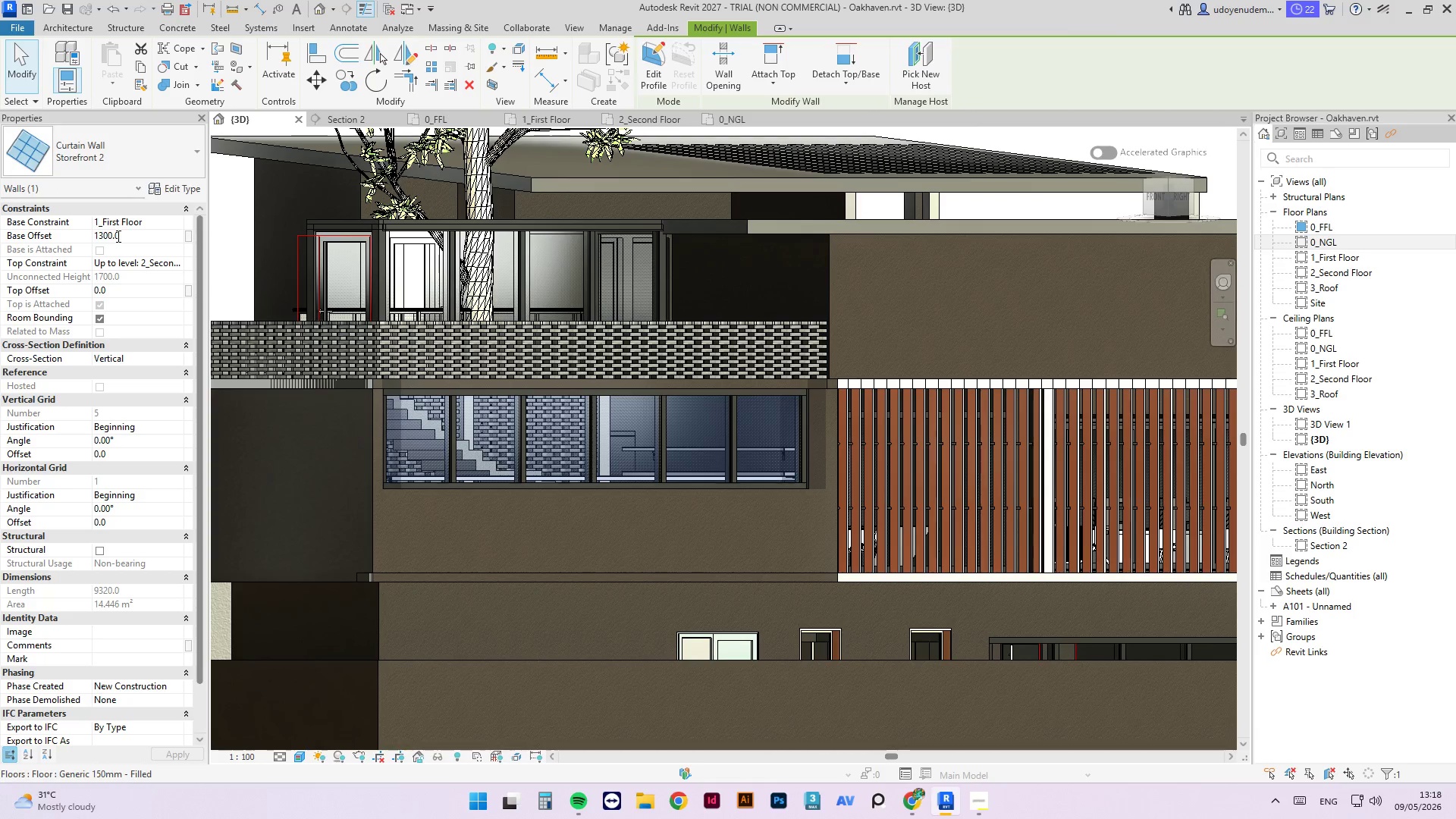 
triple_click([117, 236])
 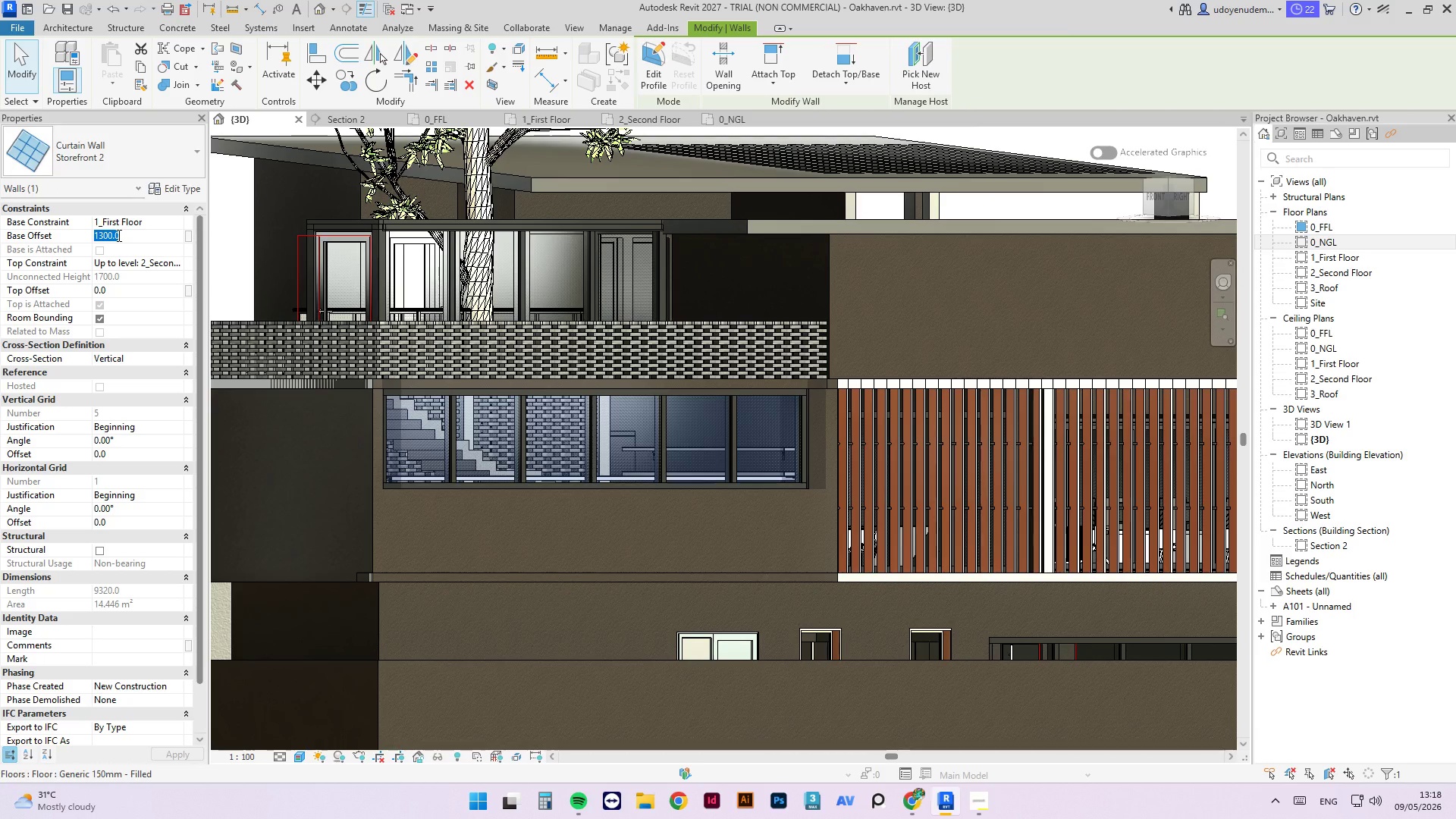 
key(Numpad1)
 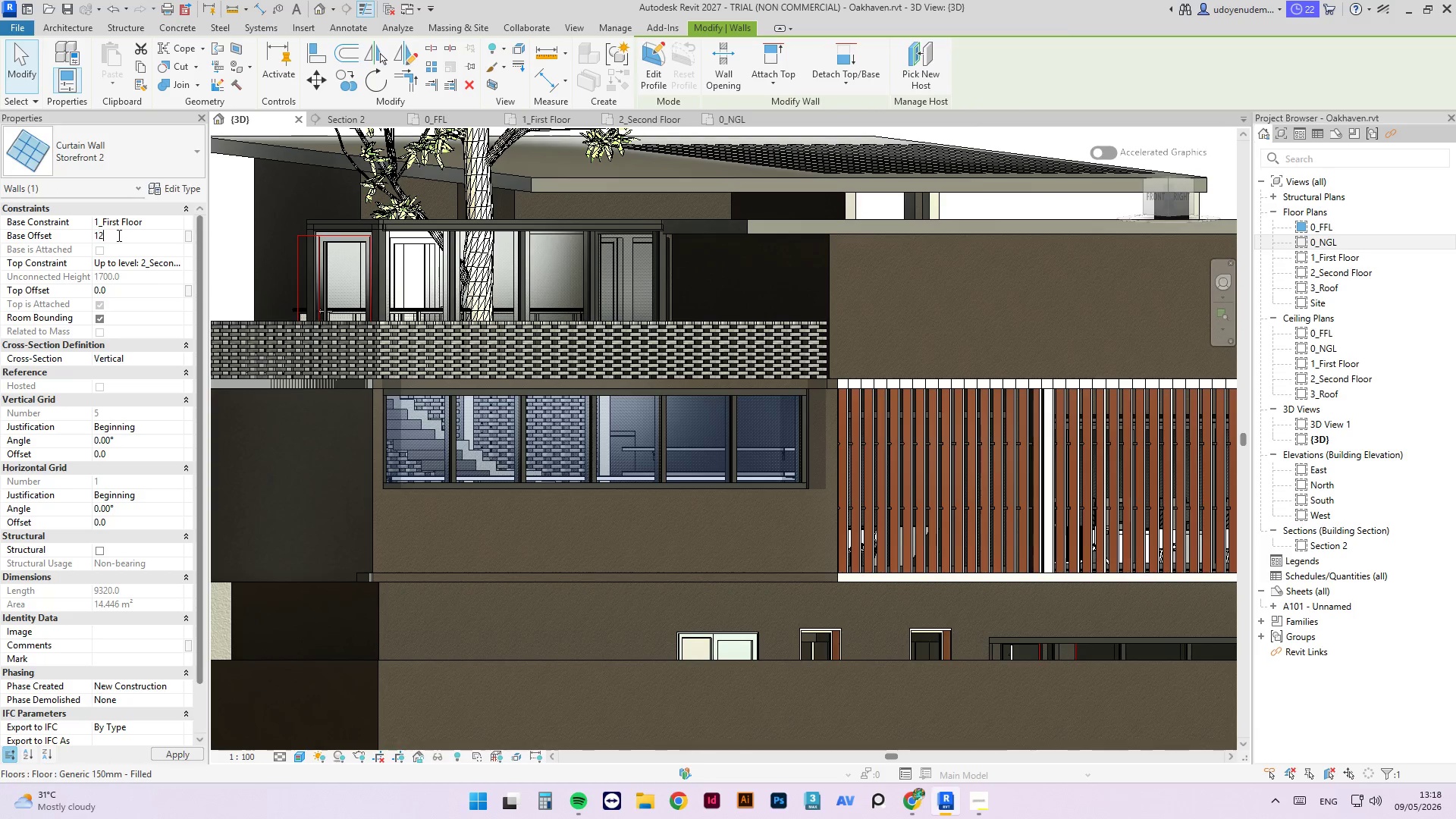 
key(Numpad2)
 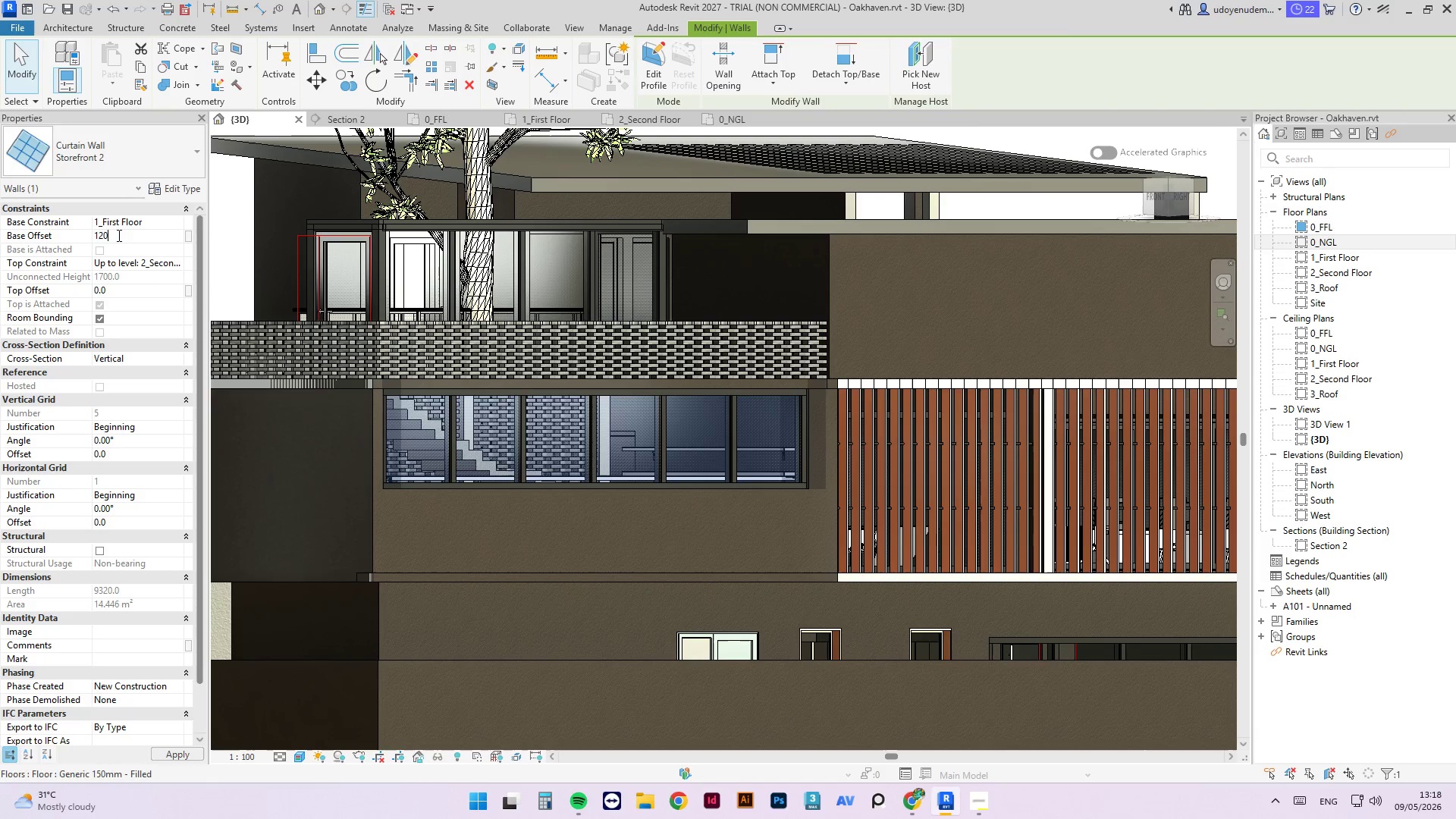 
key(Numpad0)
 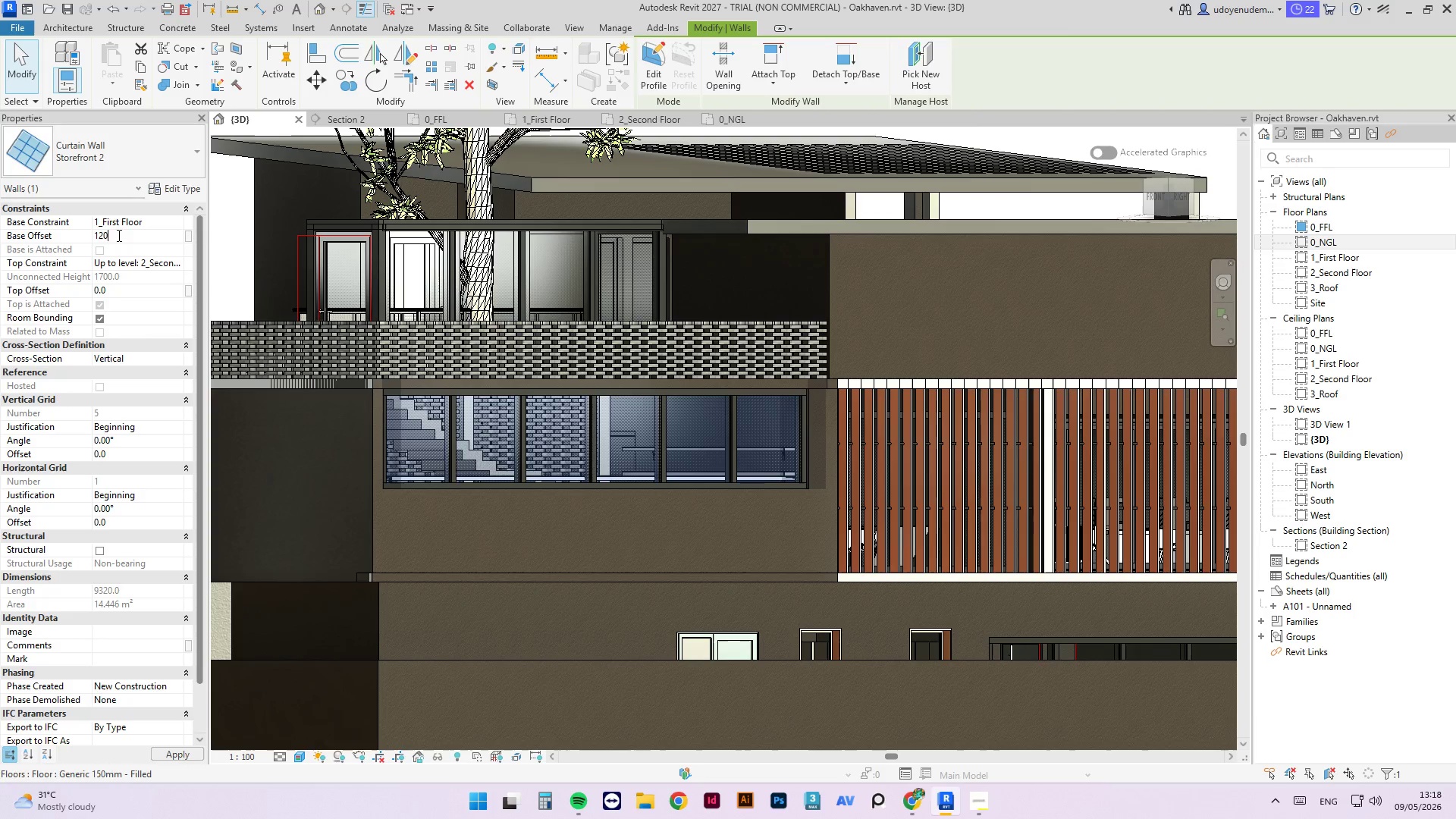 
key(Backspace)
 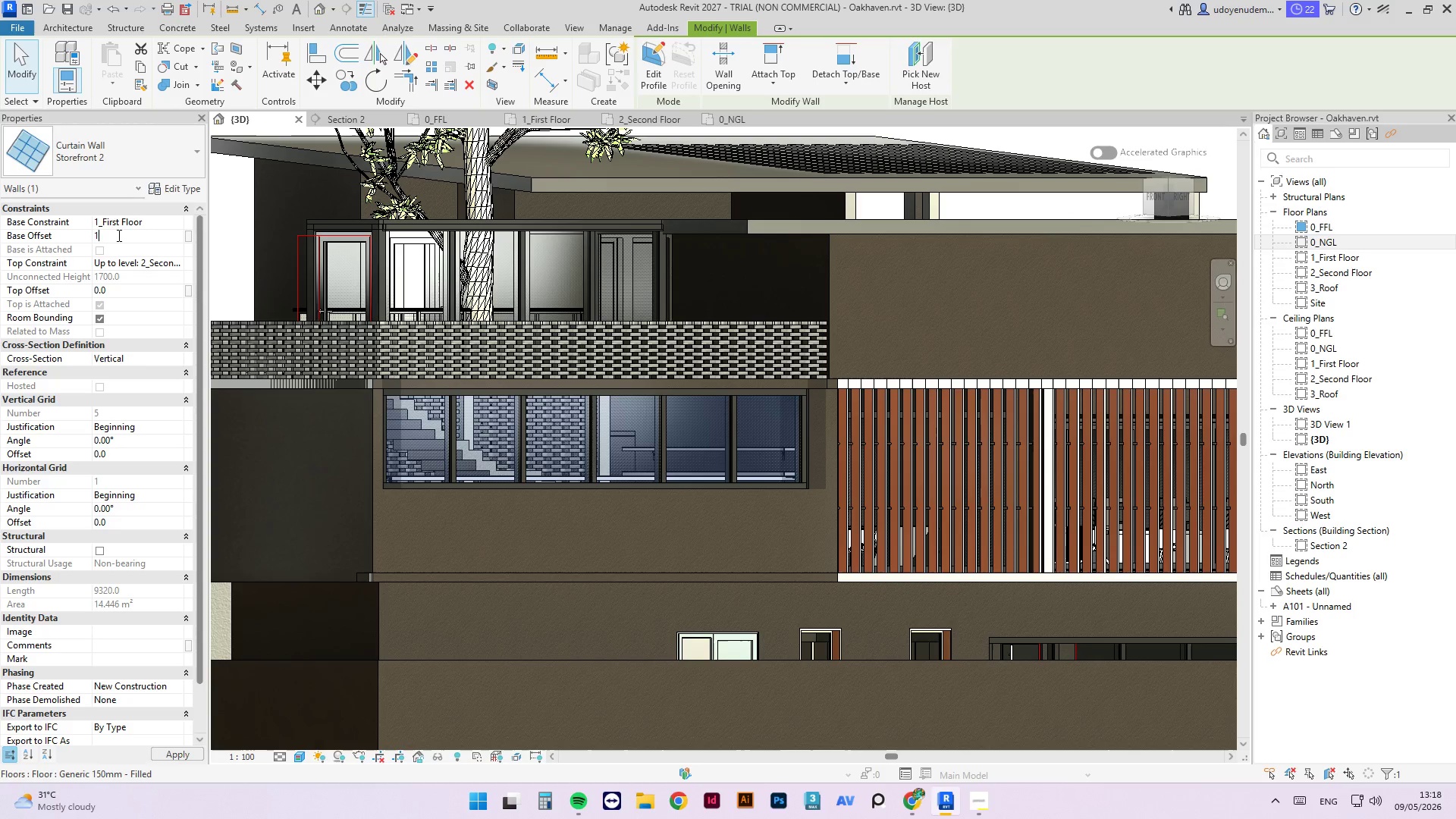 
key(Backspace)
 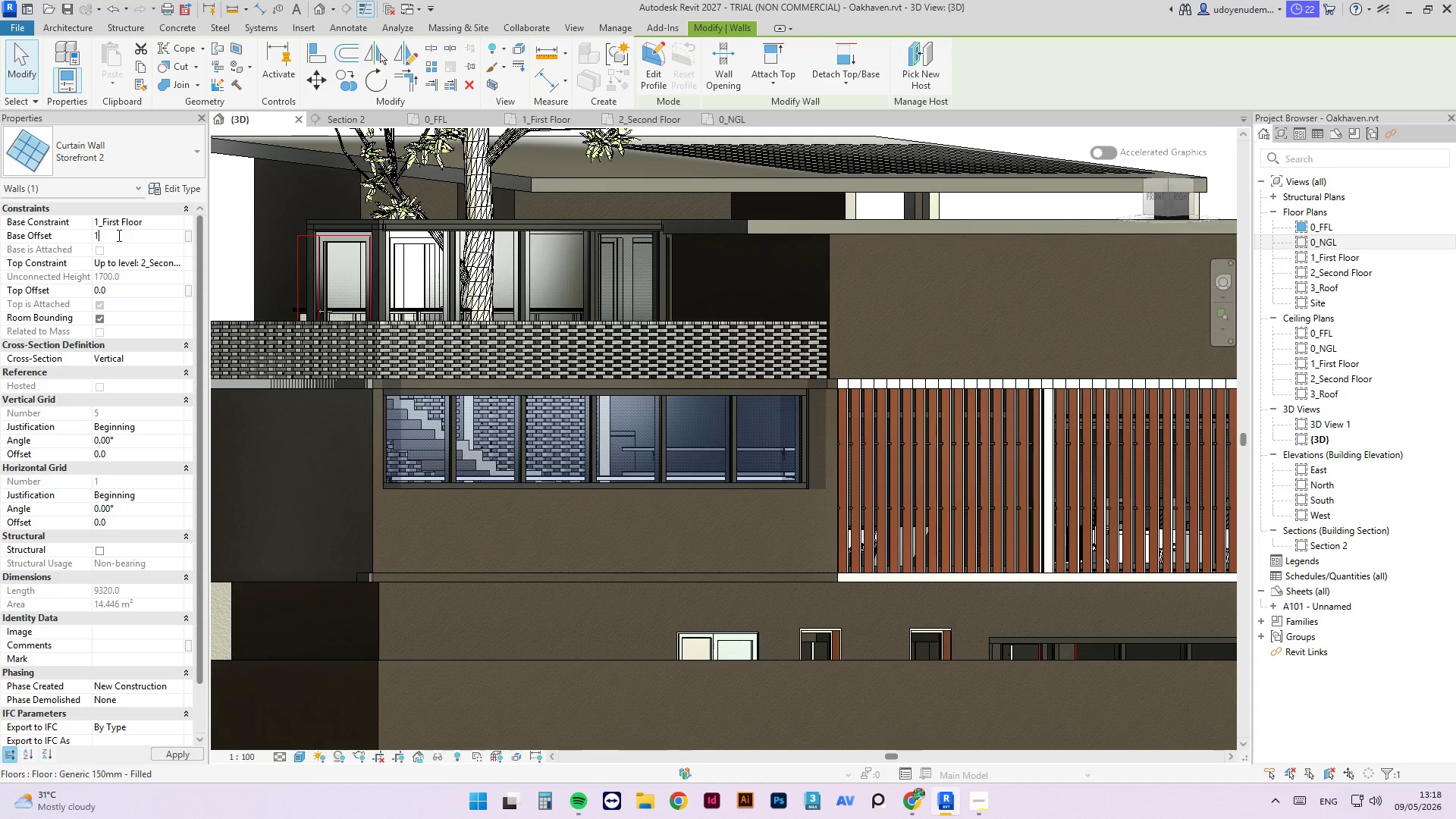 
key(Numpad5)
 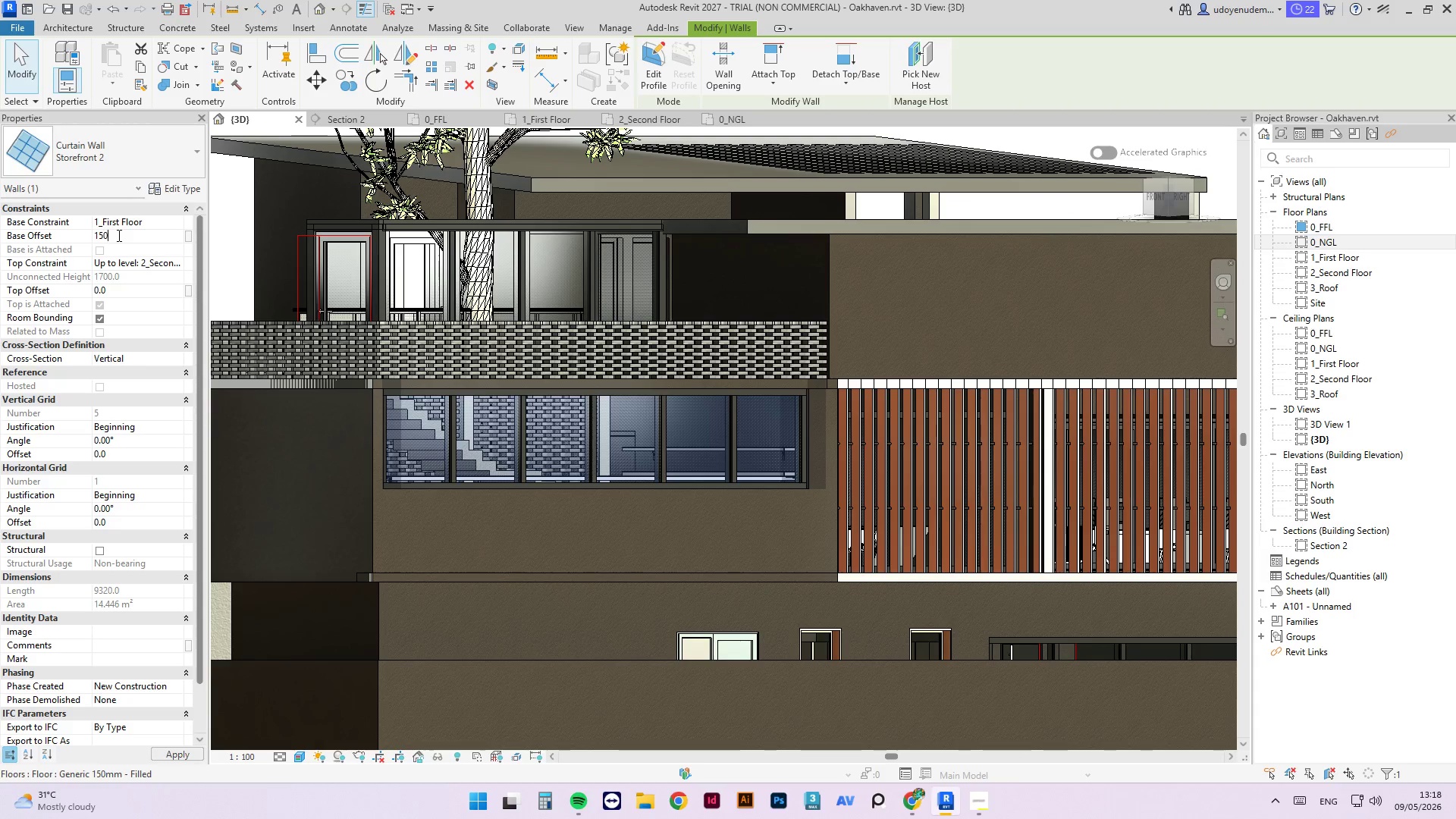 
key(Numpad0)
 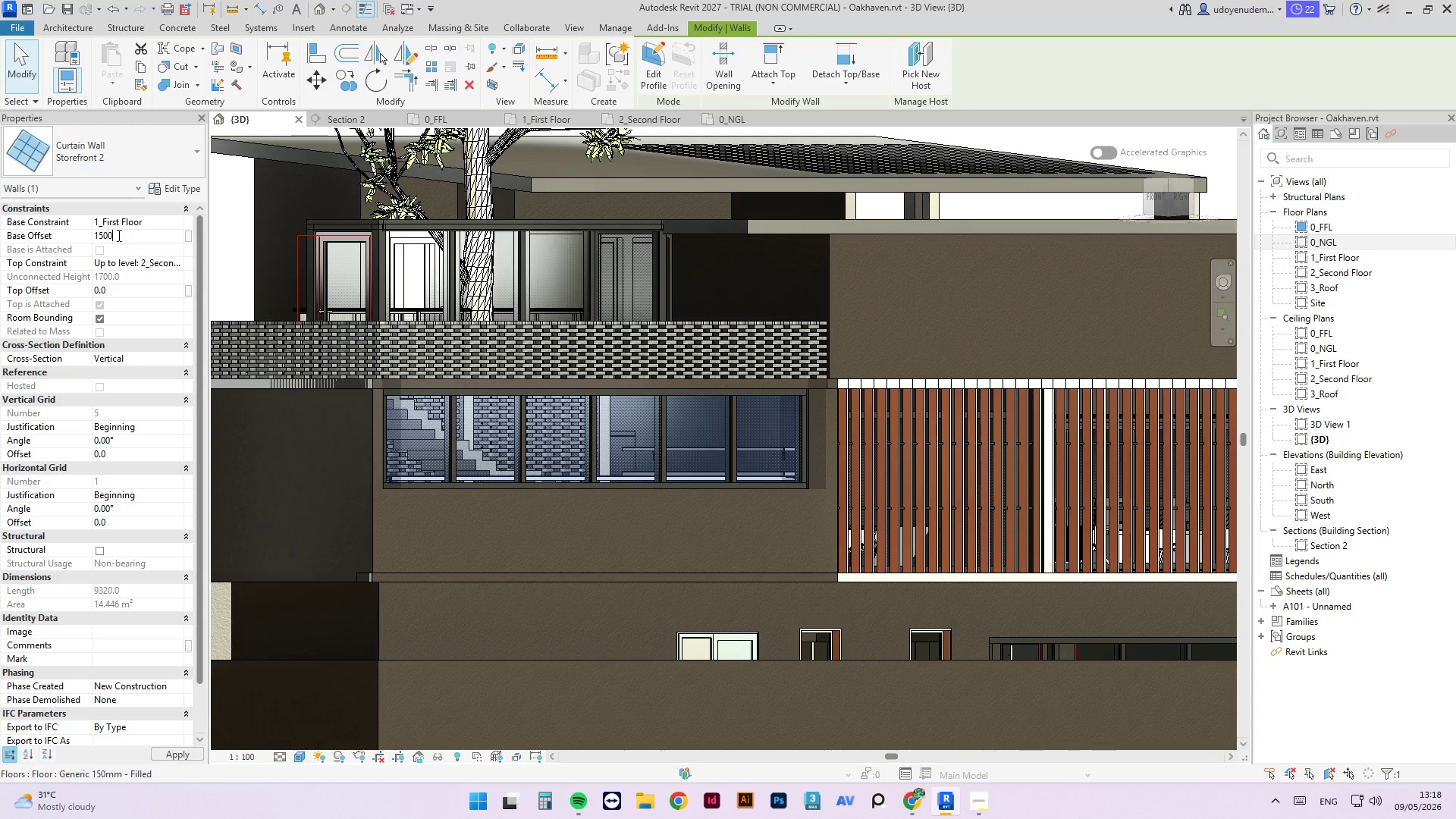 
key(Numpad0)
 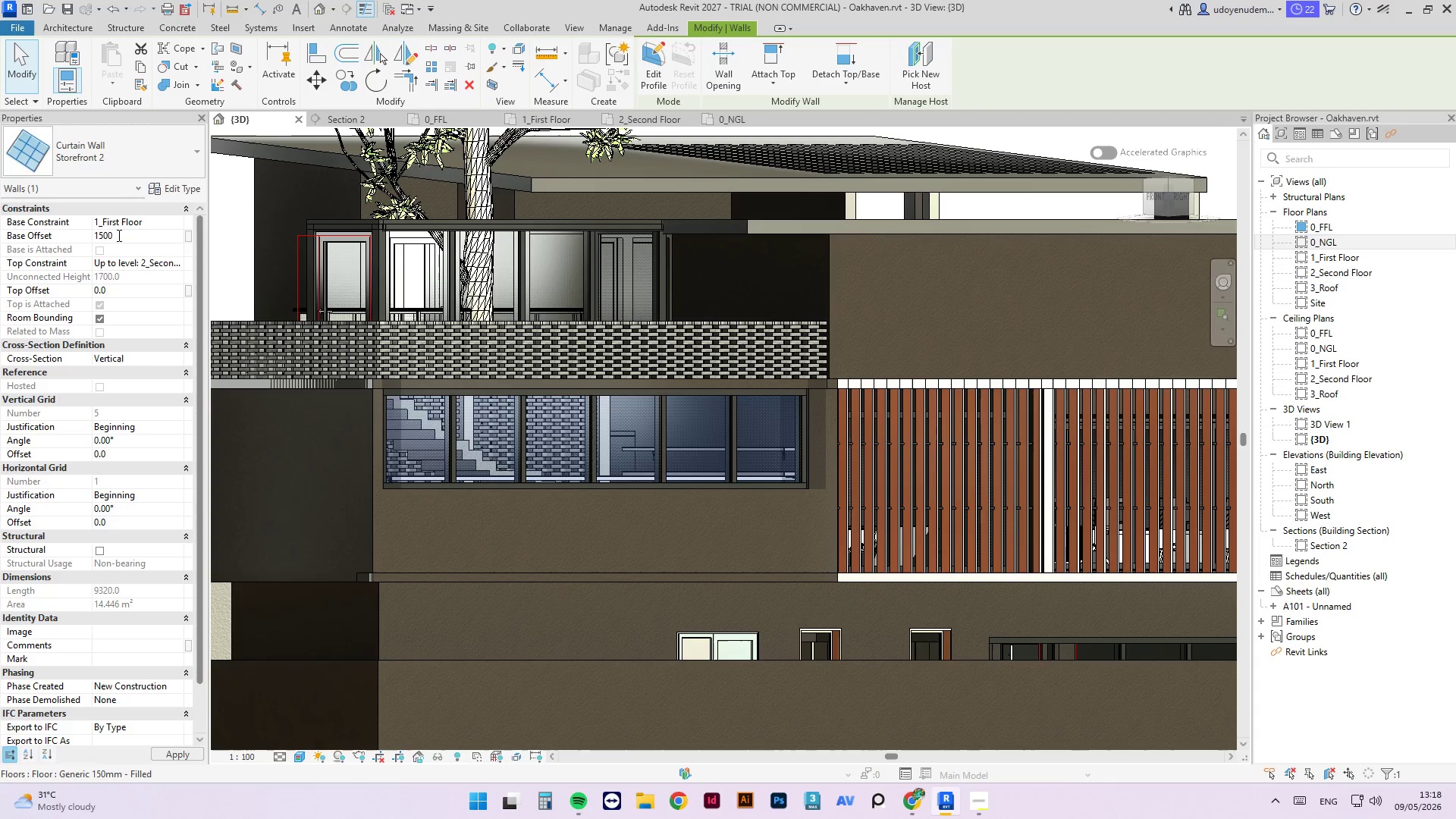 
key(NumpadEnter)
 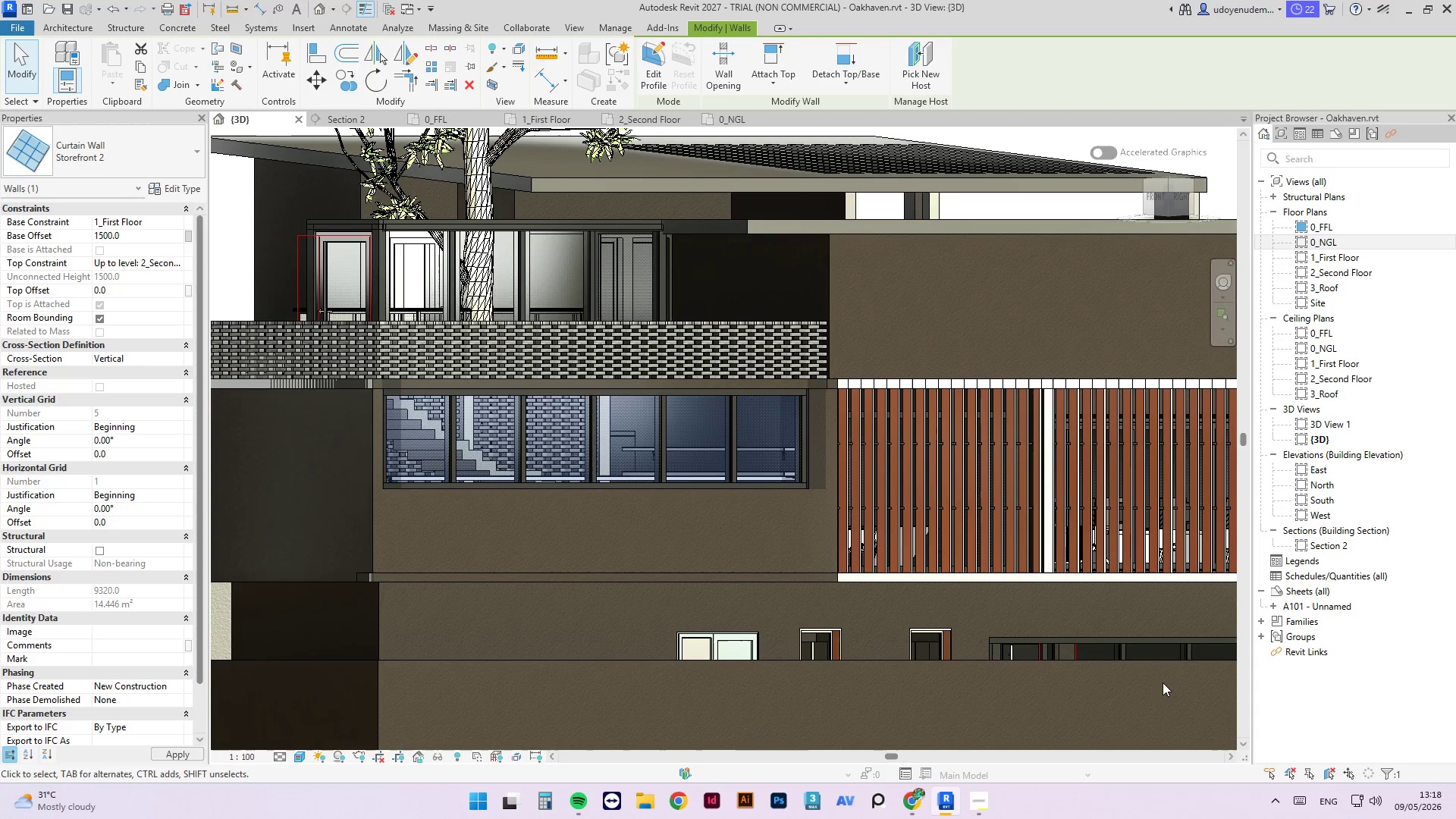 
scroll: coordinate [522, 470], scroll_direction: down, amount: 5.0
 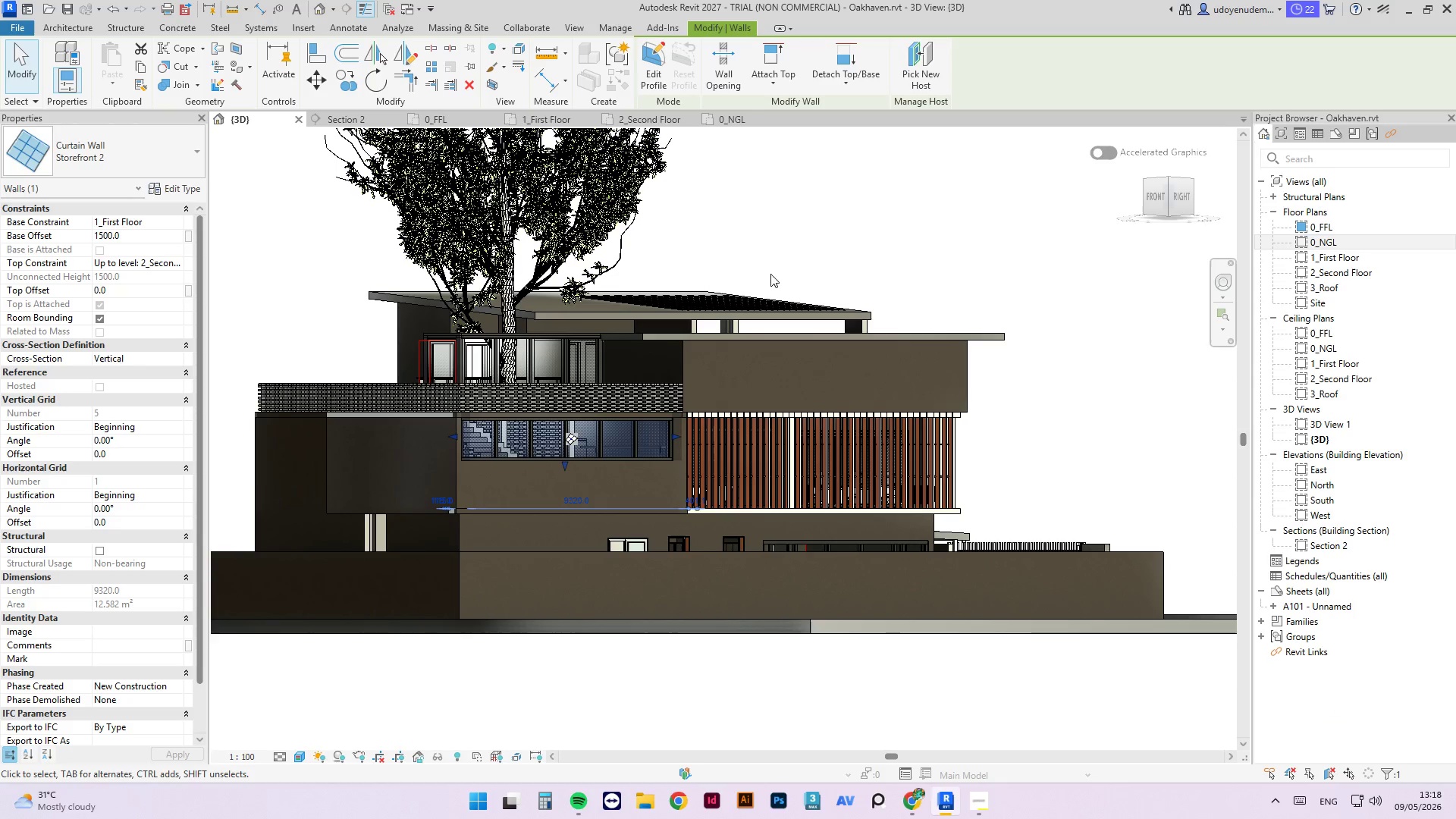 
left_click([952, 281])
 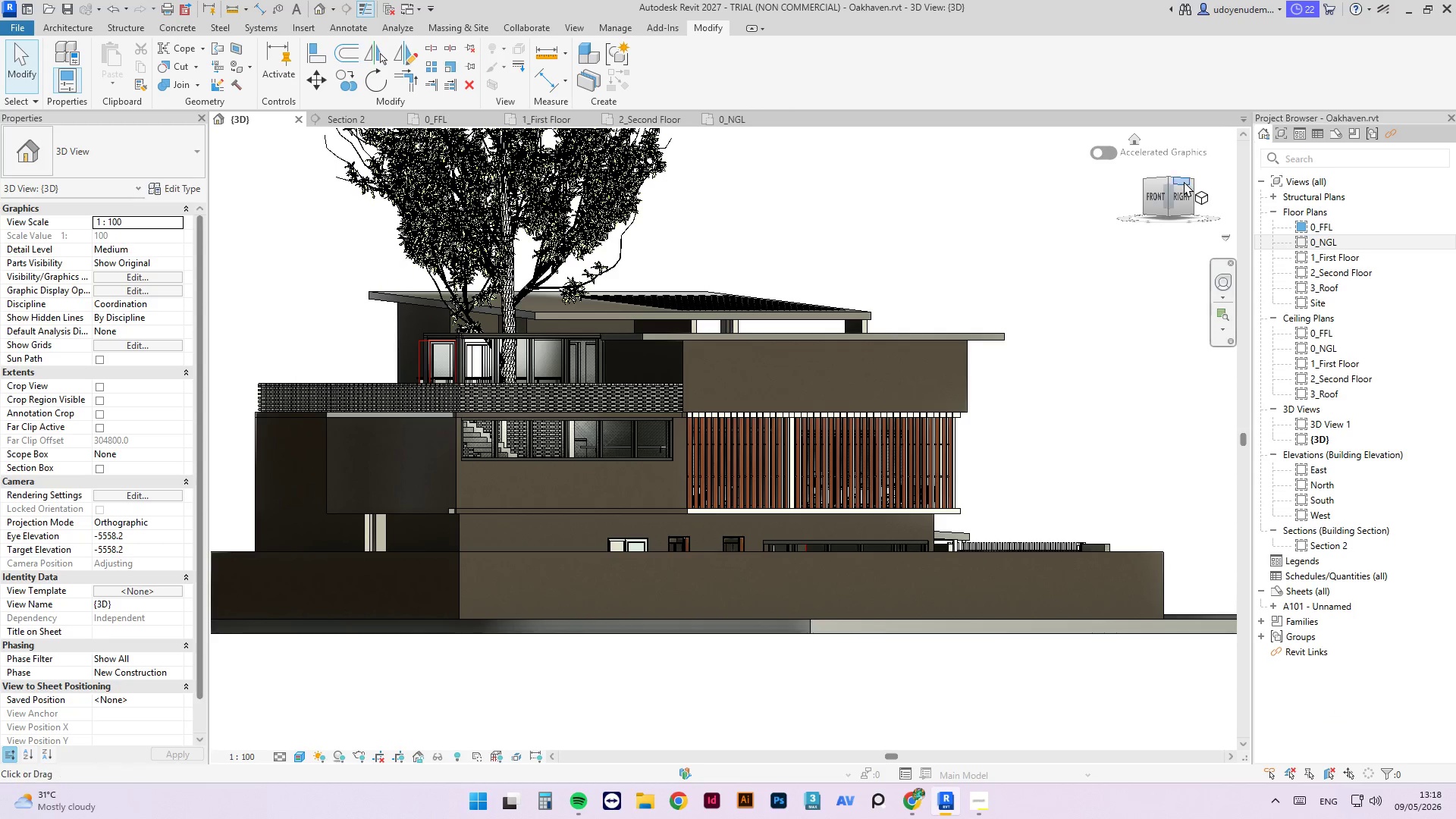 
left_click_drag(start_coordinate=[1167, 182], to_coordinate=[301, 306])
 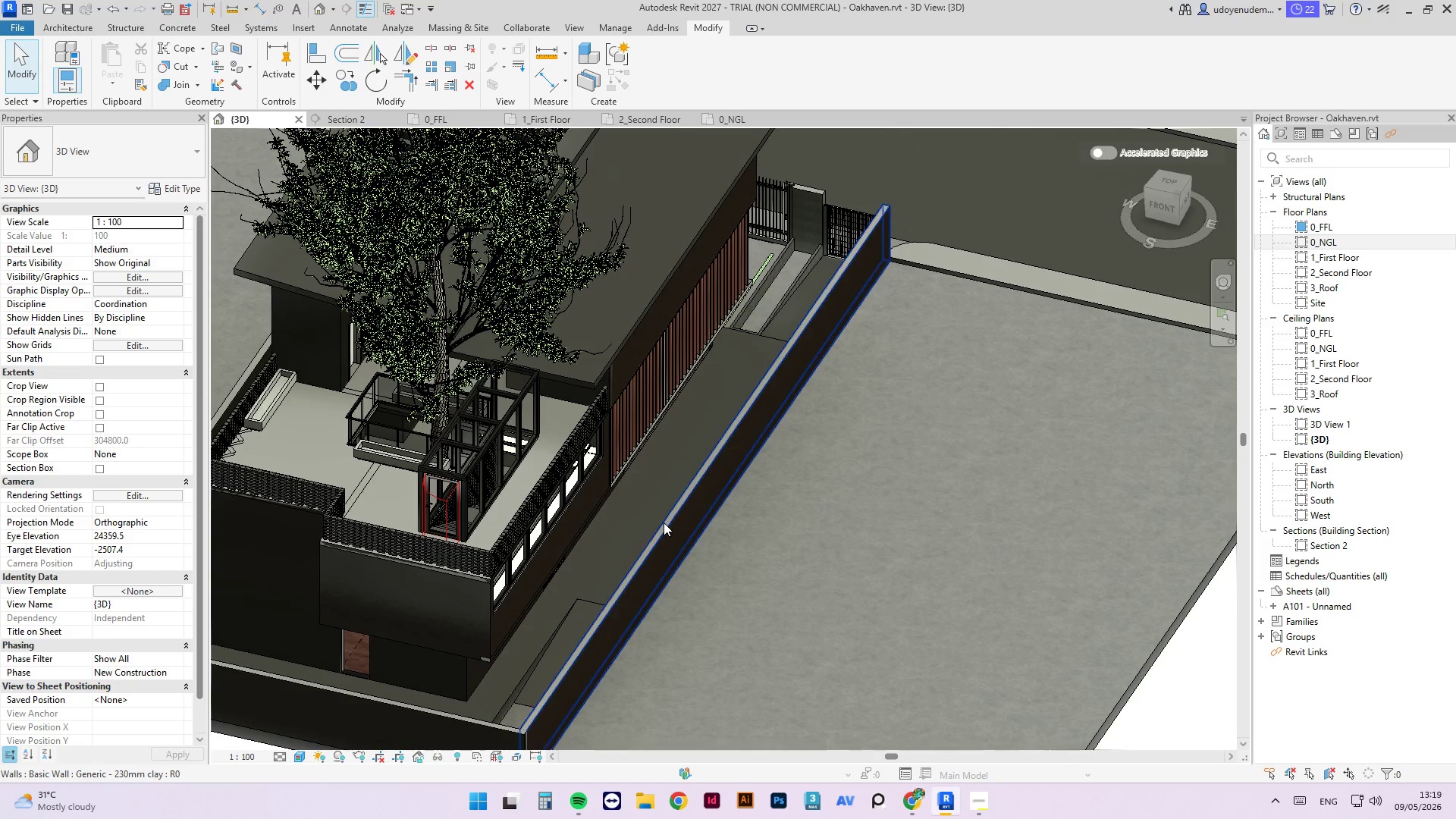 
scroll: coordinate [431, 504], scroll_direction: up, amount: 11.0
 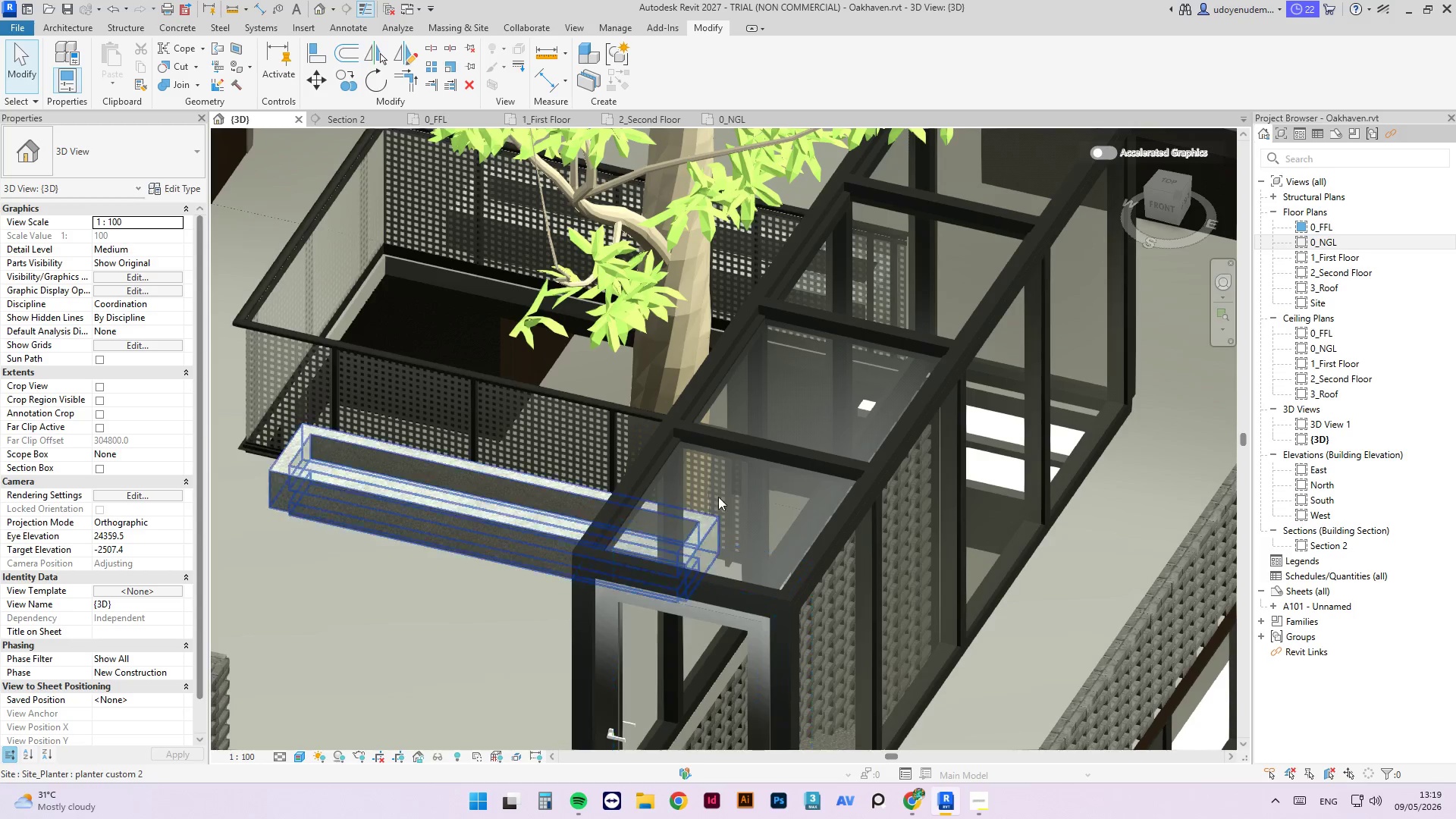 
scroll: coordinate [631, 482], scroll_direction: down, amount: 12.0
 